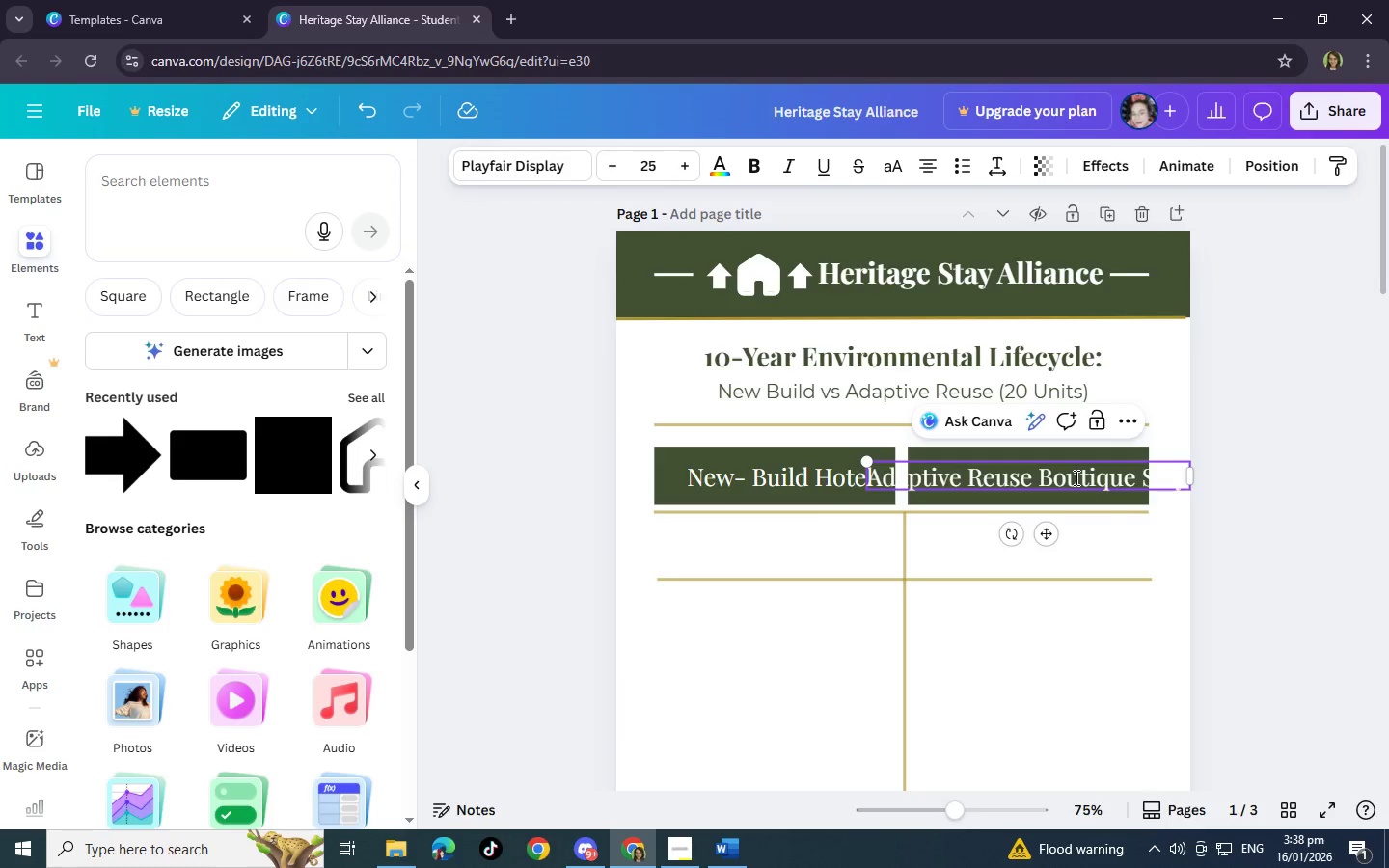 
left_click_drag(start_coordinate=[867, 463], to_coordinate=[918, 470])
 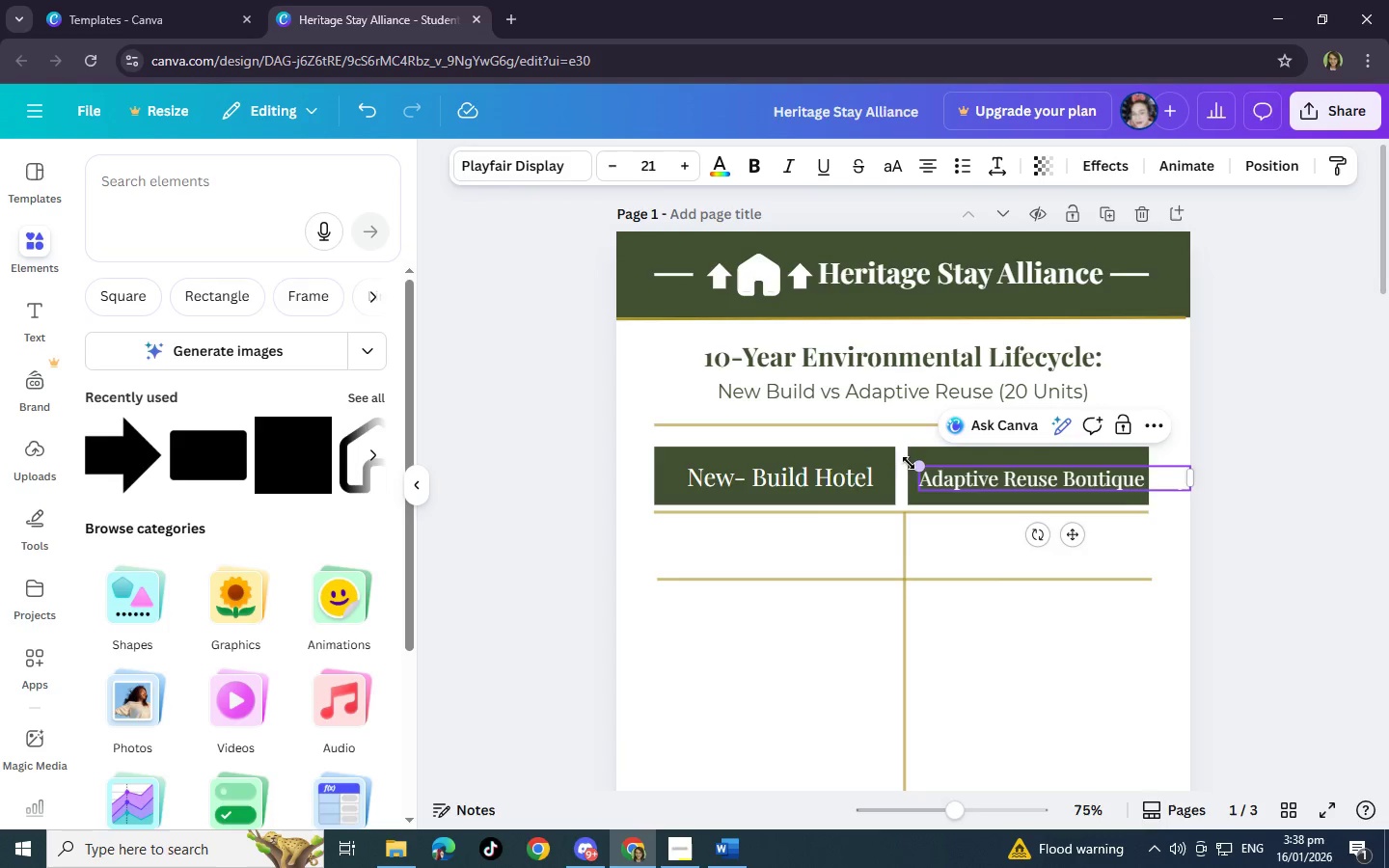 
left_click_drag(start_coordinate=[918, 466], to_coordinate=[991, 477])
 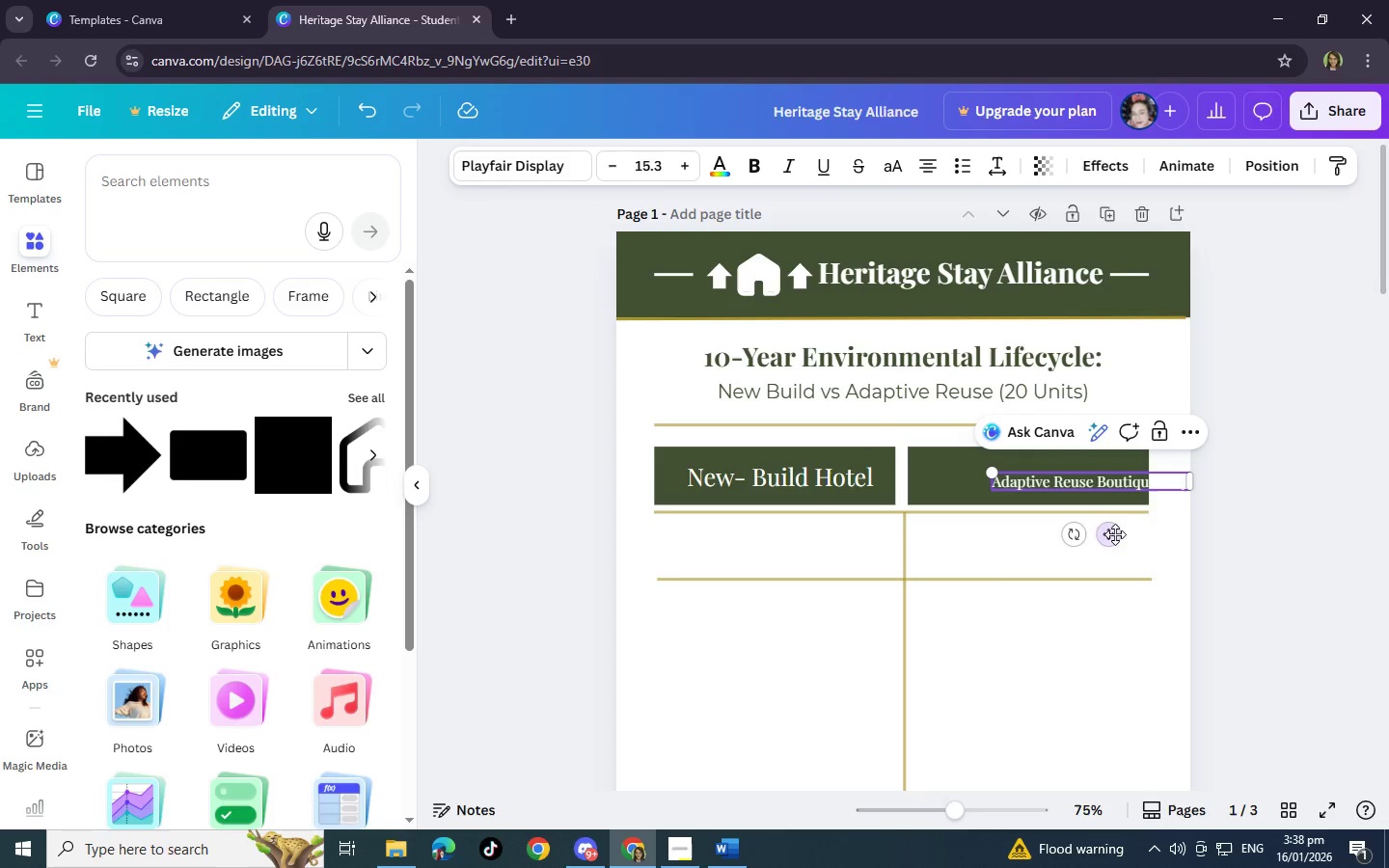 
left_click_drag(start_coordinate=[1112, 534], to_coordinate=[1053, 529])
 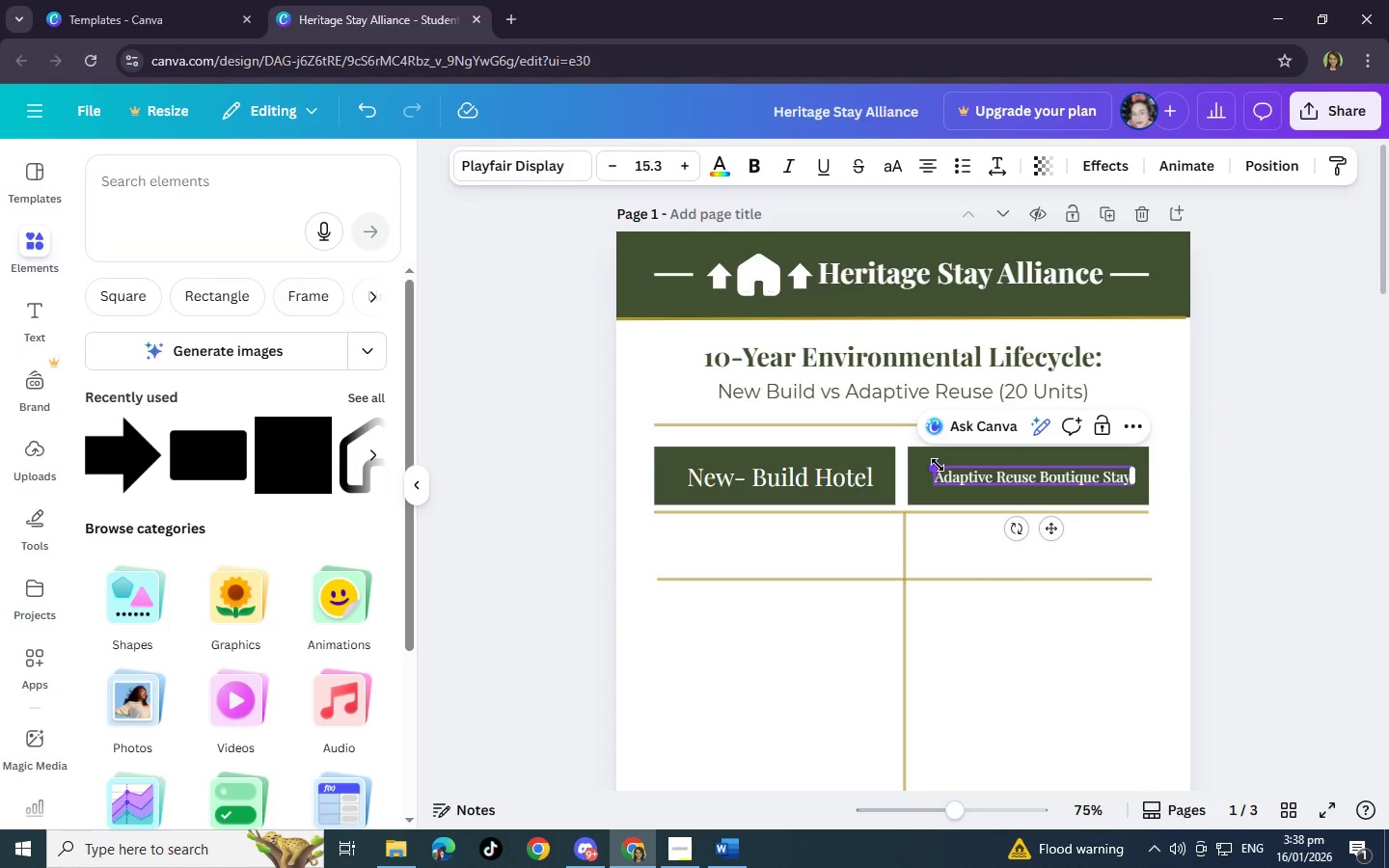 
left_click_drag(start_coordinate=[938, 467], to_coordinate=[910, 461])
 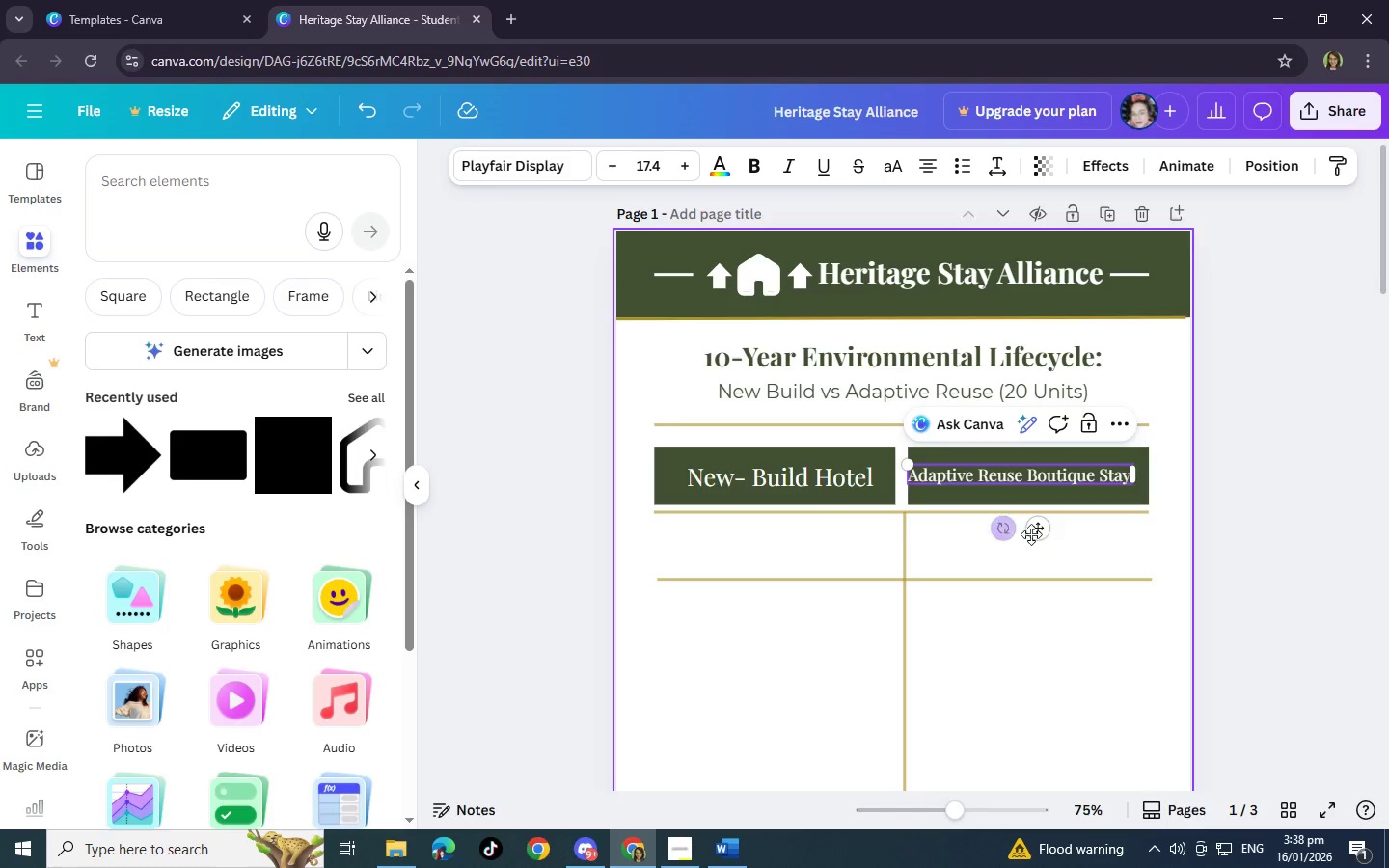 
left_click_drag(start_coordinate=[1037, 529], to_coordinate=[1042, 529])
 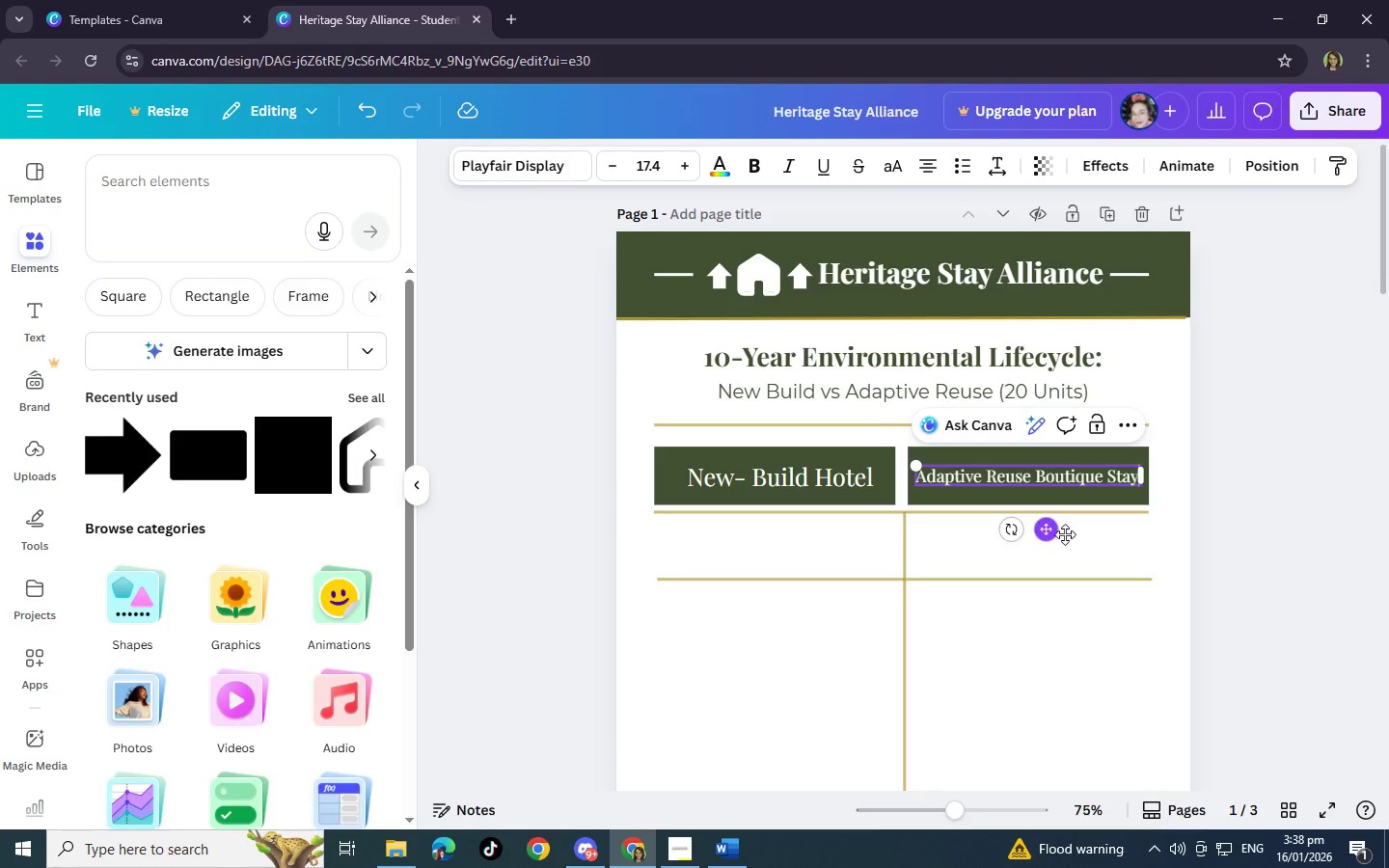 
wait(6.0)
 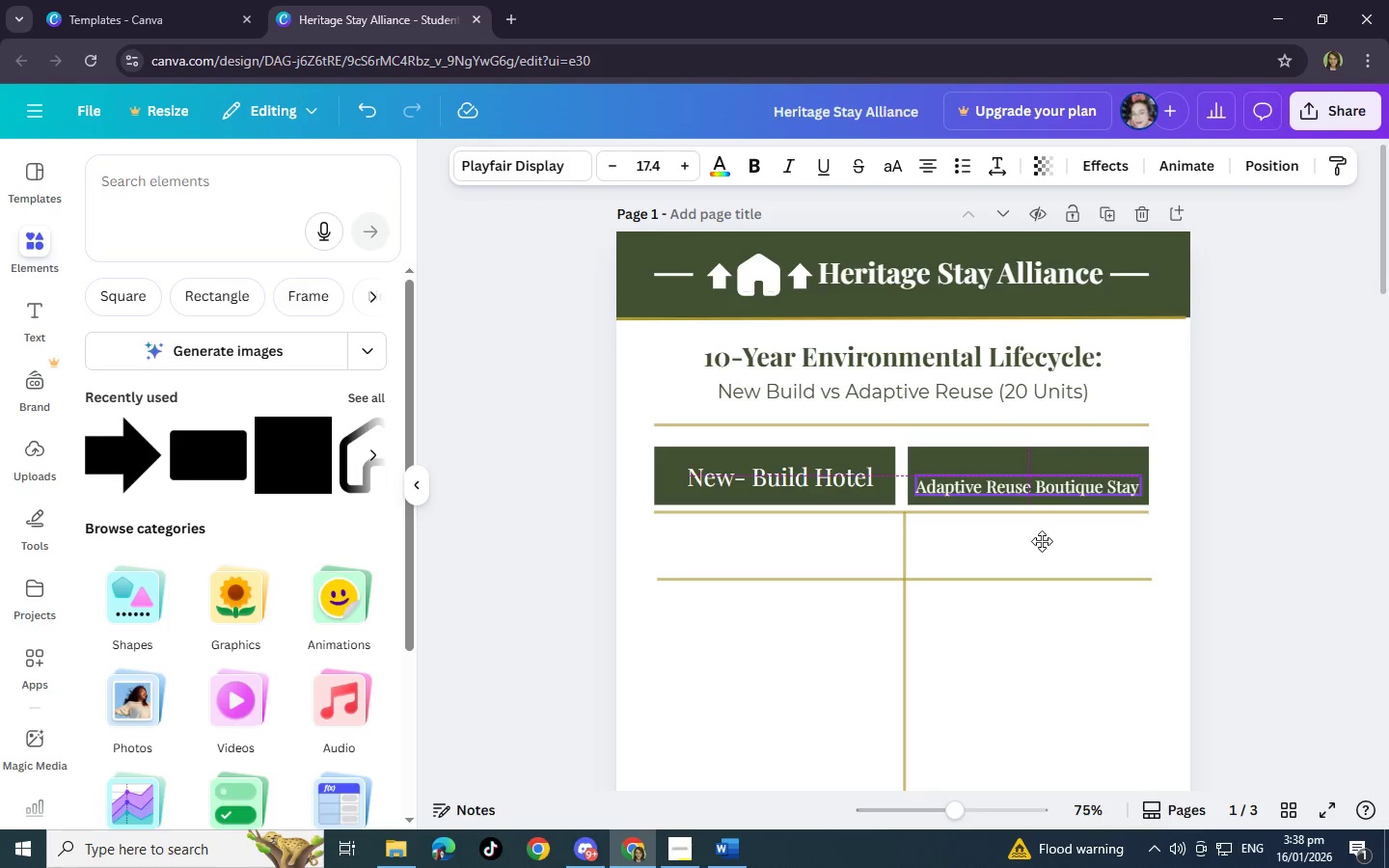 
left_click([1247, 527])
 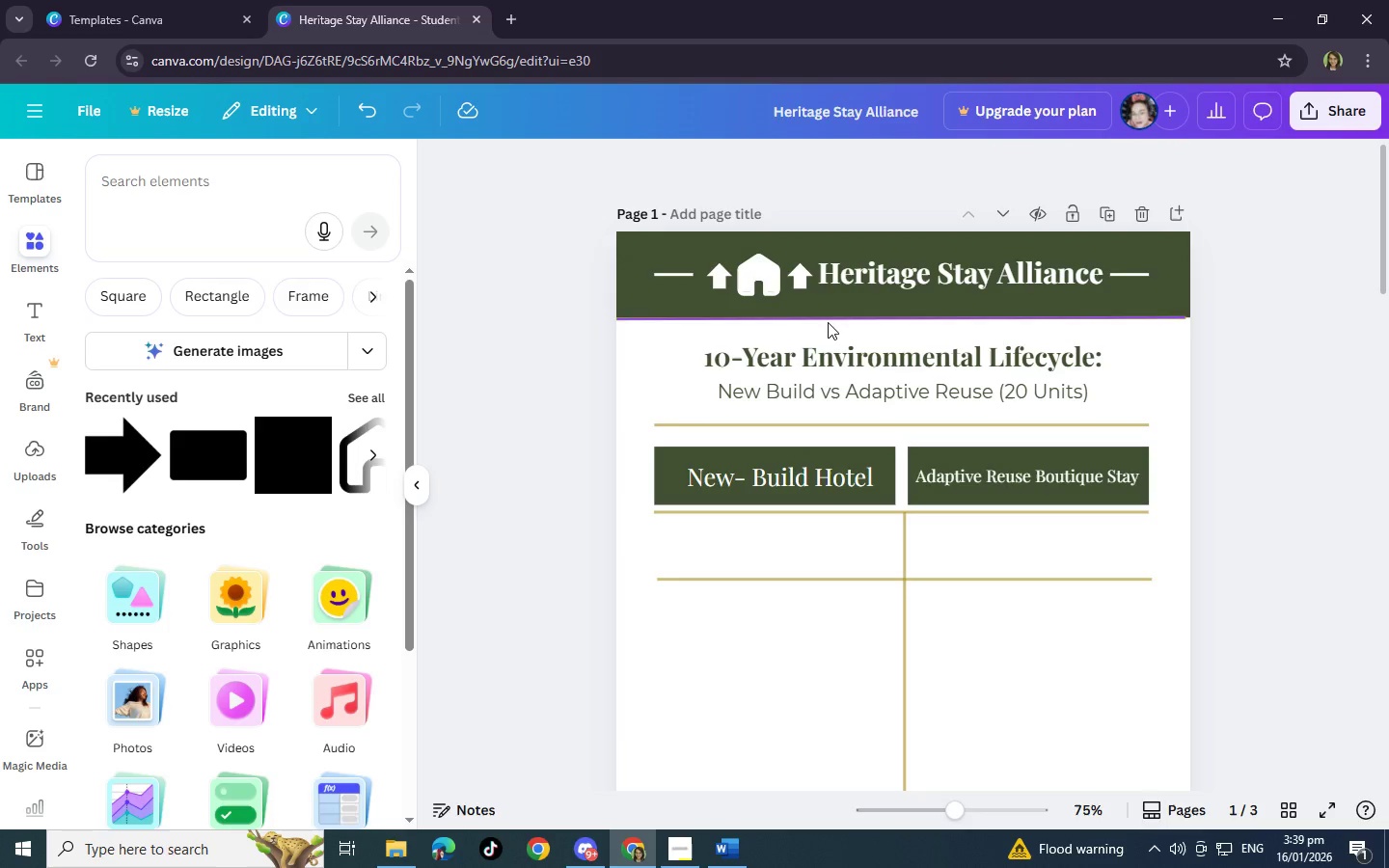 
wait(17.83)
 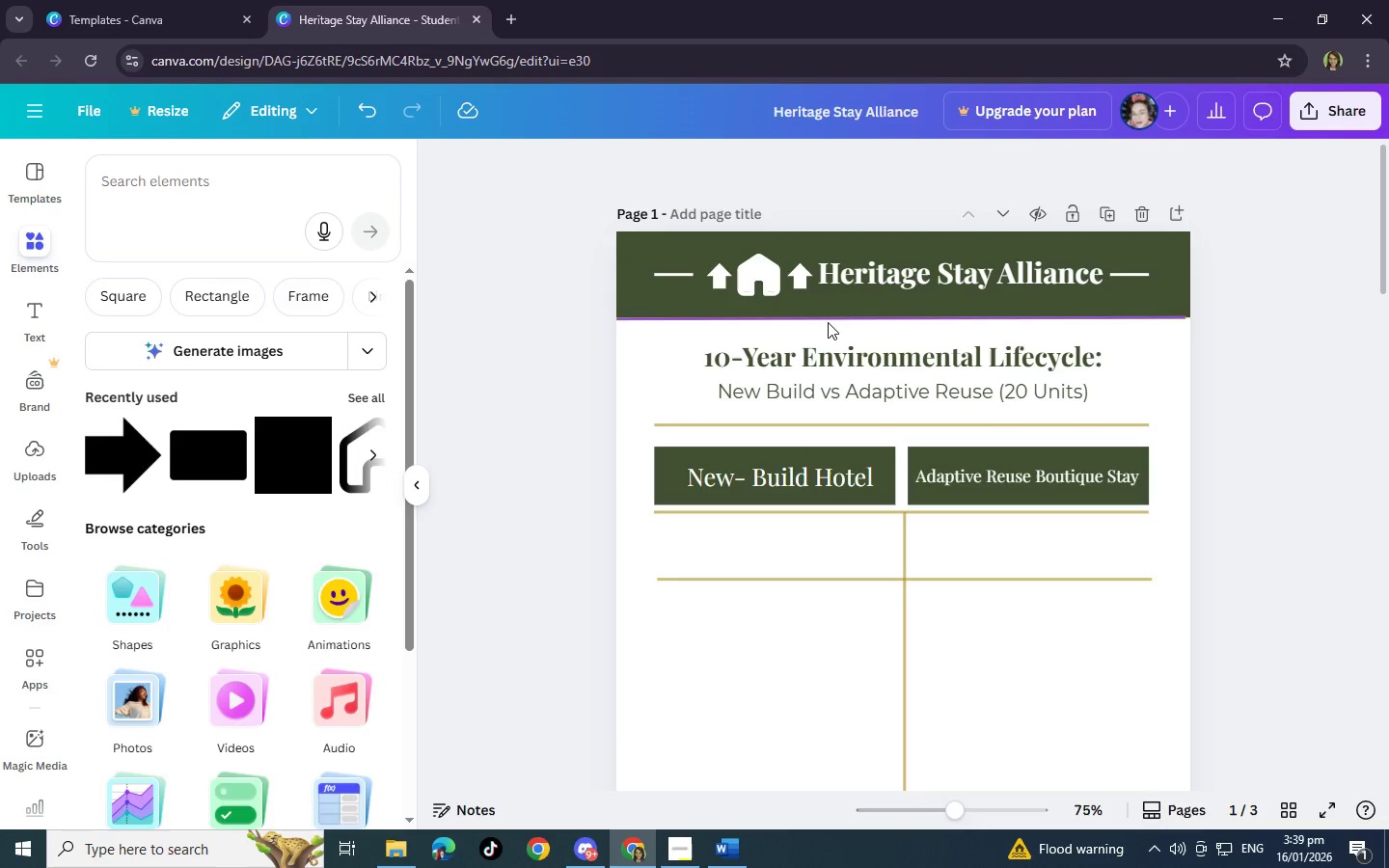 
left_click([831, 349])
 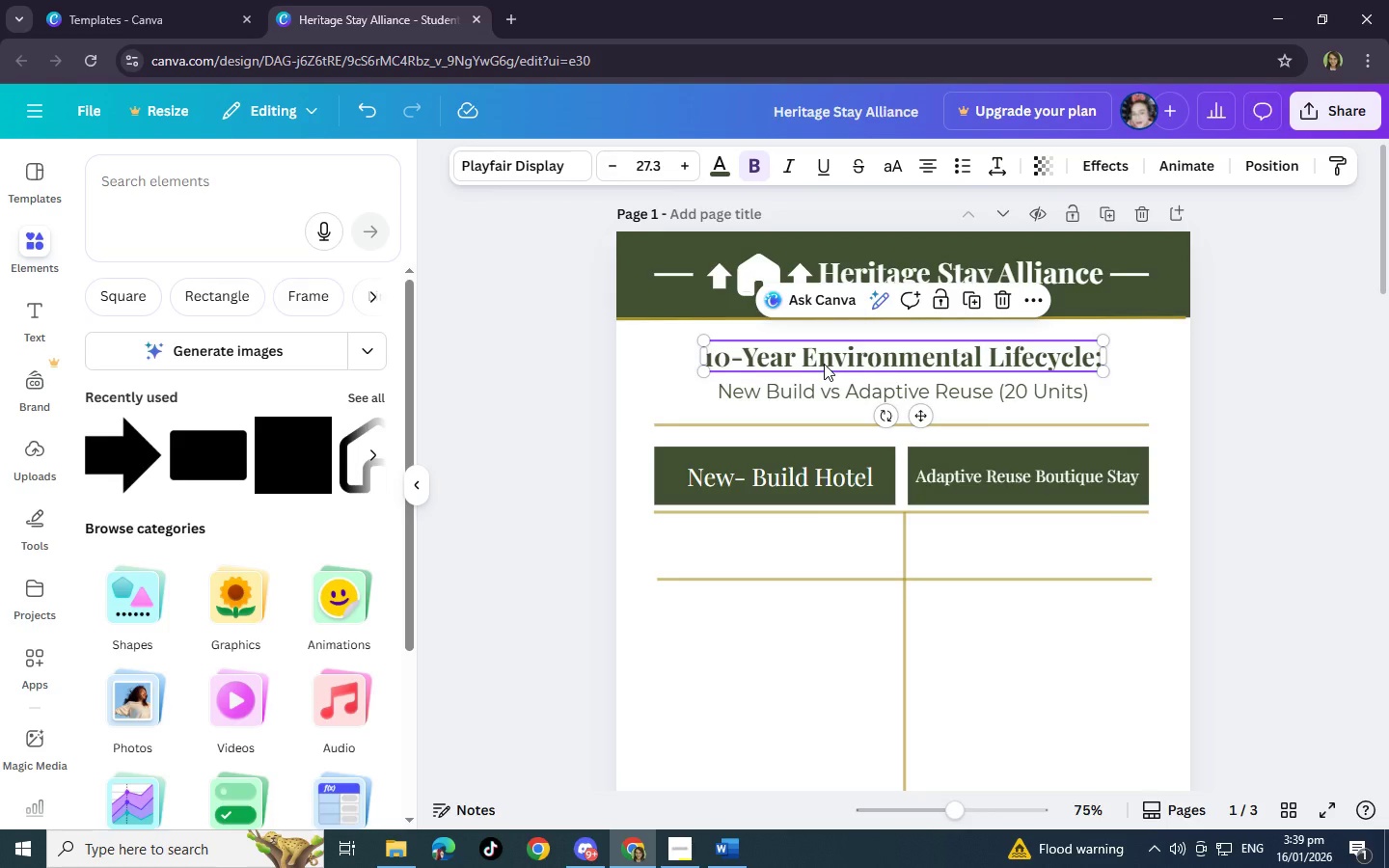 
wait(23.69)
 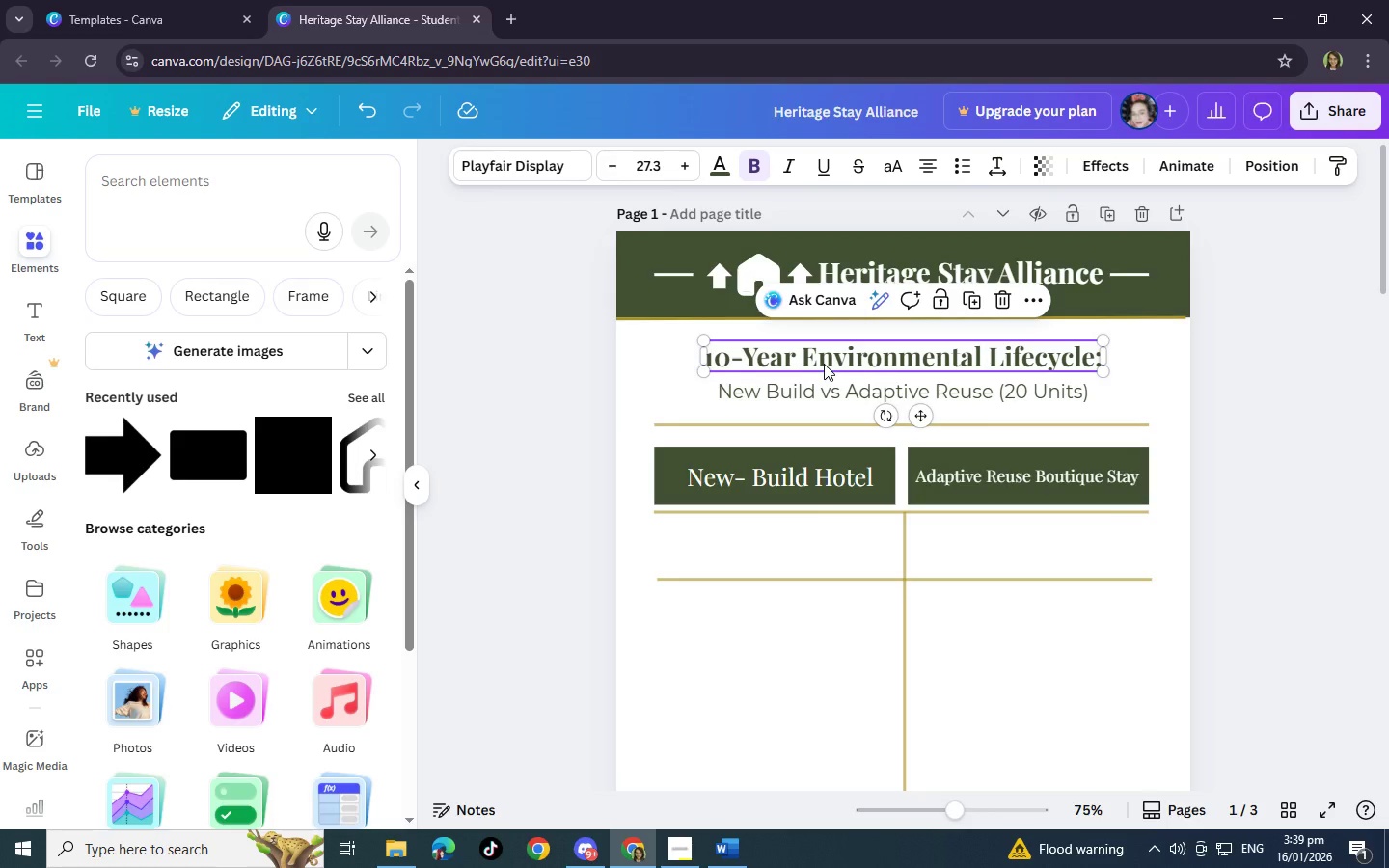 
left_click([824, 364])
 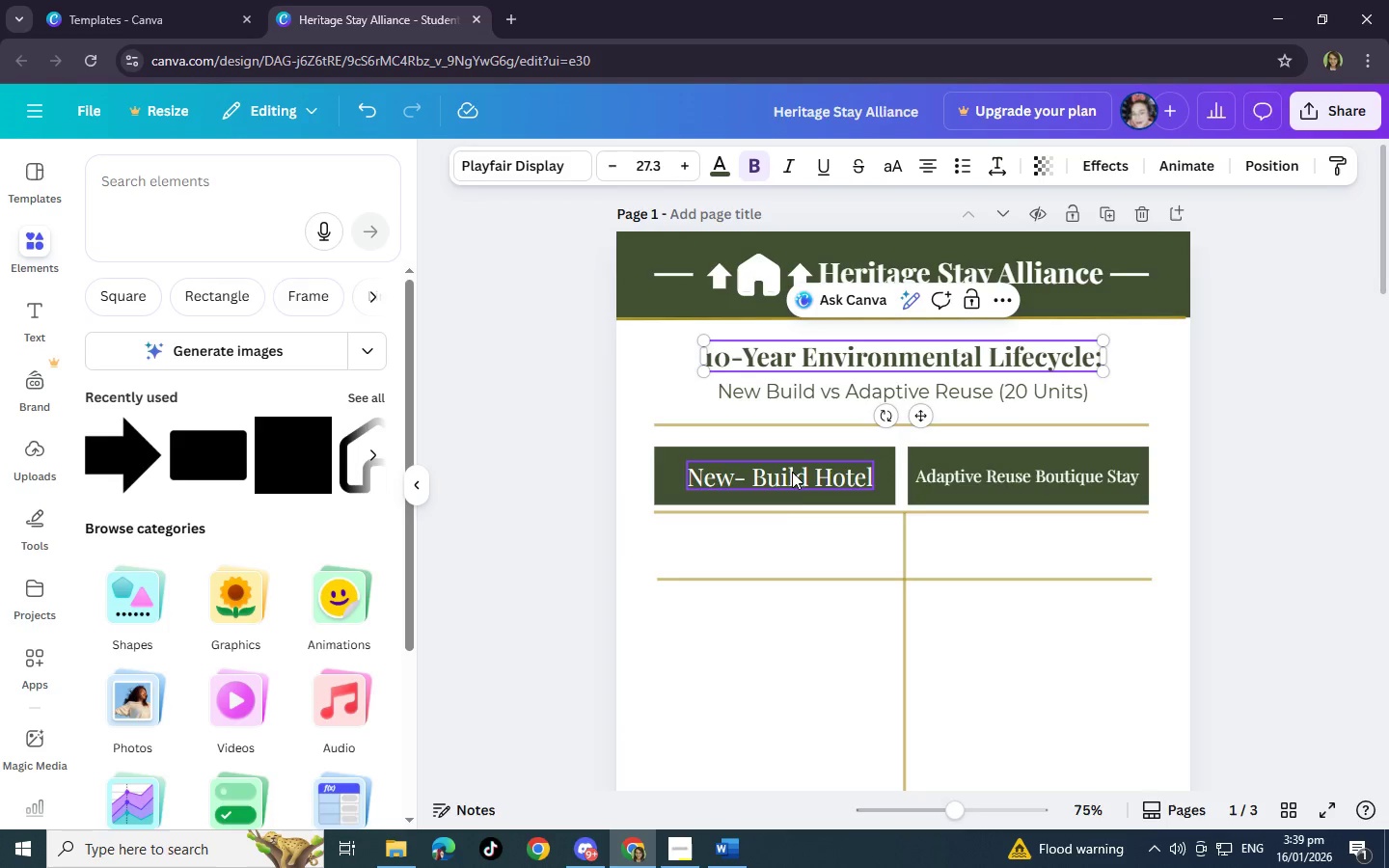 
wait(5.25)
 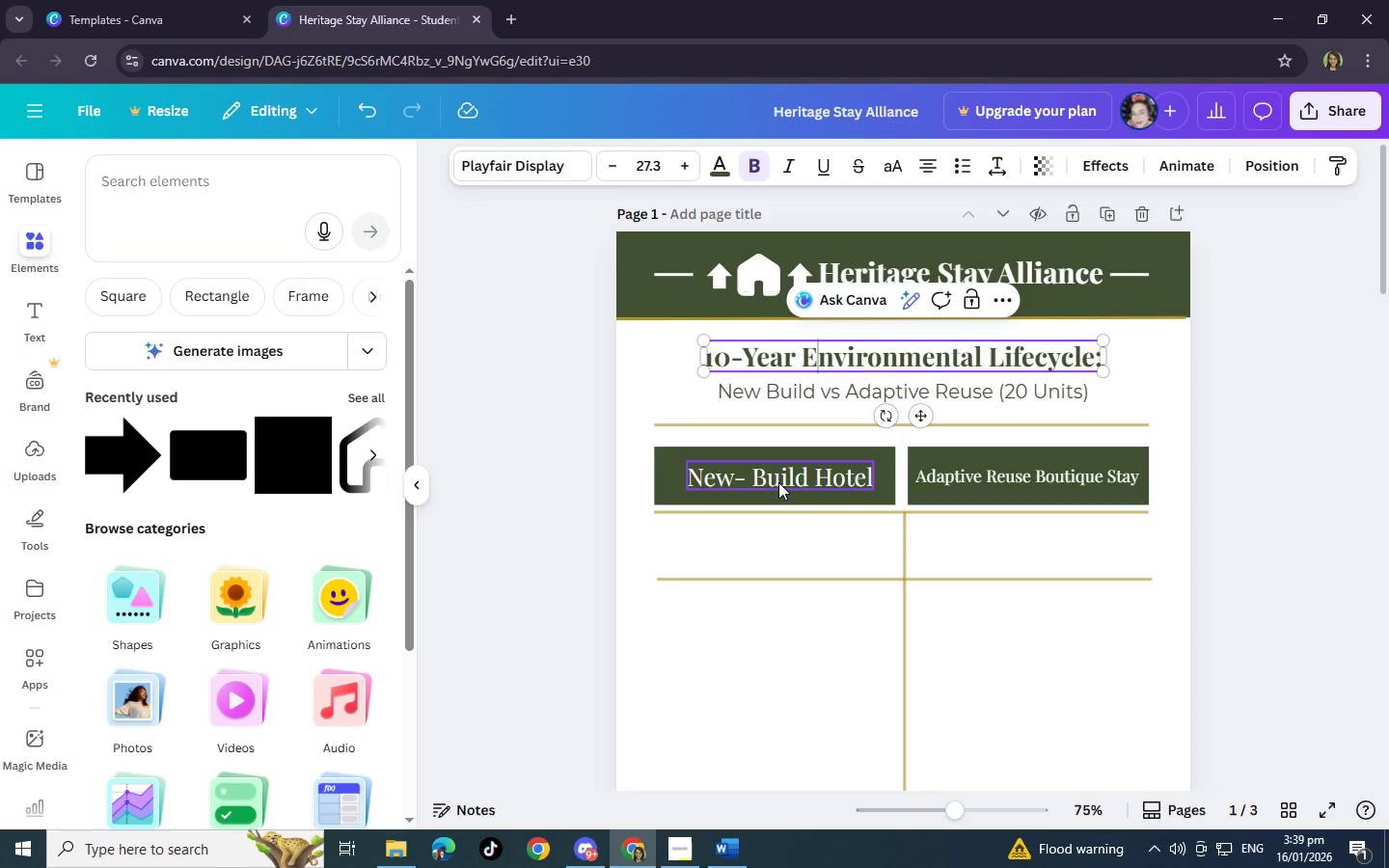 
left_click([807, 468])
 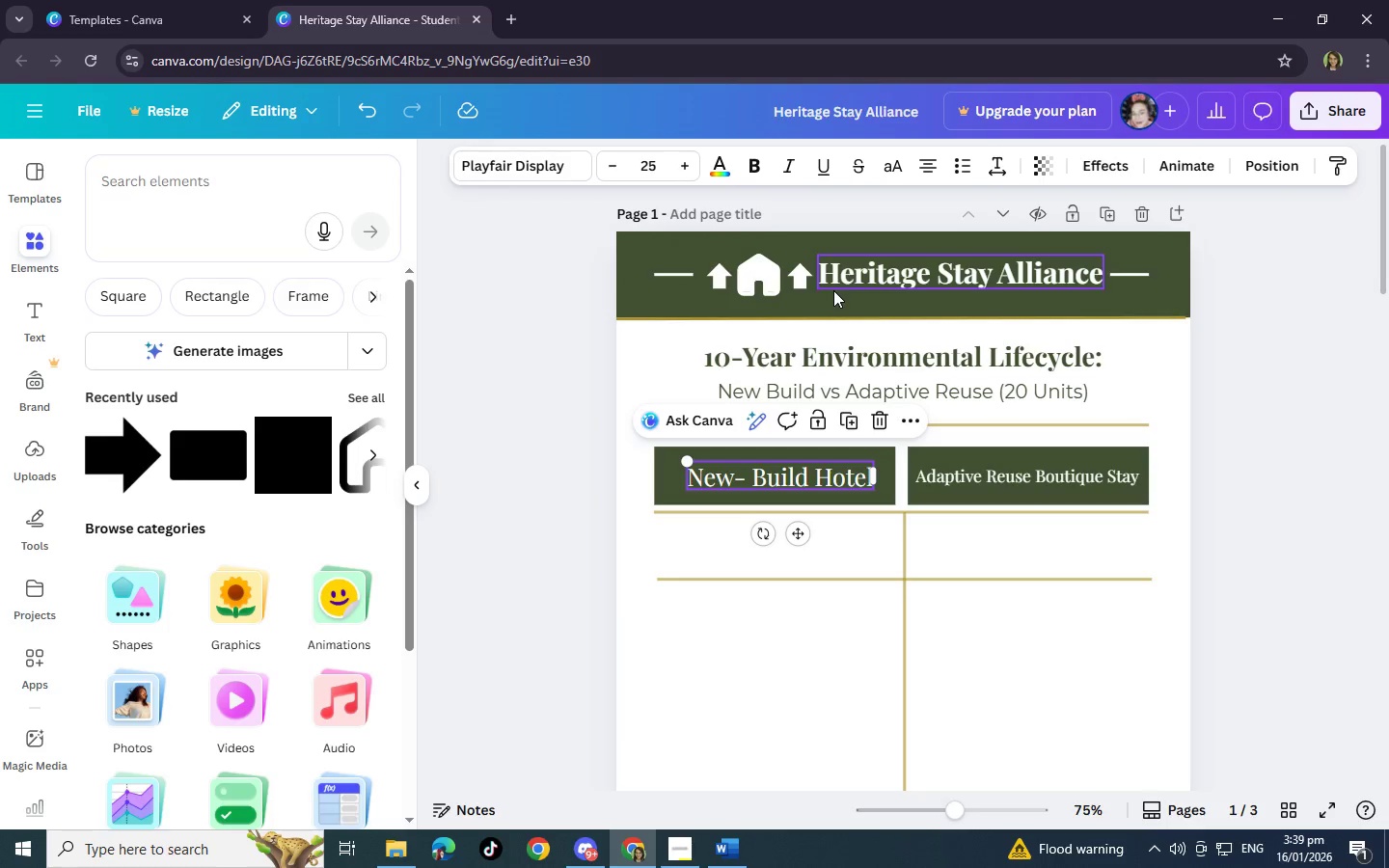 
left_click([872, 384])
 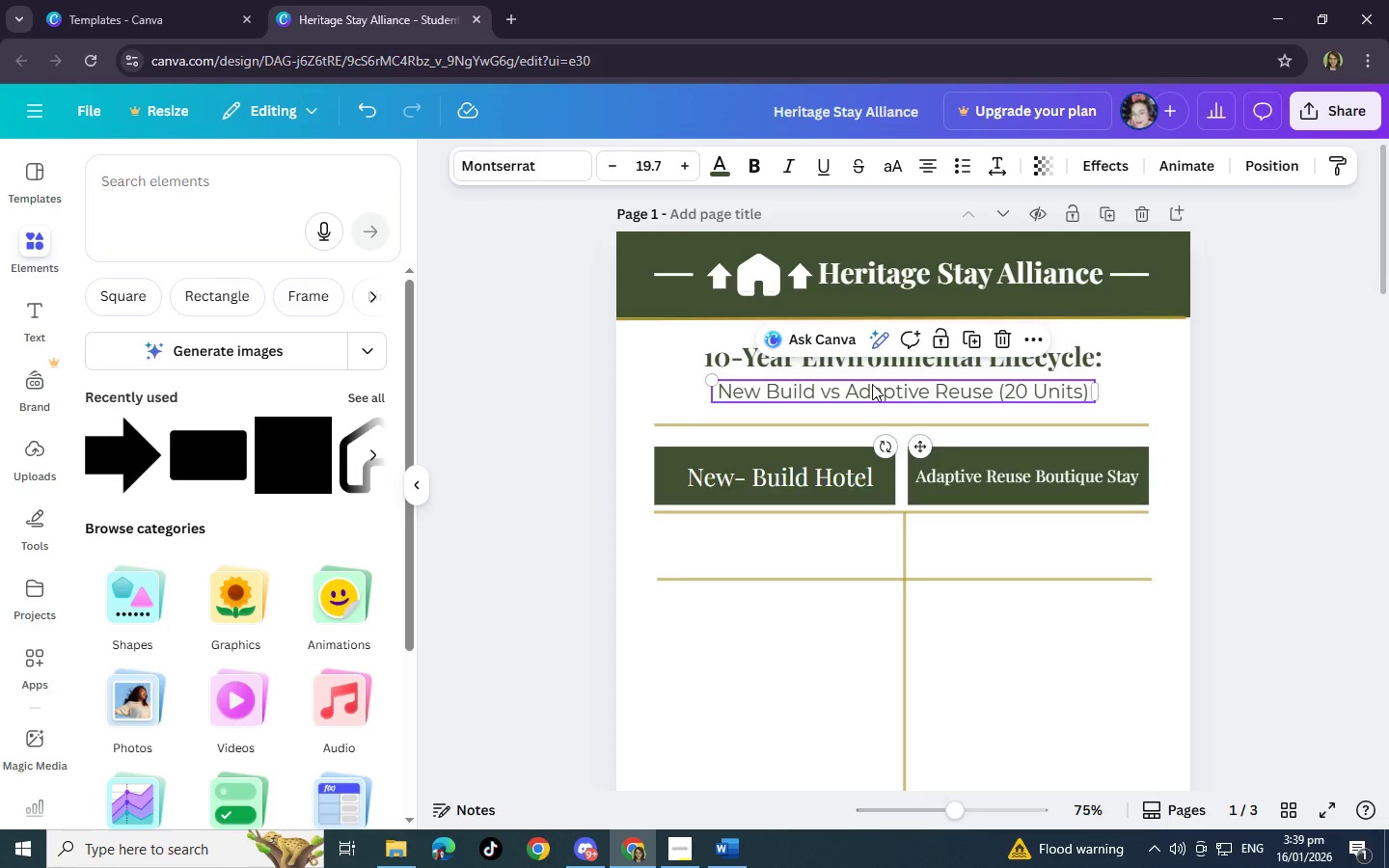 
key(Control+C)
 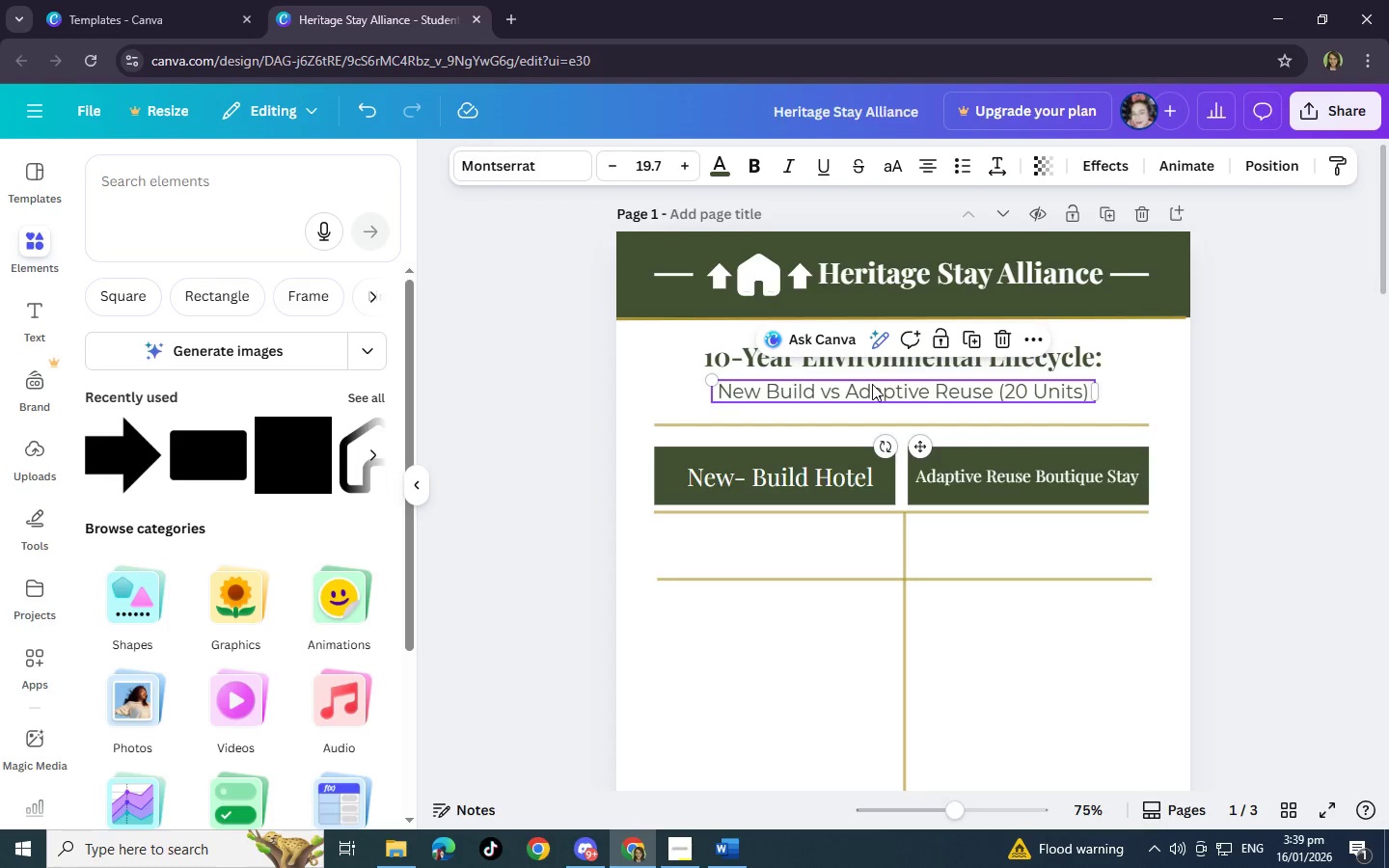 
key(Control+V)
 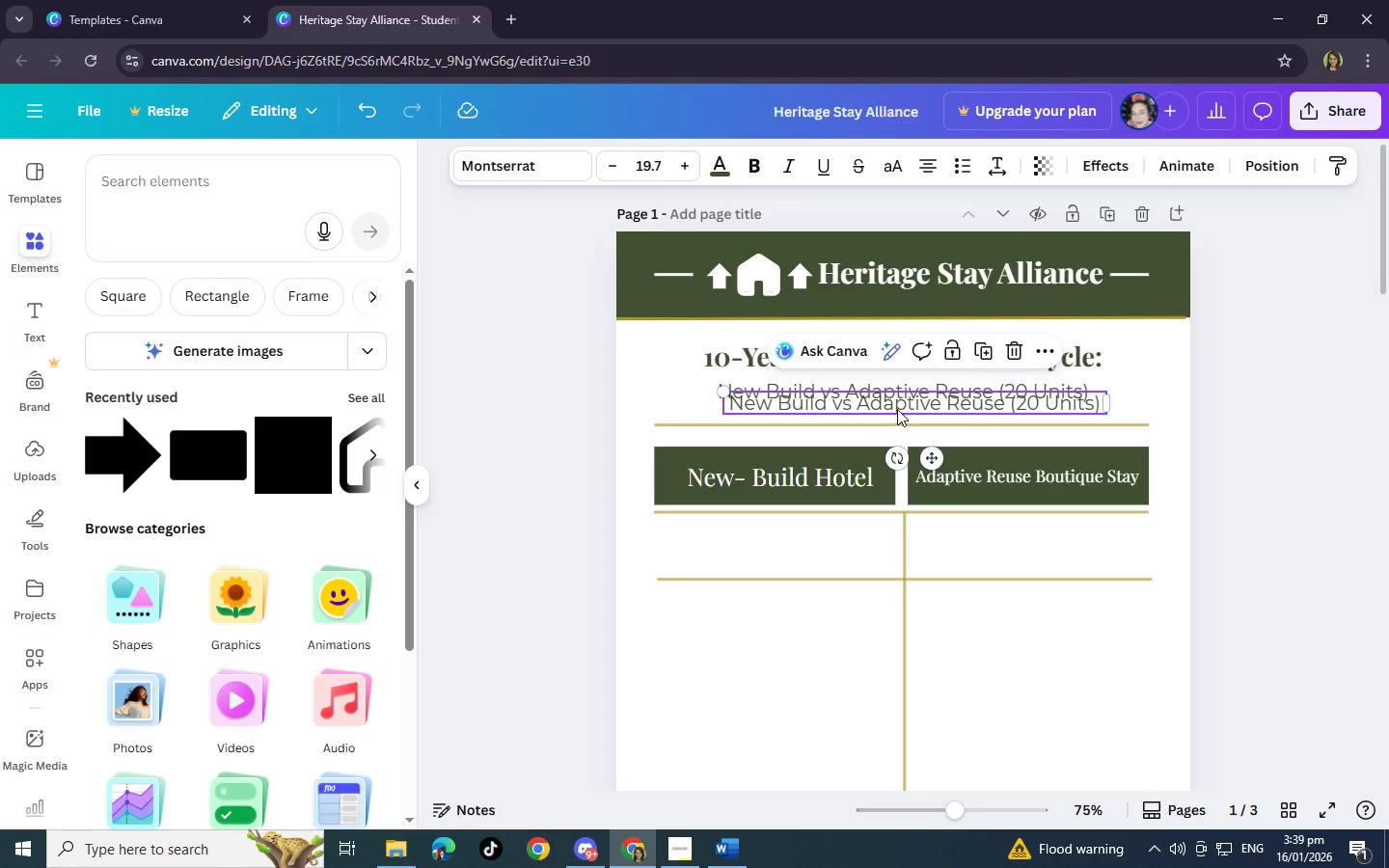 
left_click_drag(start_coordinate=[897, 408], to_coordinate=[840, 564])
 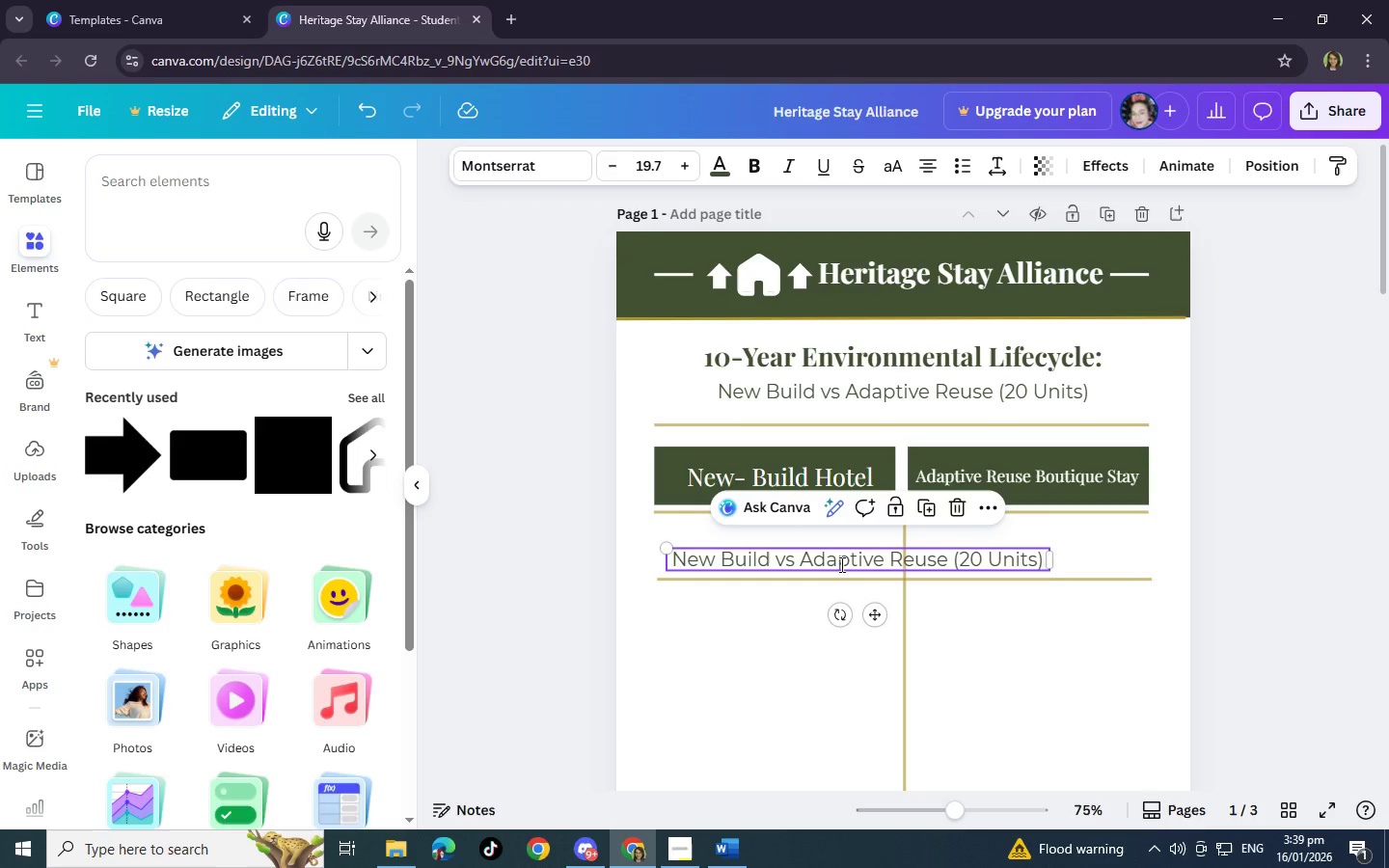 
double_click([840, 564])
 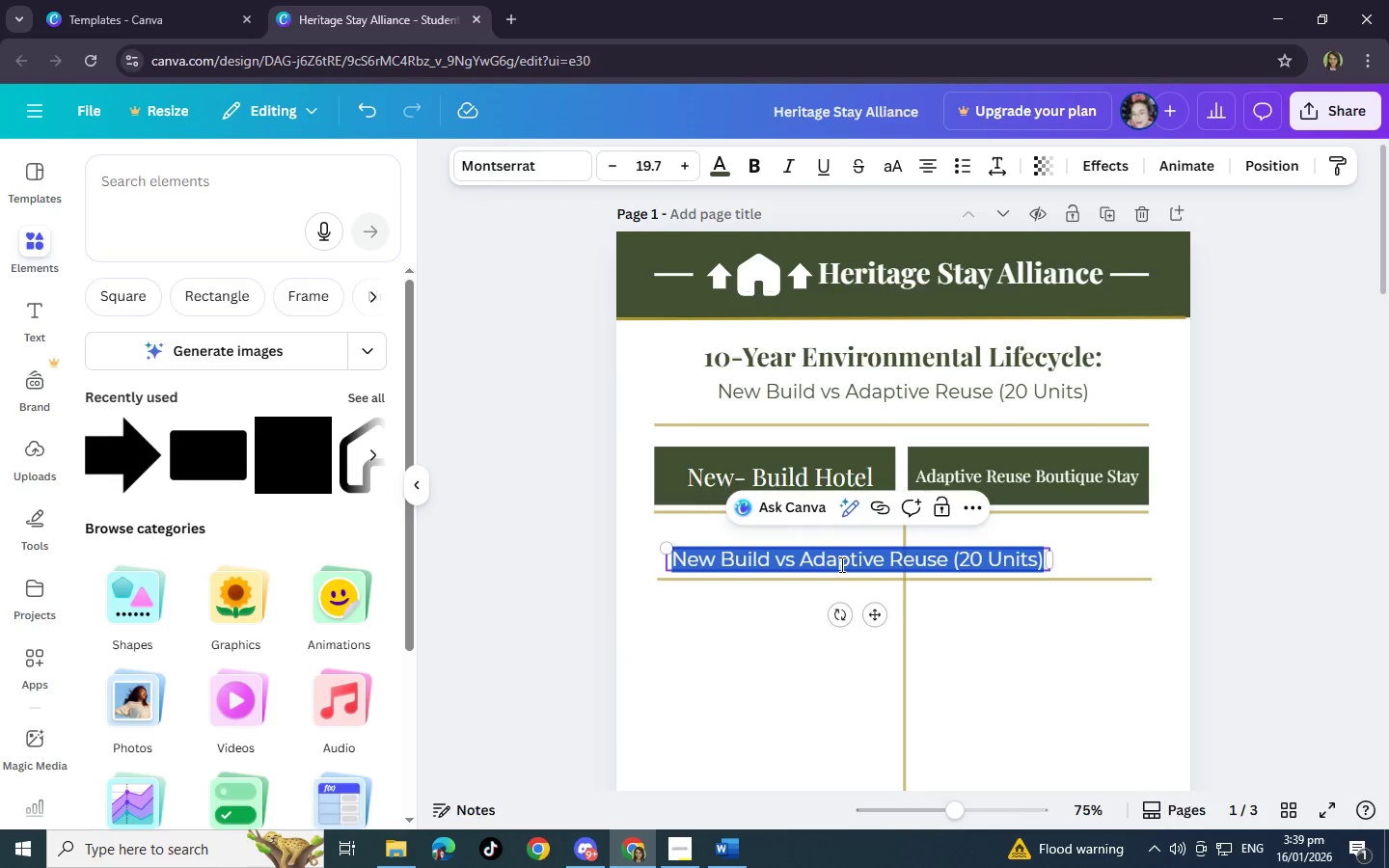 
type(@!)
key(Backspace)
key(Backspace)
type(1200)
key(Backspace)
key(Backspace)
key(Backspace)
key(Backspace)
type(1,200 Construction)
 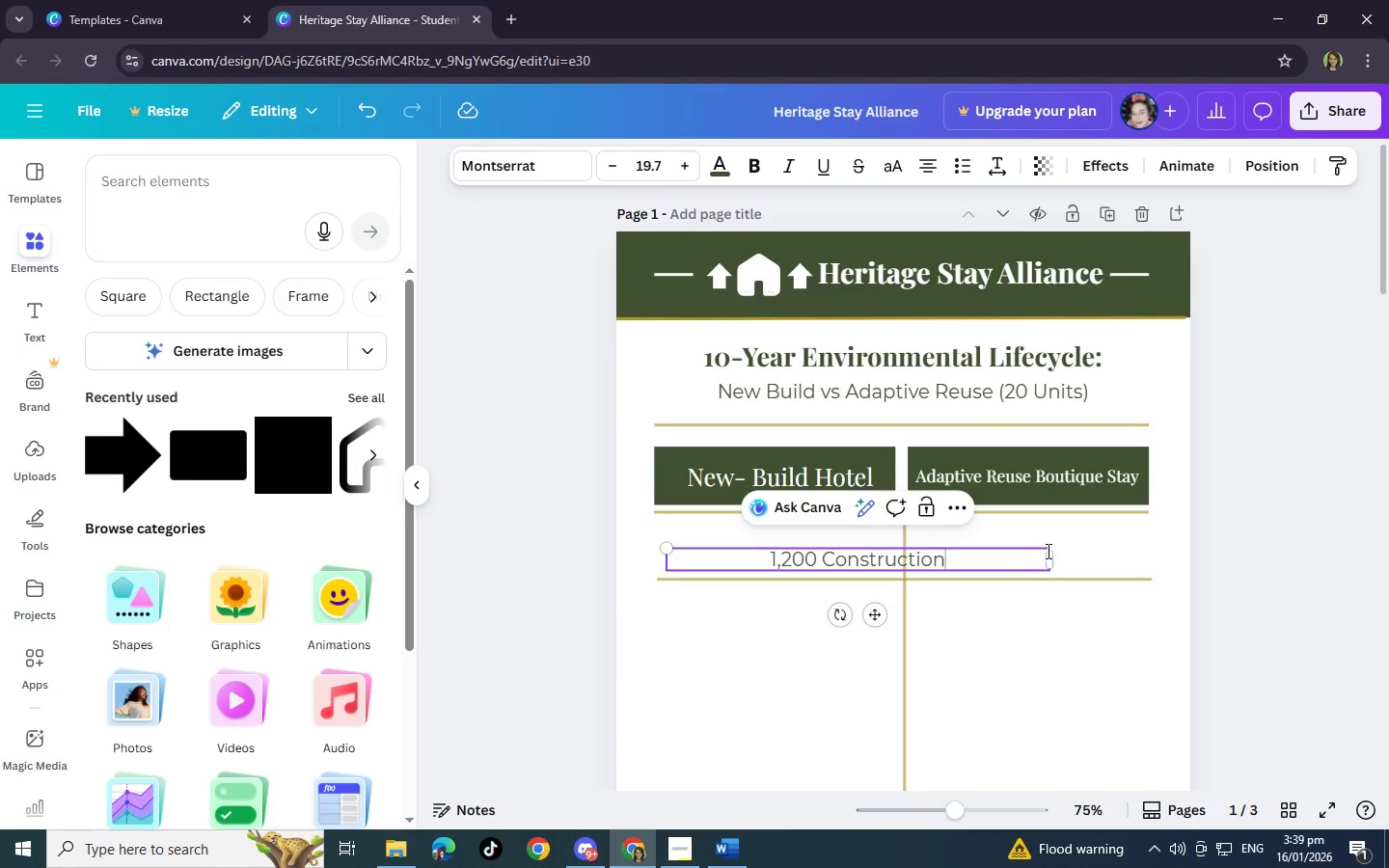 
left_click_drag(start_coordinate=[1051, 558], to_coordinate=[872, 552])
 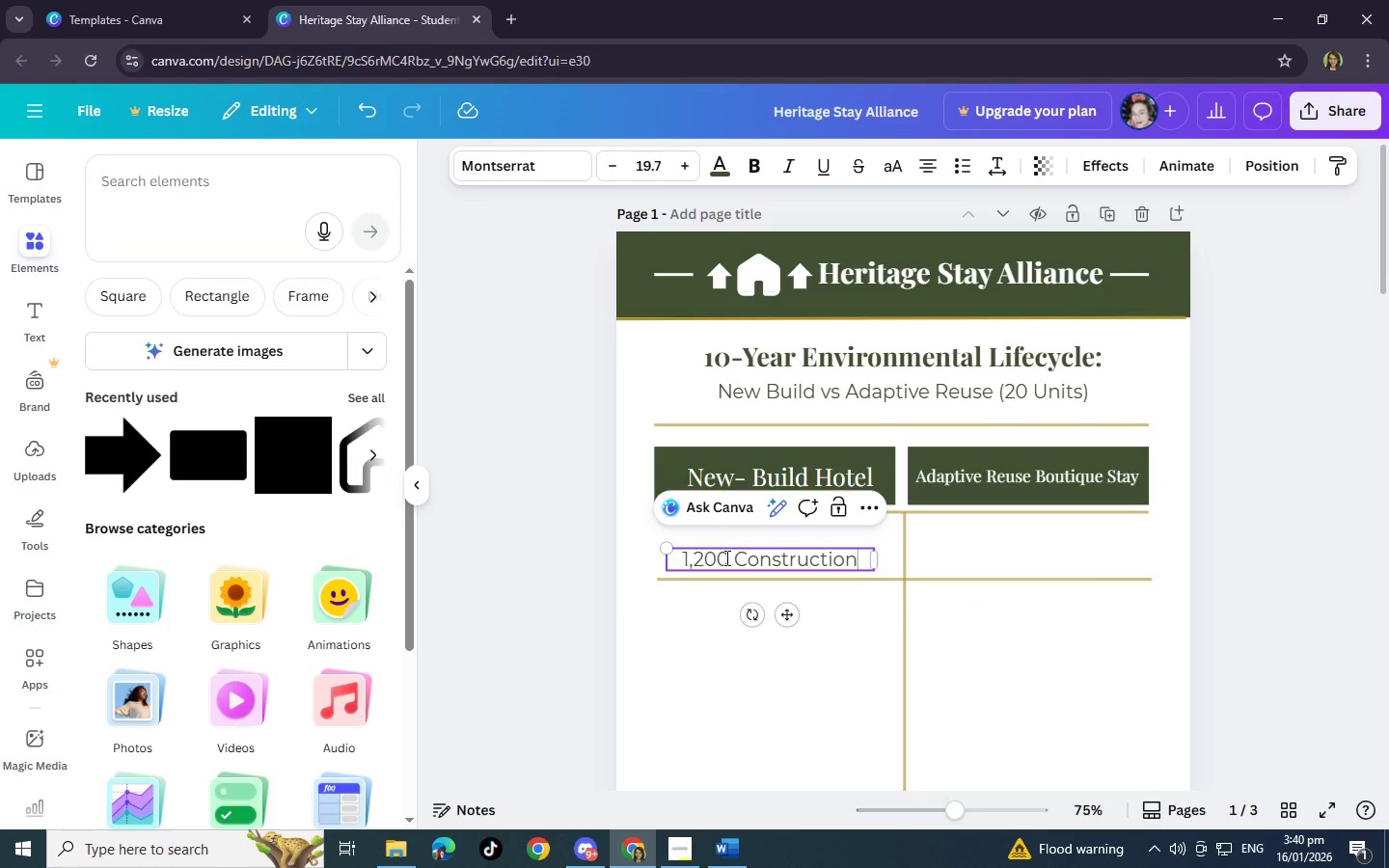 
double_click([722, 557])
 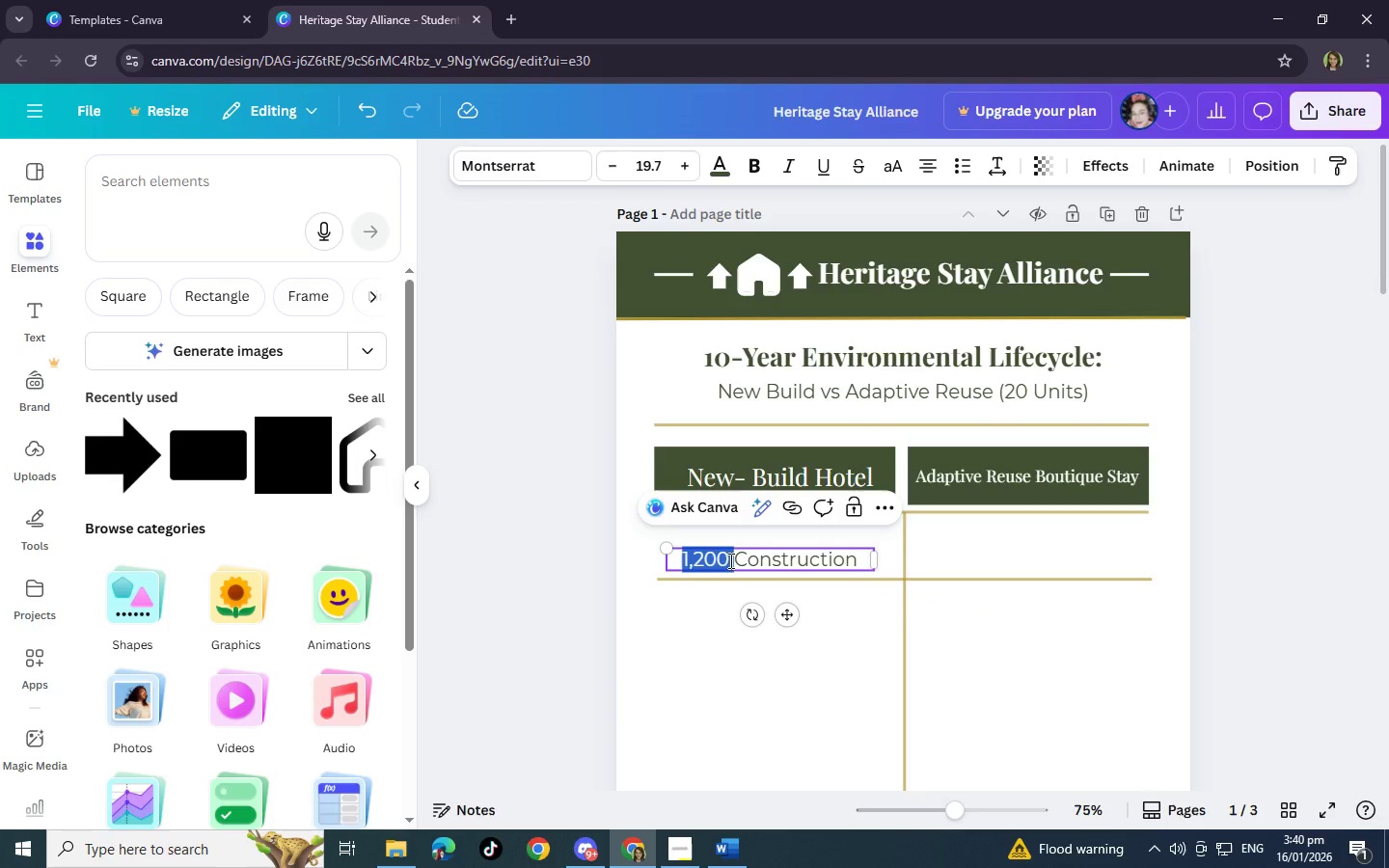 
key(Control+B)
 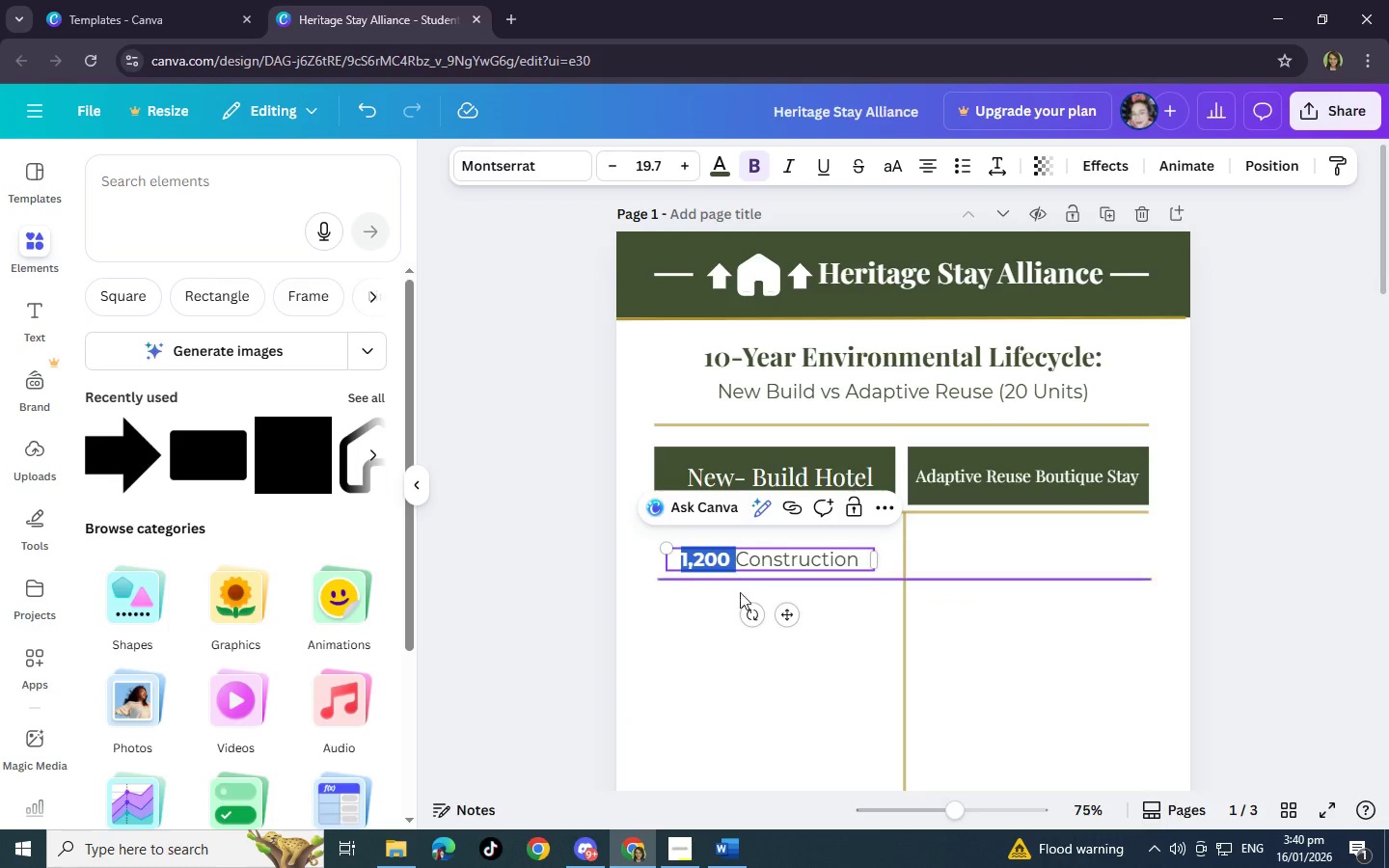 
left_click([731, 653])
 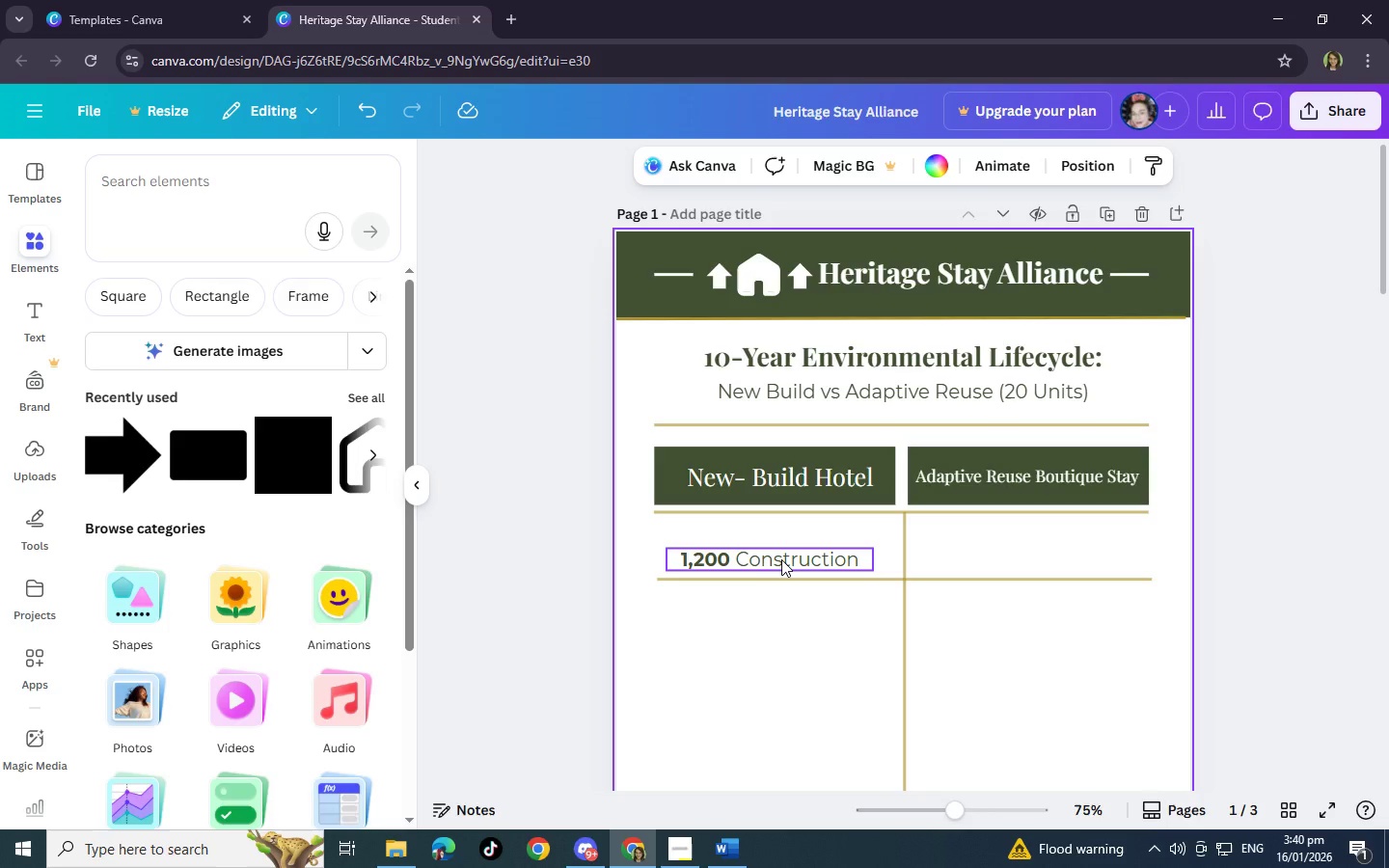 
left_click([781, 559])
 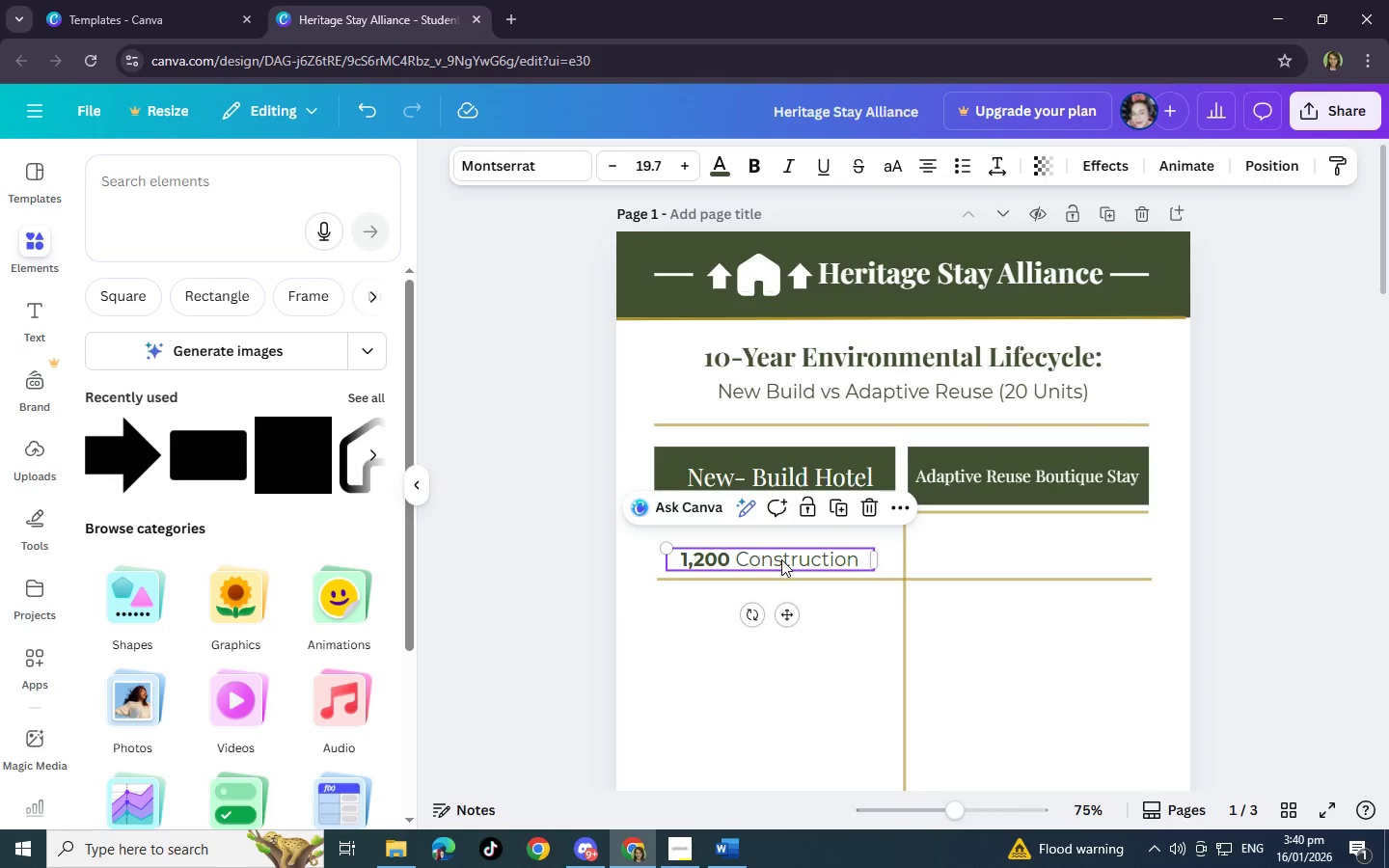 
key(Control+C)
 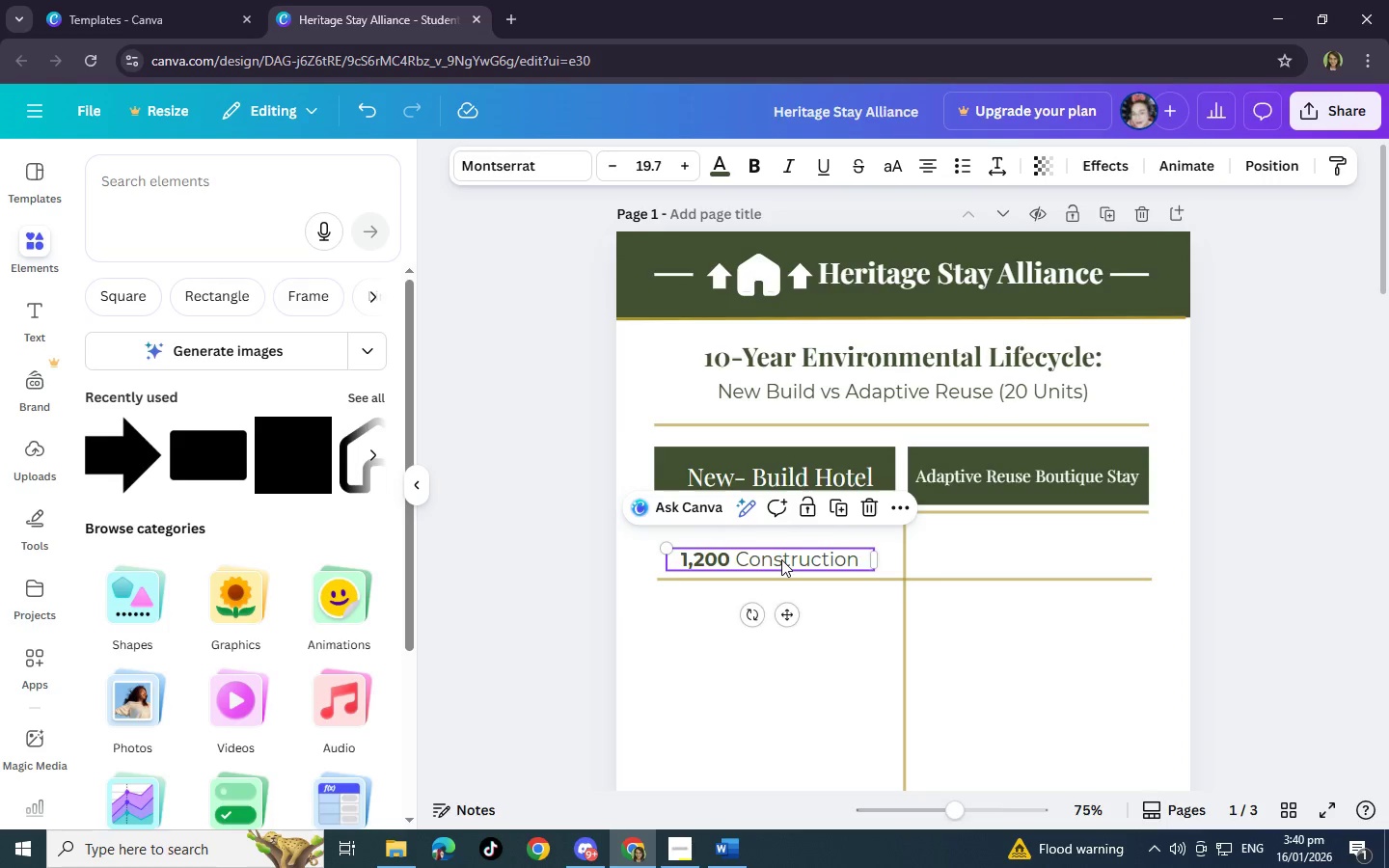 
key(Control+V)
 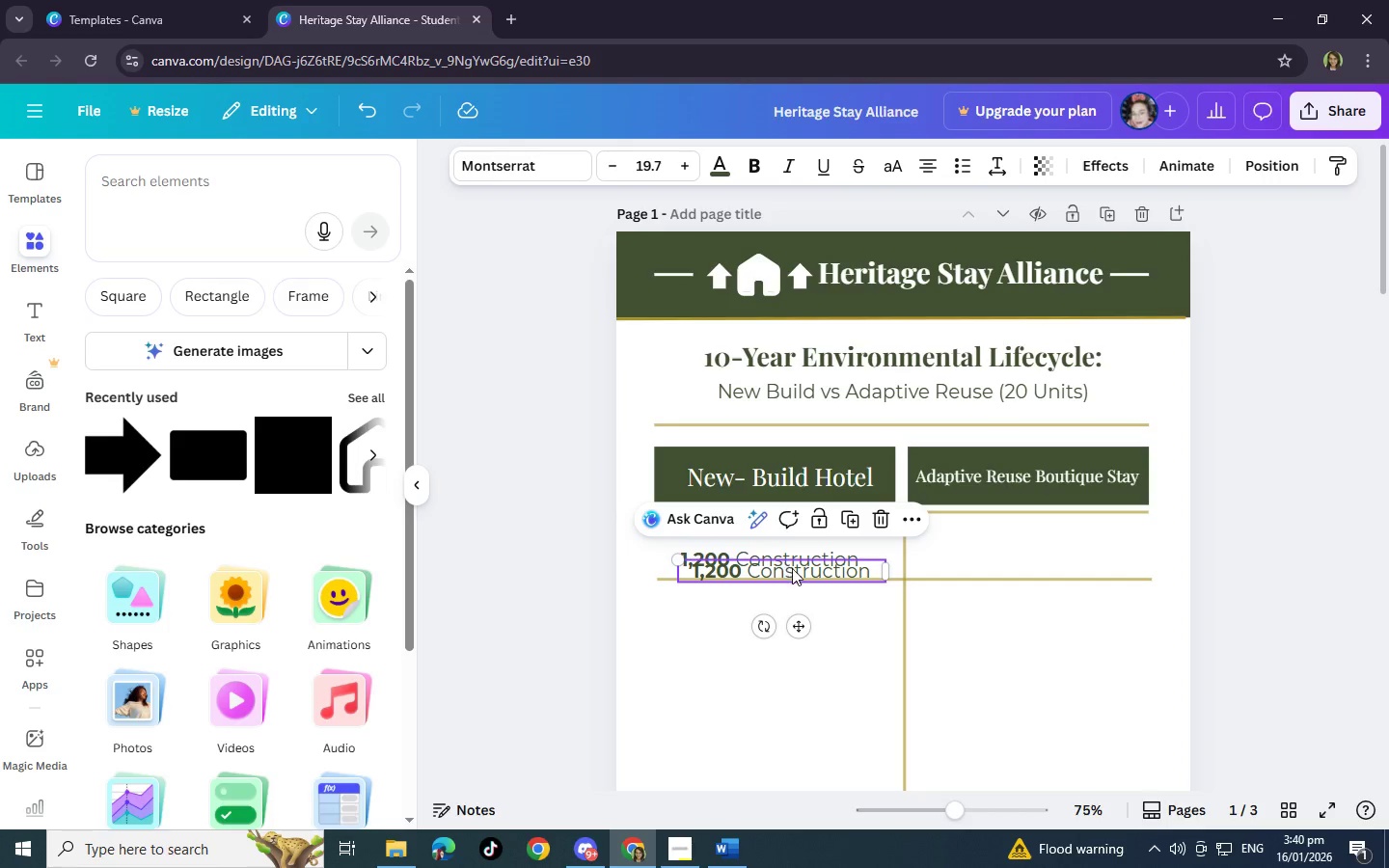 
left_click_drag(start_coordinate=[793, 568], to_coordinate=[1053, 558])
 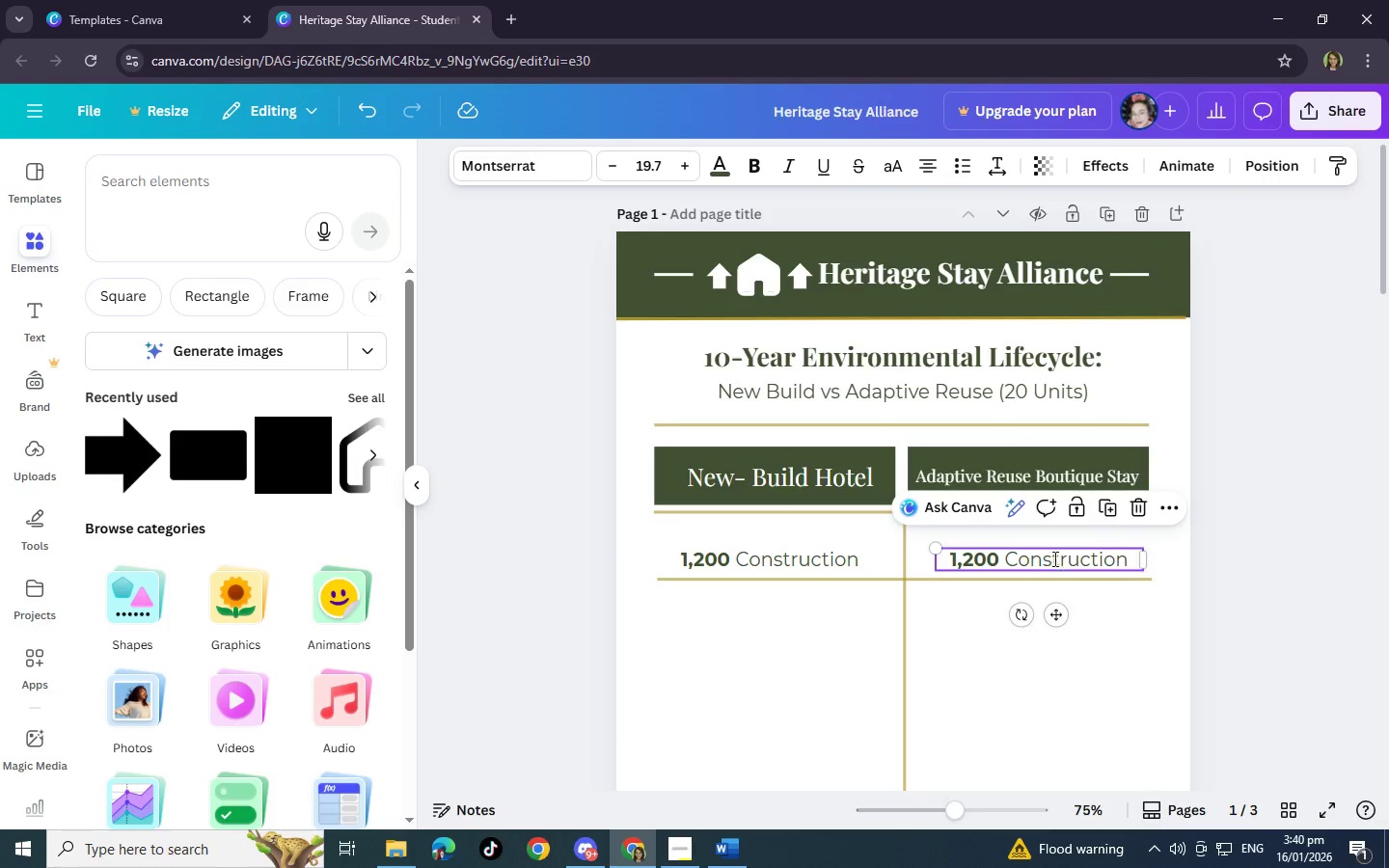 
double_click([1053, 558])
 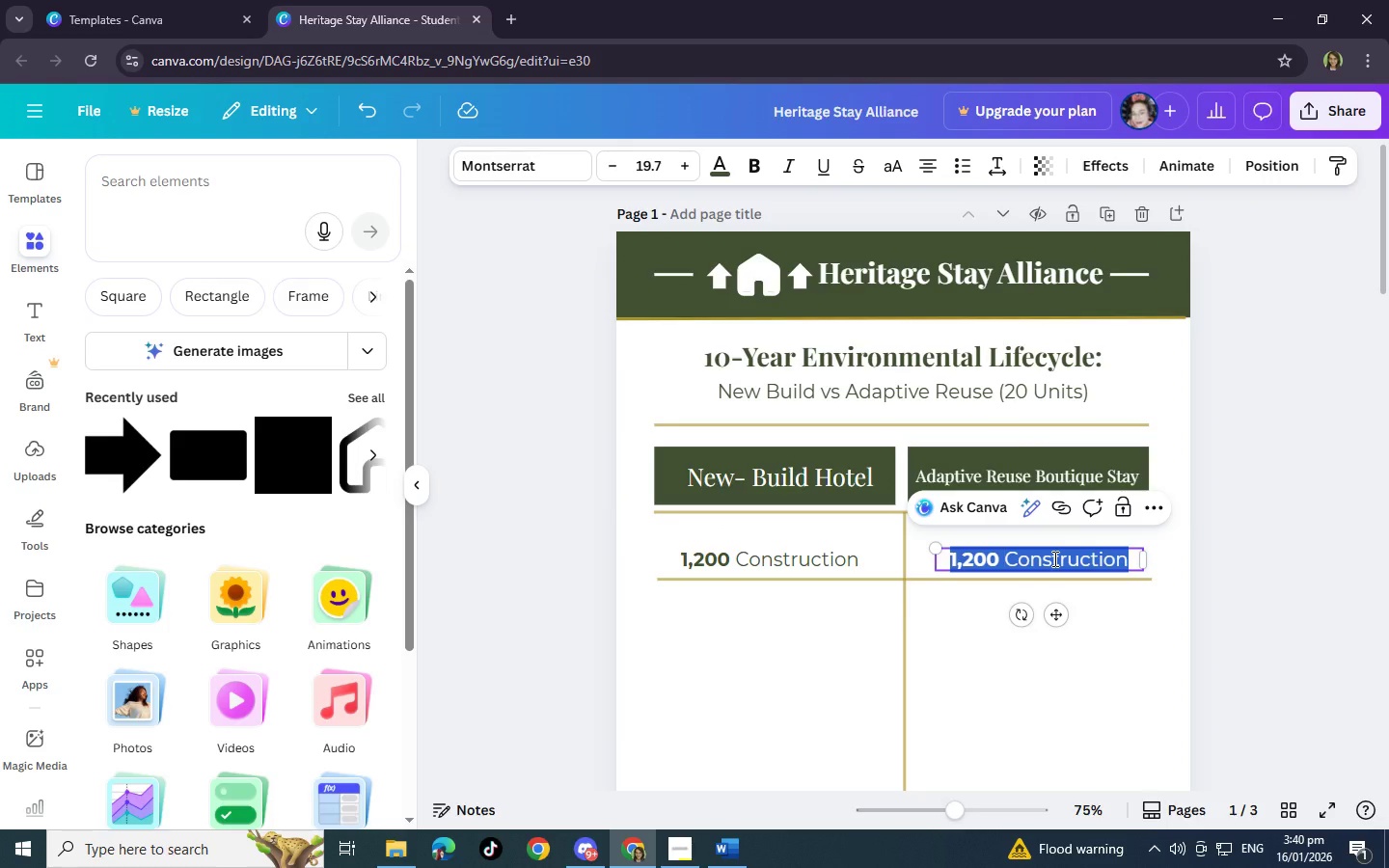 
type(380 Co)
key(Backspace)
key(Backspace)
 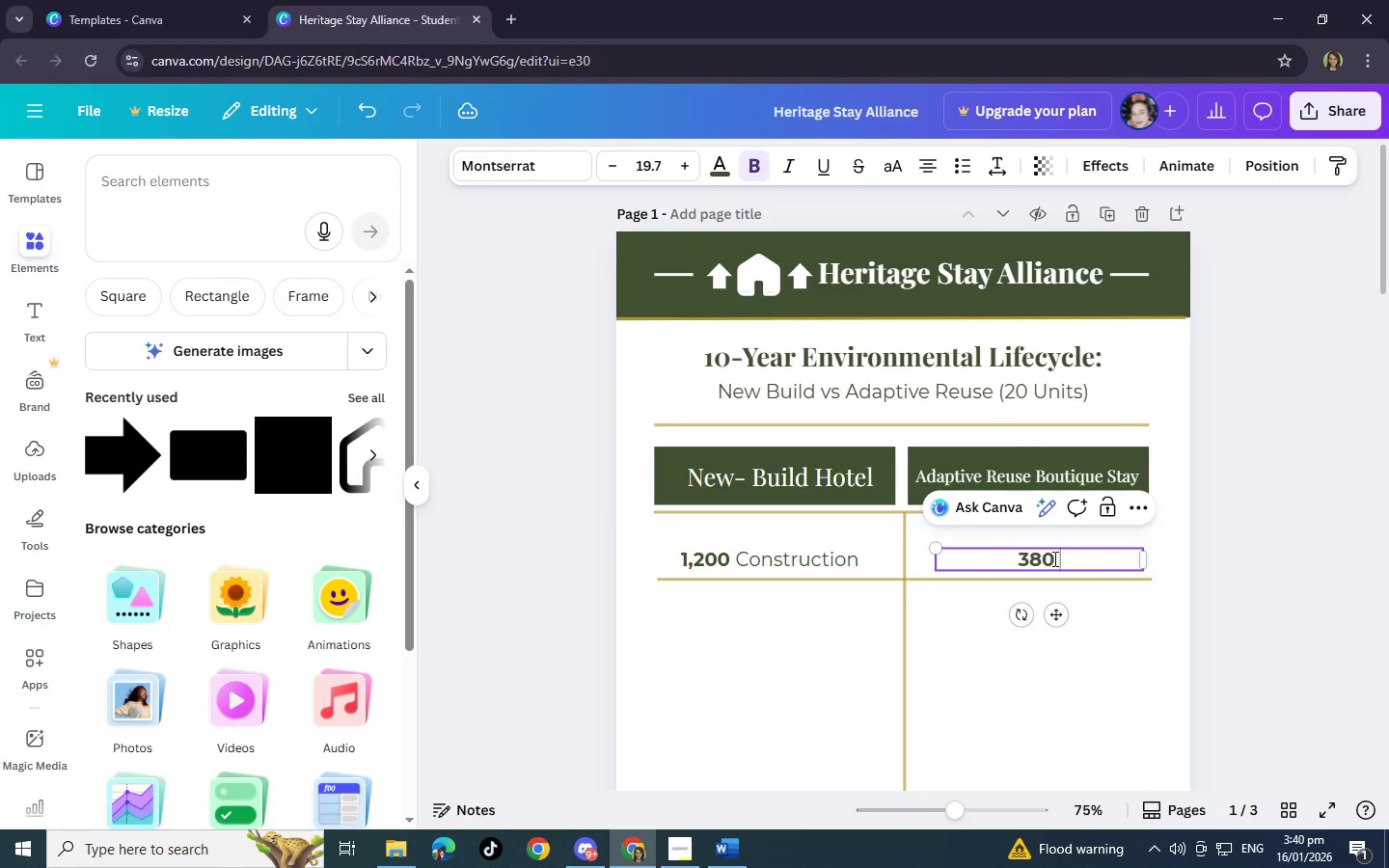 
key(Control+ControlLeft)
 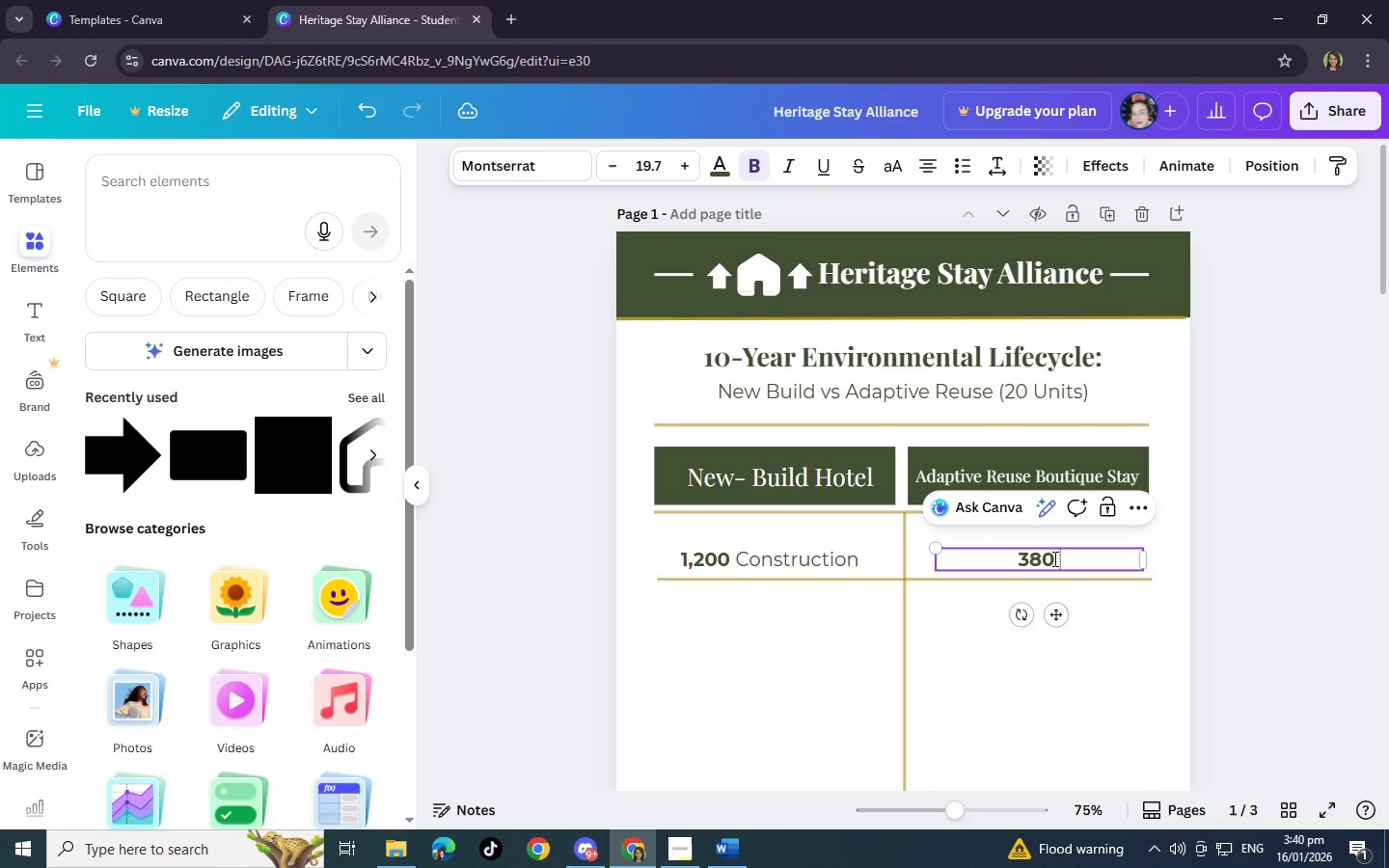 
key(Control+B)
 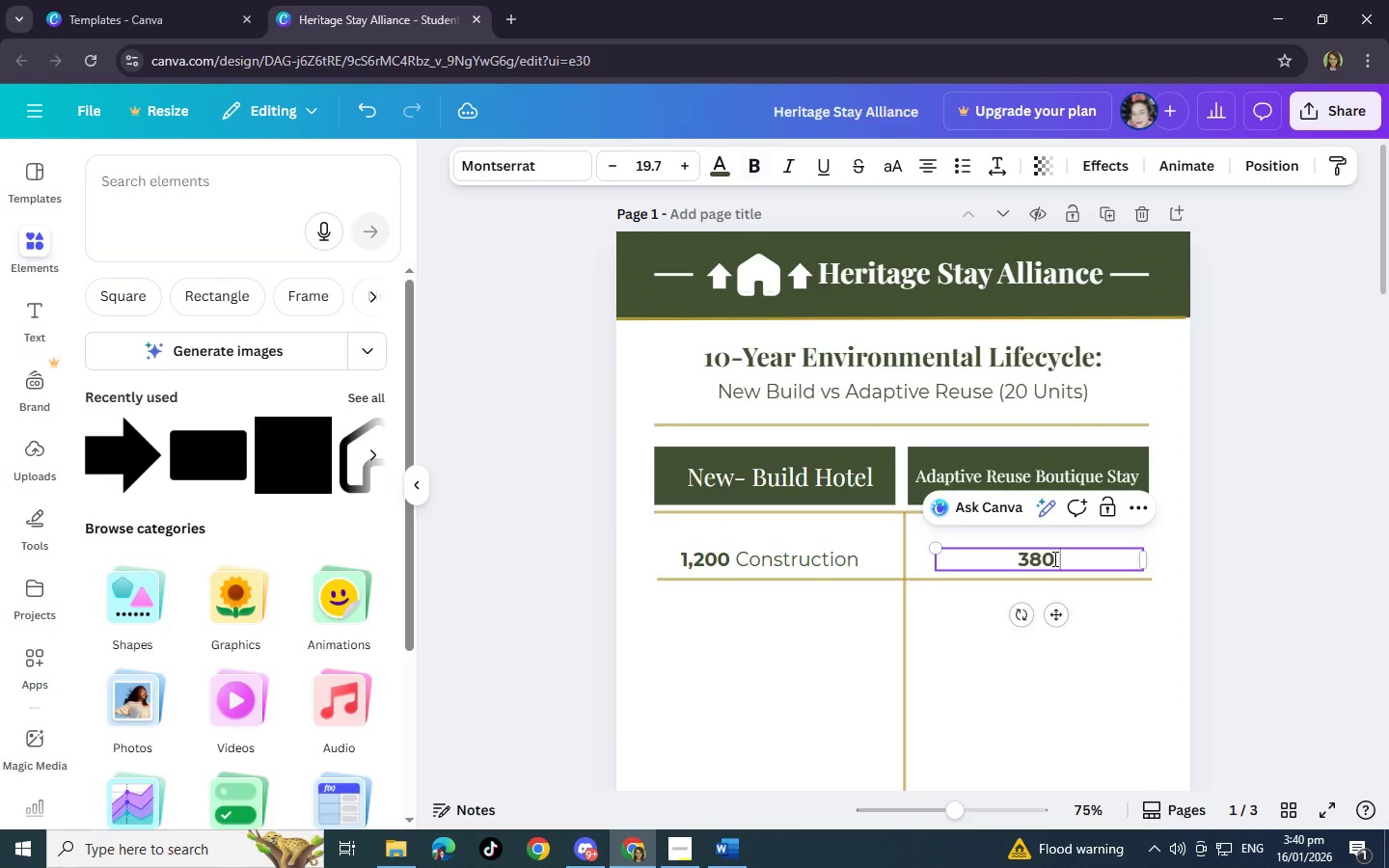 
type(Construy)
key(Backspace)
type(ctuib)
key(Backspace)
type(n)
key(Backspace)
key(Backspace)
key(Backspace)
type(ion )
key(Backspace)
 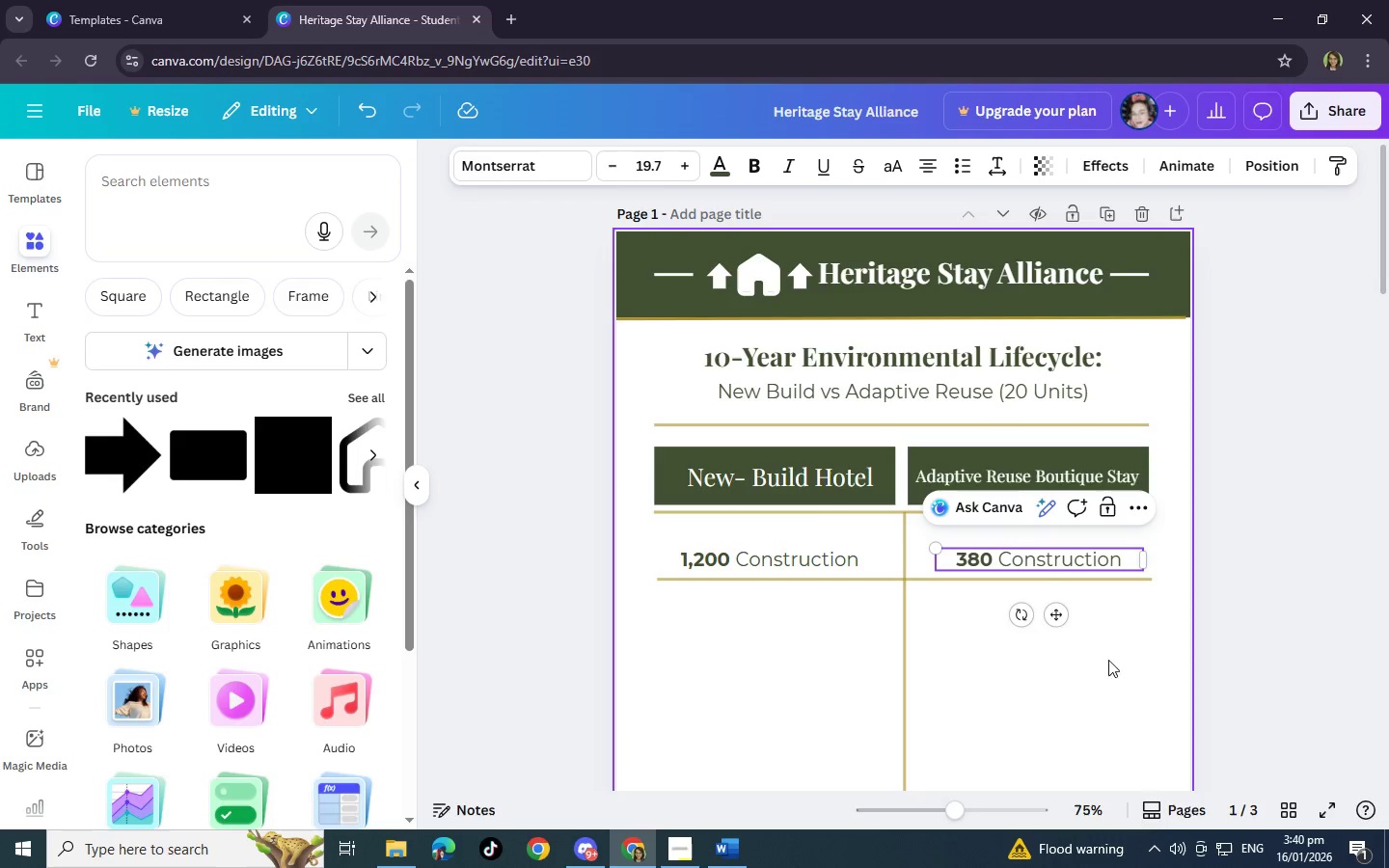 
left_click([943, 719])
 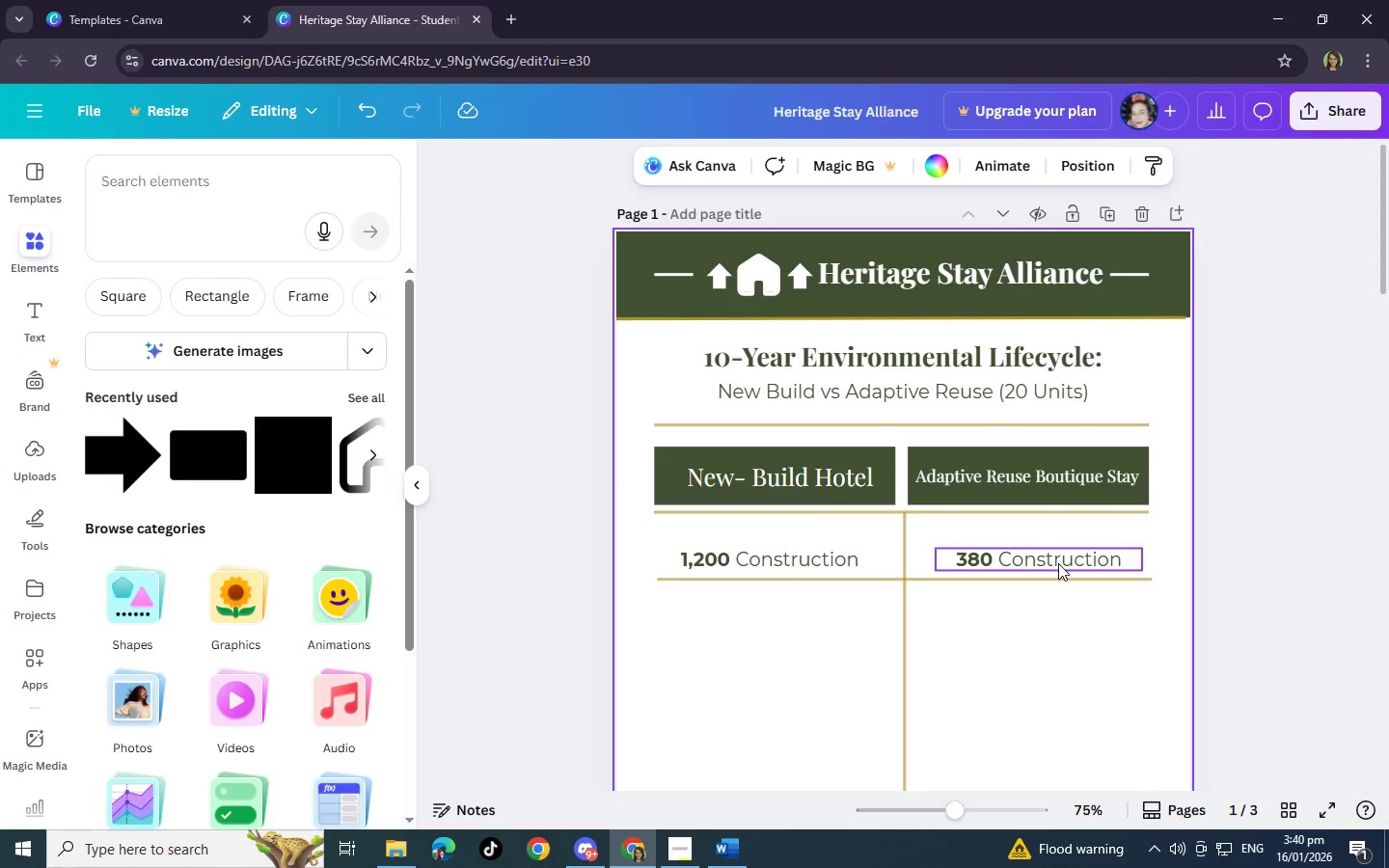 
left_click_drag(start_coordinate=[1058, 563], to_coordinate=[1048, 565])
 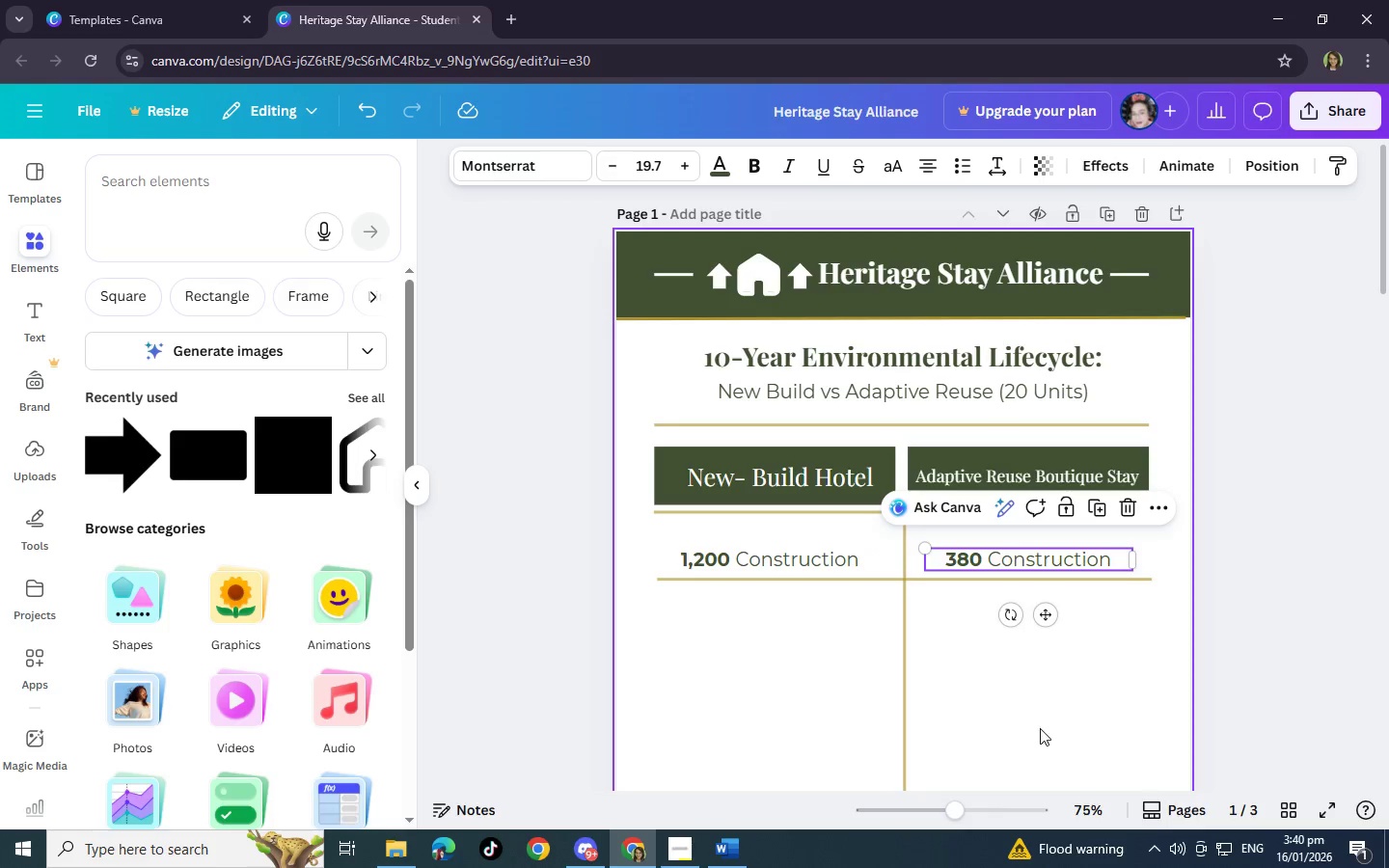 
left_click([1040, 728])
 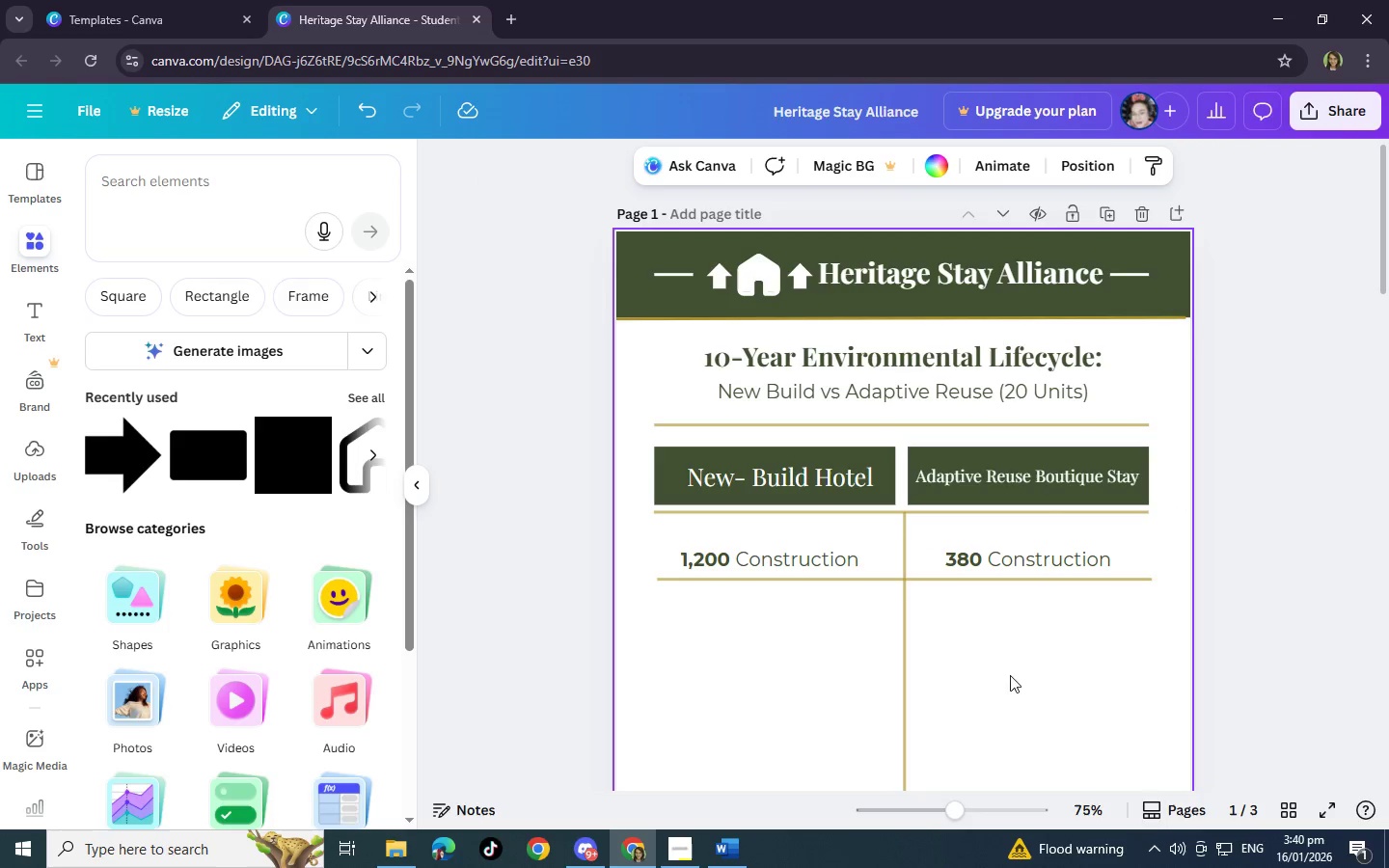 
scroll: coordinate [982, 656], scroll_direction: down, amount: 2.0
 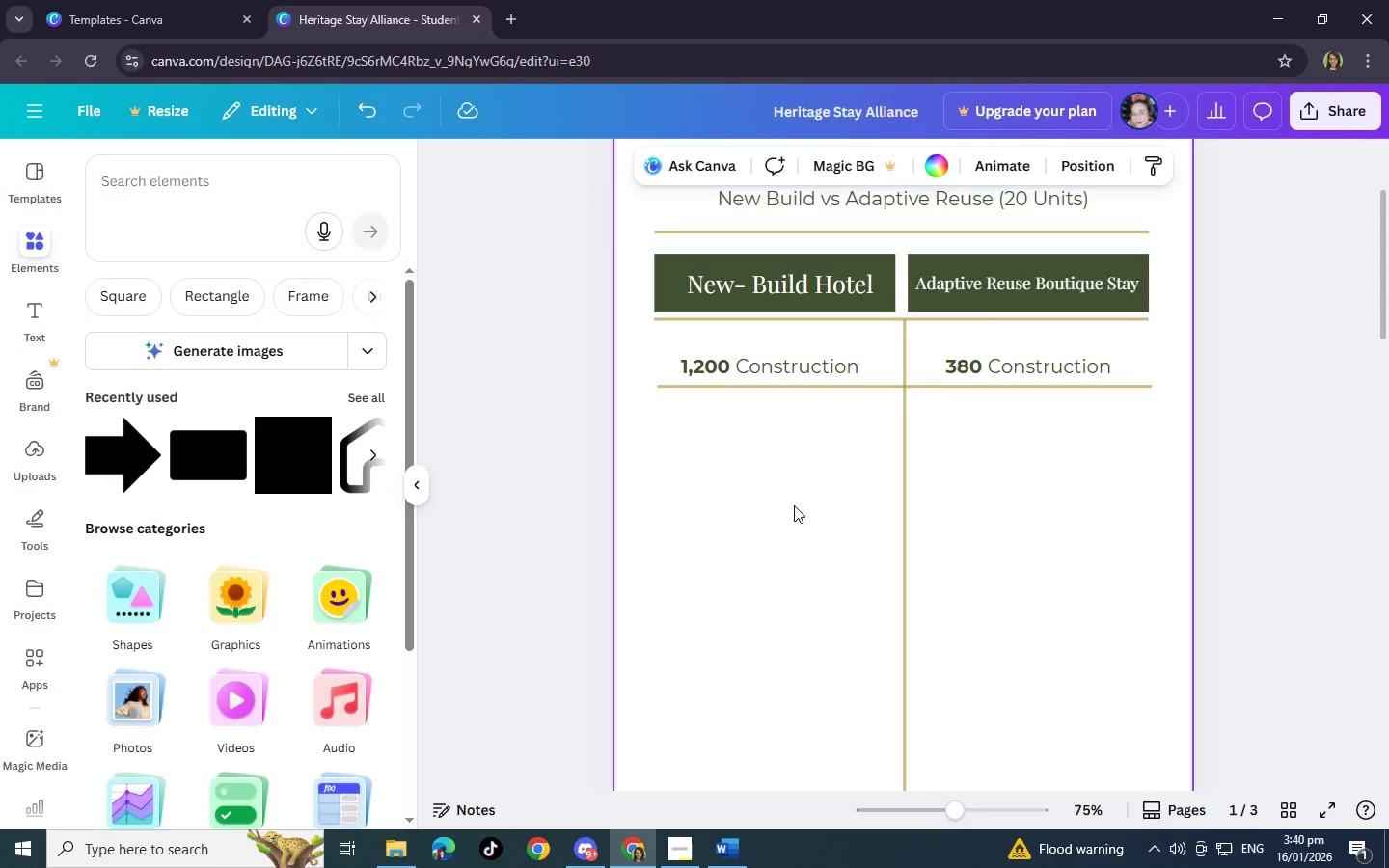 
left_click([764, 370])
 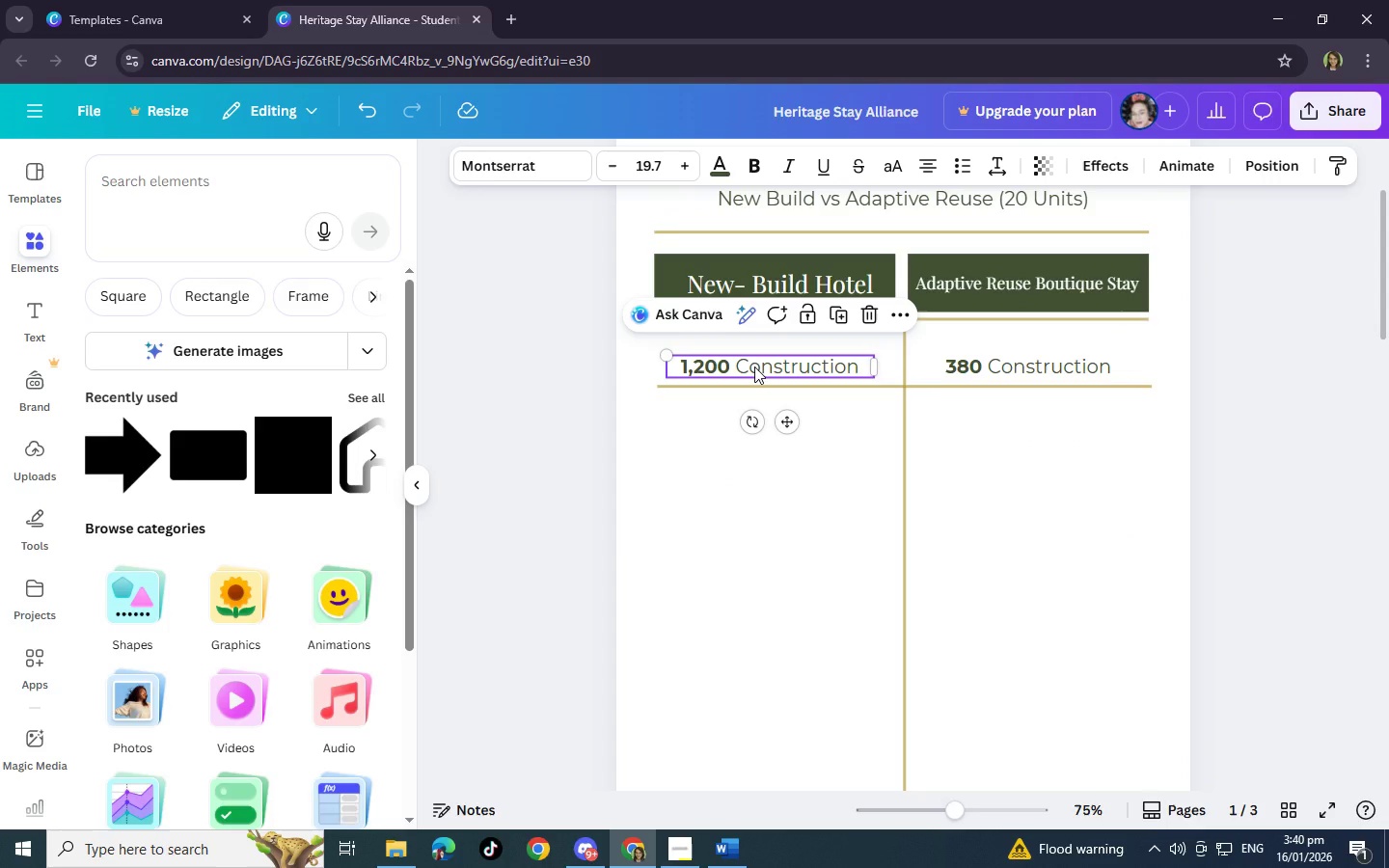 
wait(5.88)
 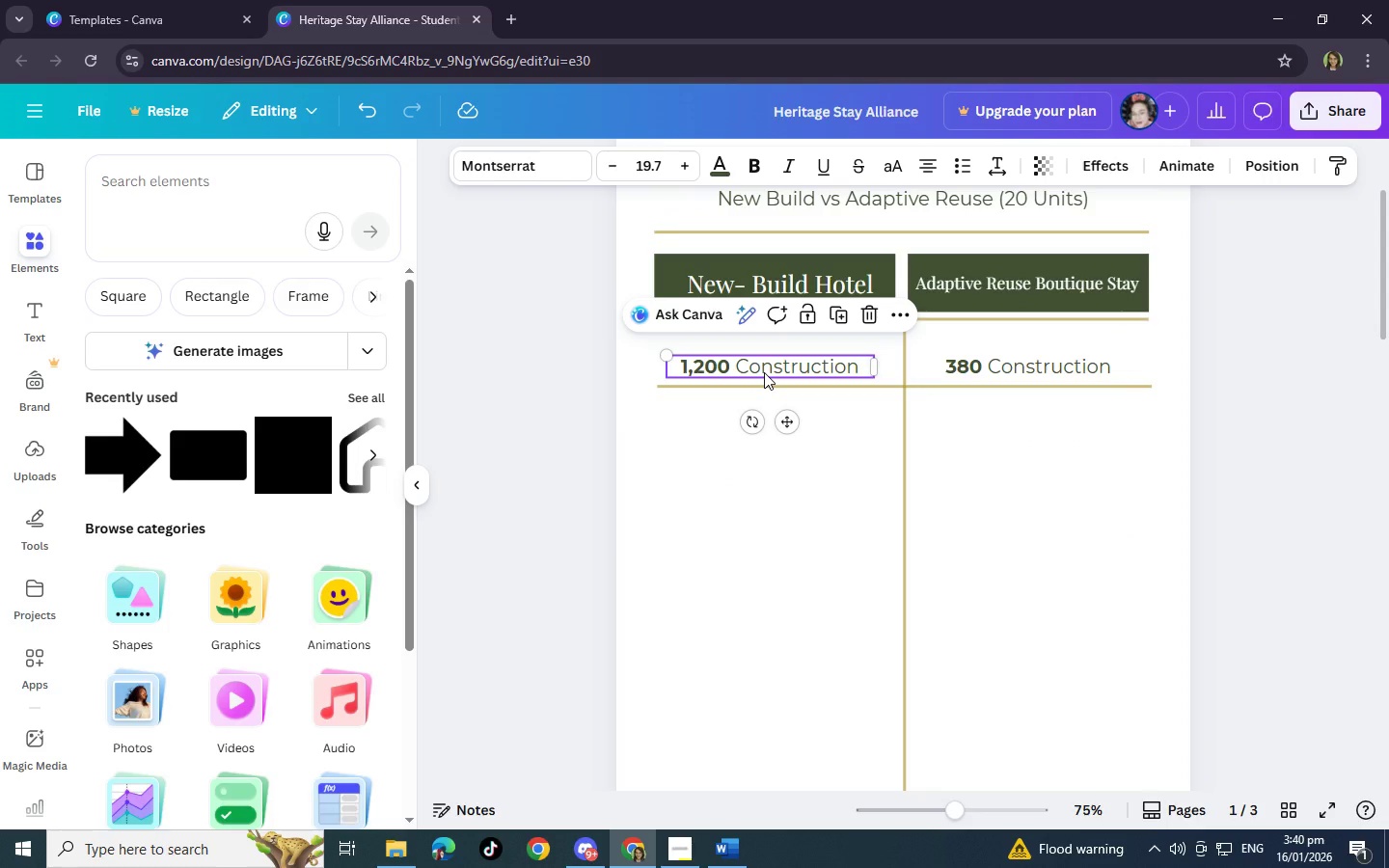 
left_click([838, 393])
 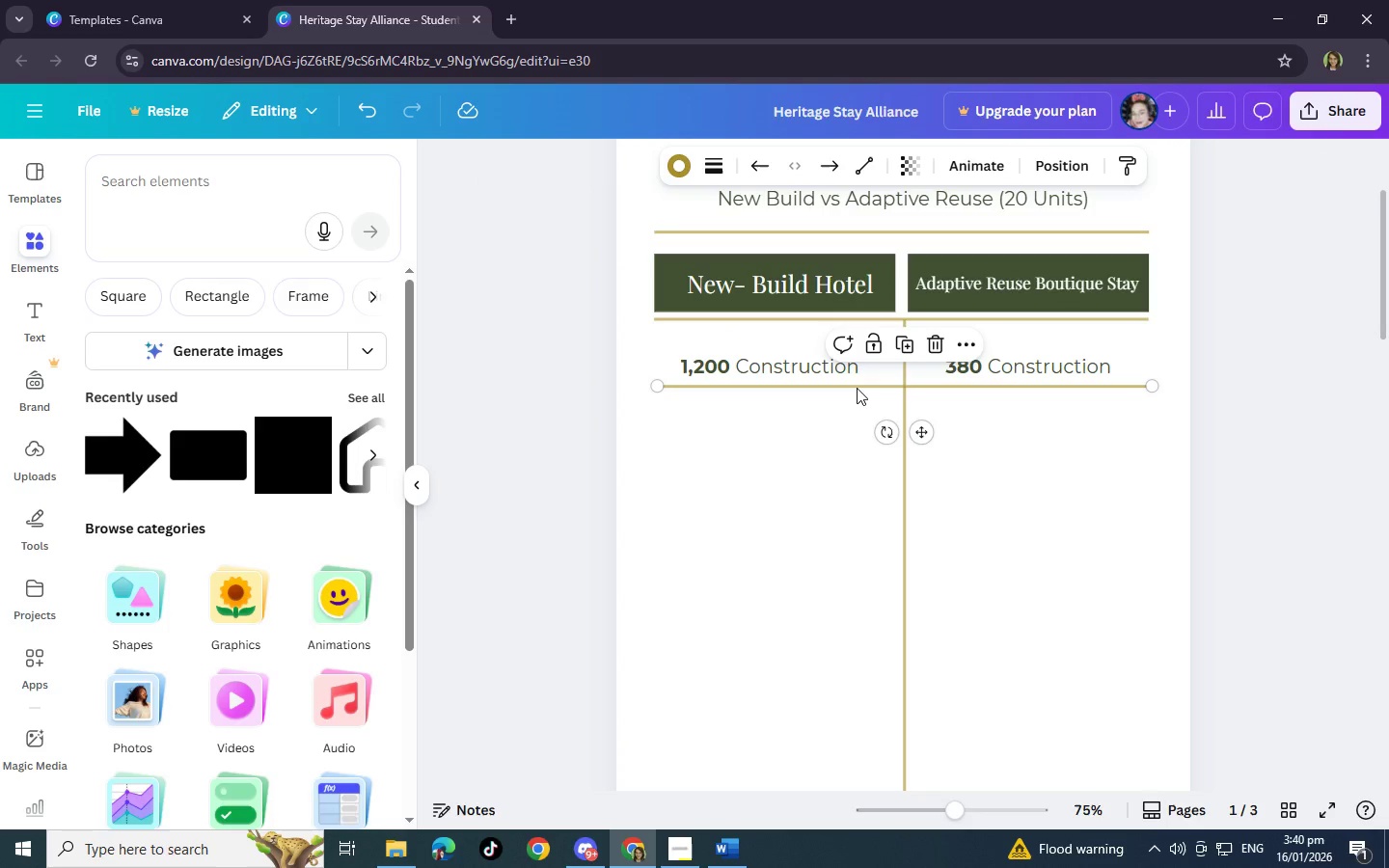 
left_click([857, 388])
 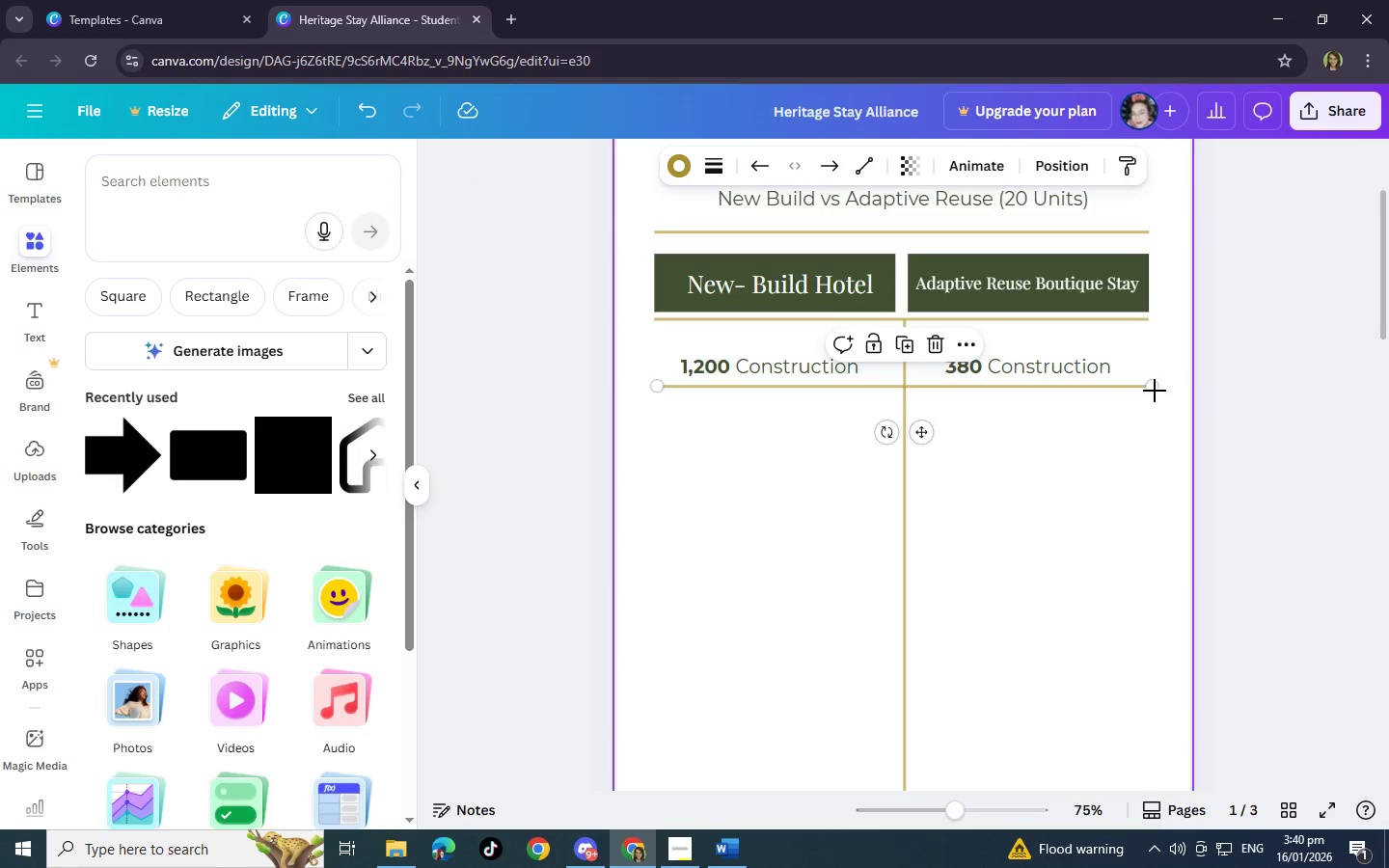 
left_click_drag(start_coordinate=[1154, 391], to_coordinate=[882, 393])
 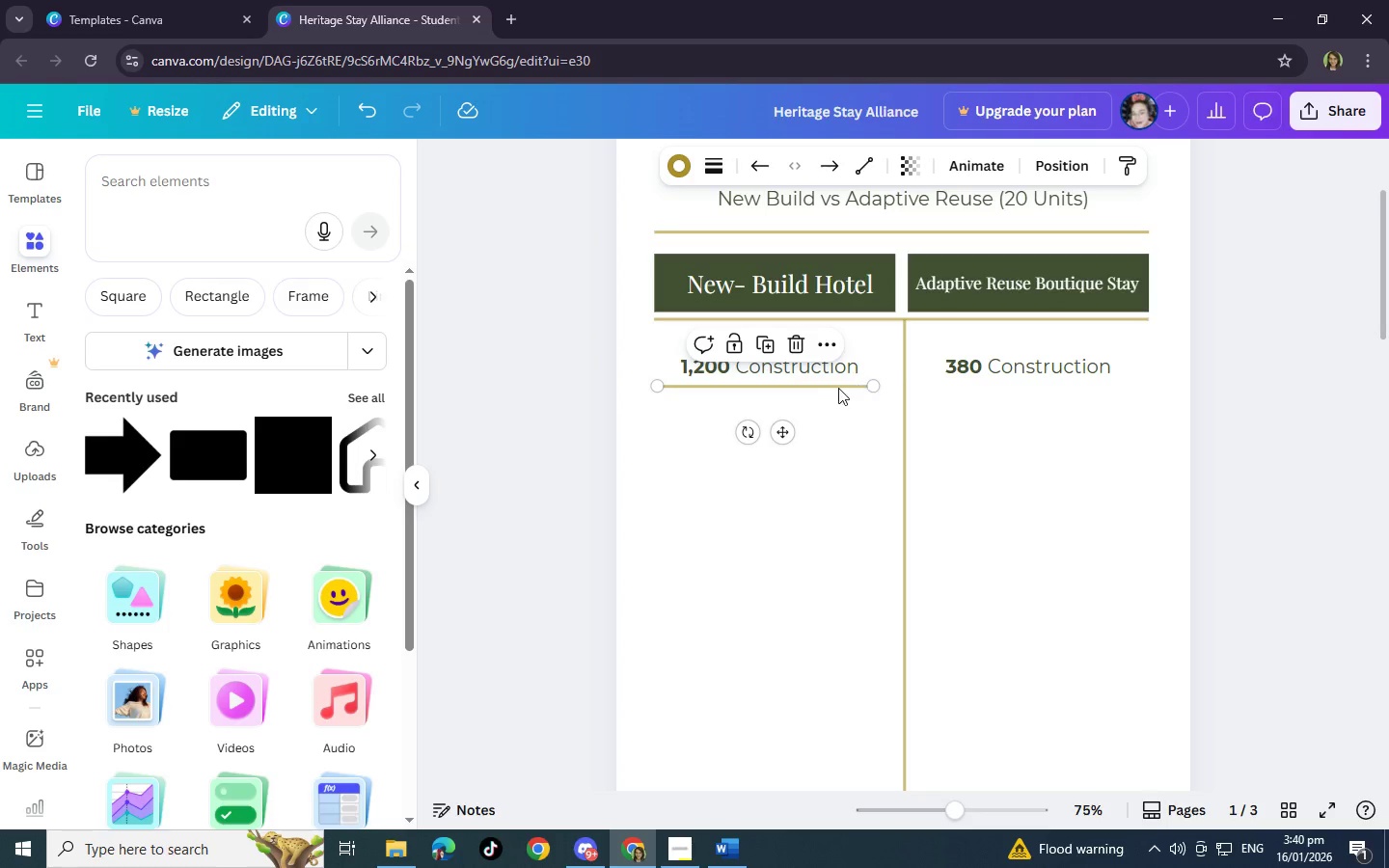 
left_click([820, 383])
 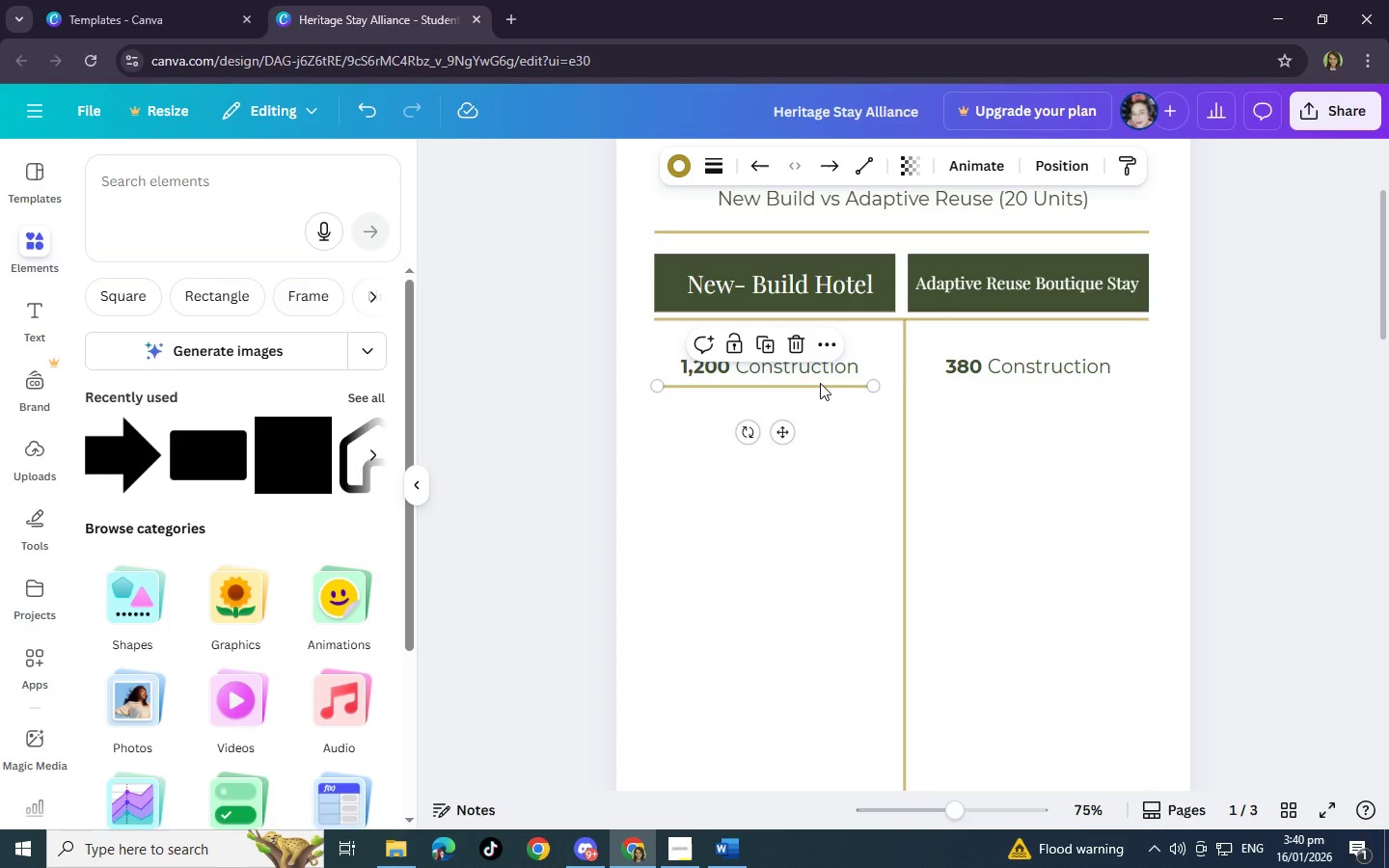 
key(Control+C)
 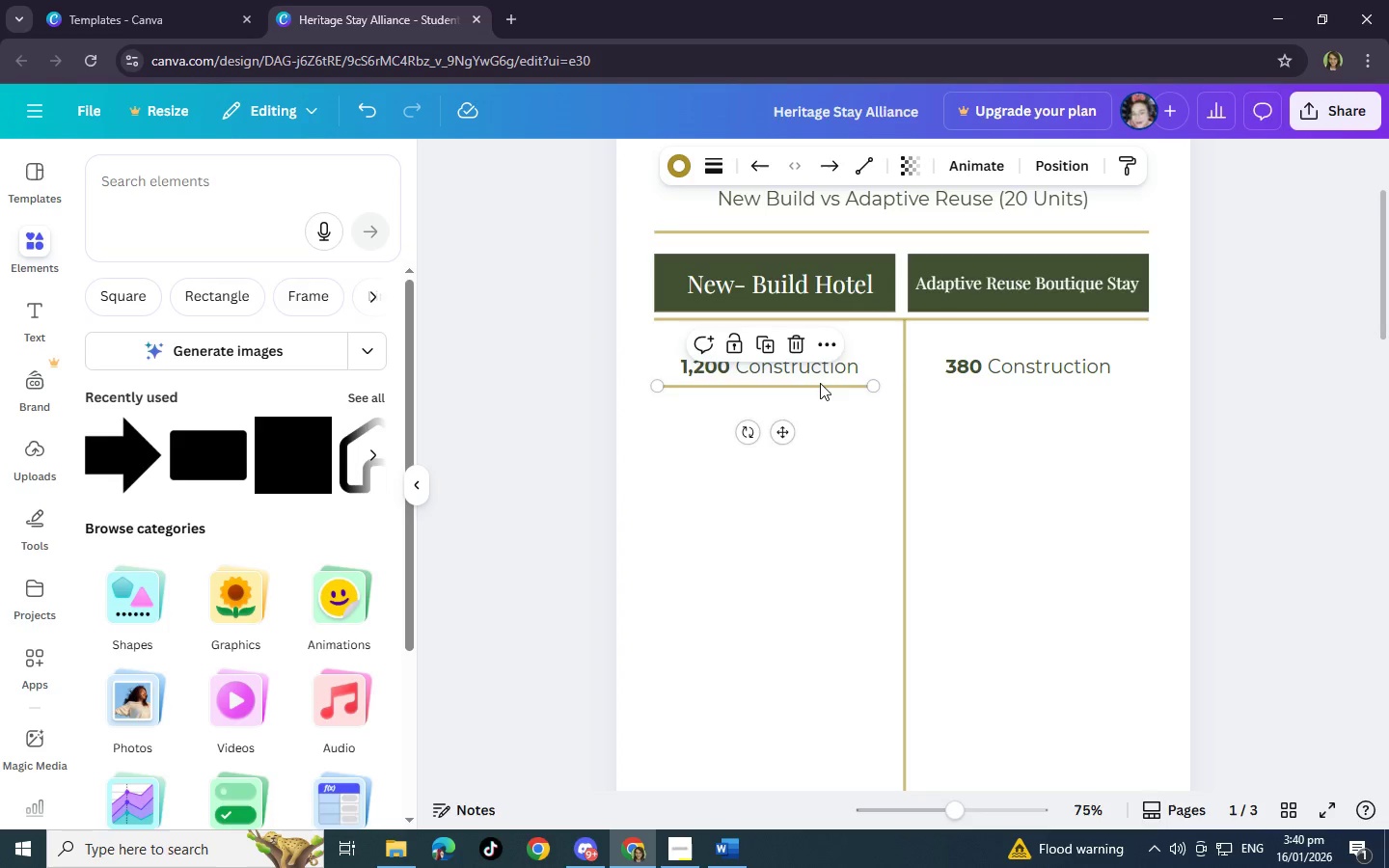 
key(Control+V)
 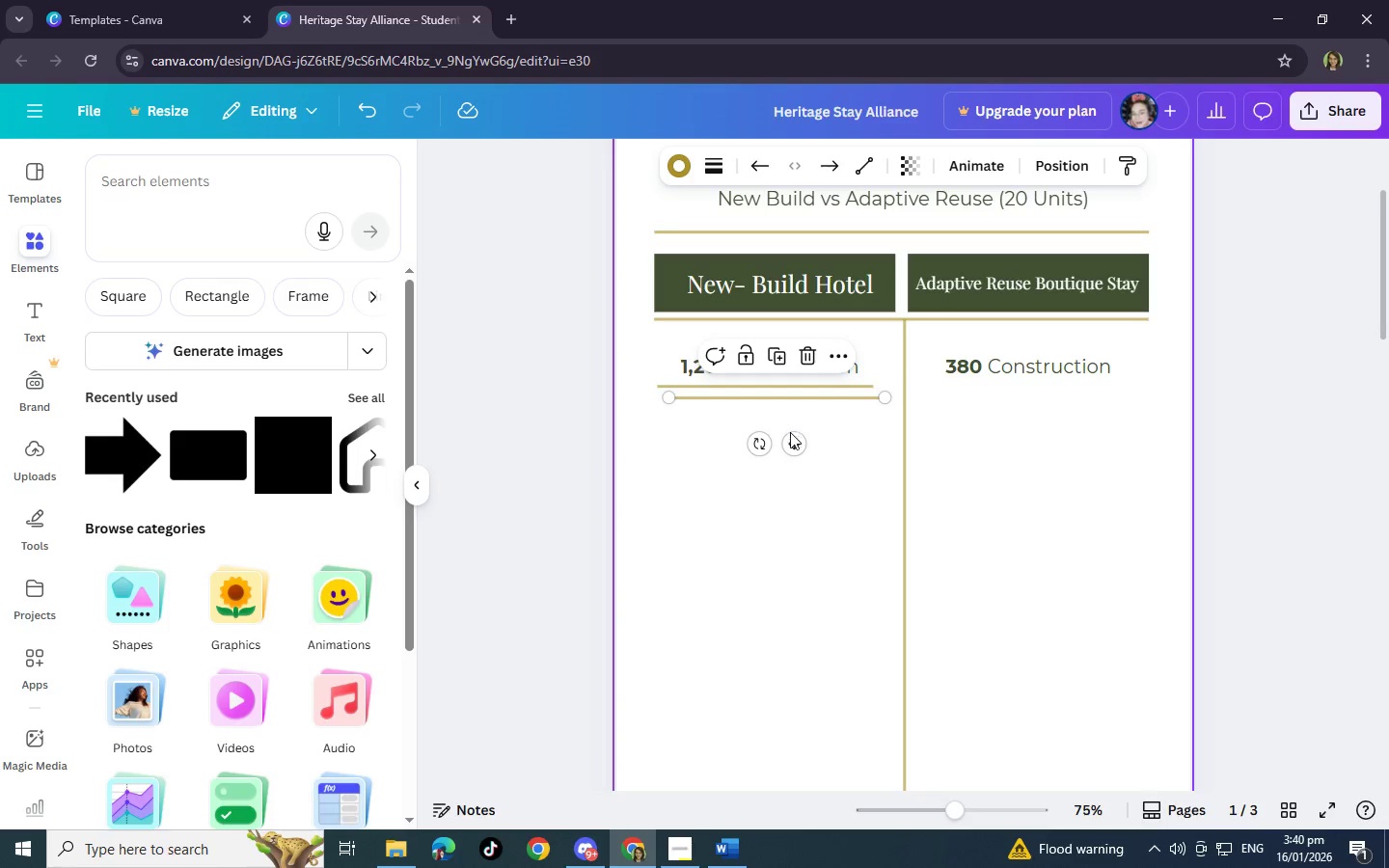 
left_click_drag(start_coordinate=[792, 452], to_coordinate=[1043, 444])
 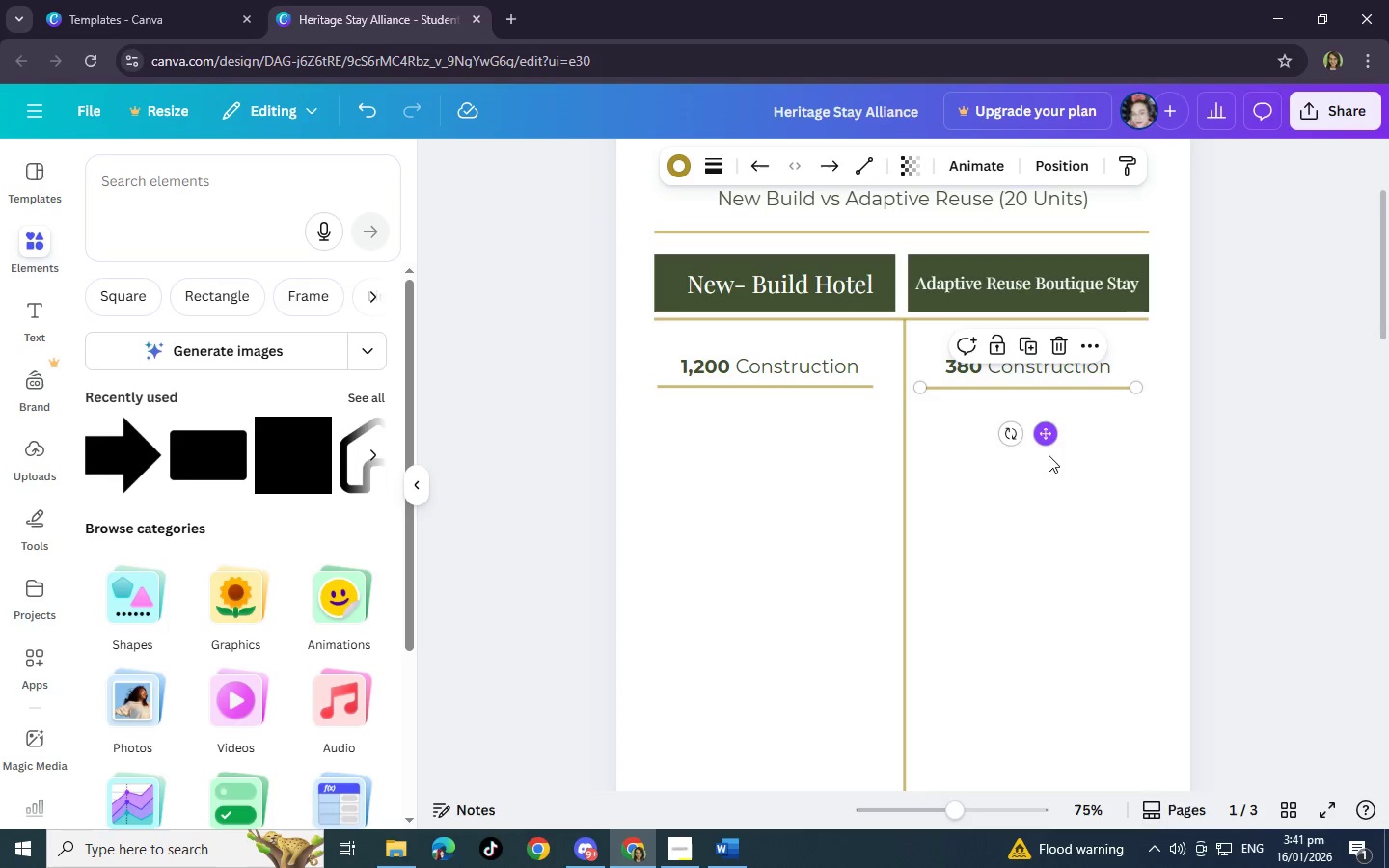 
left_click([1060, 470])
 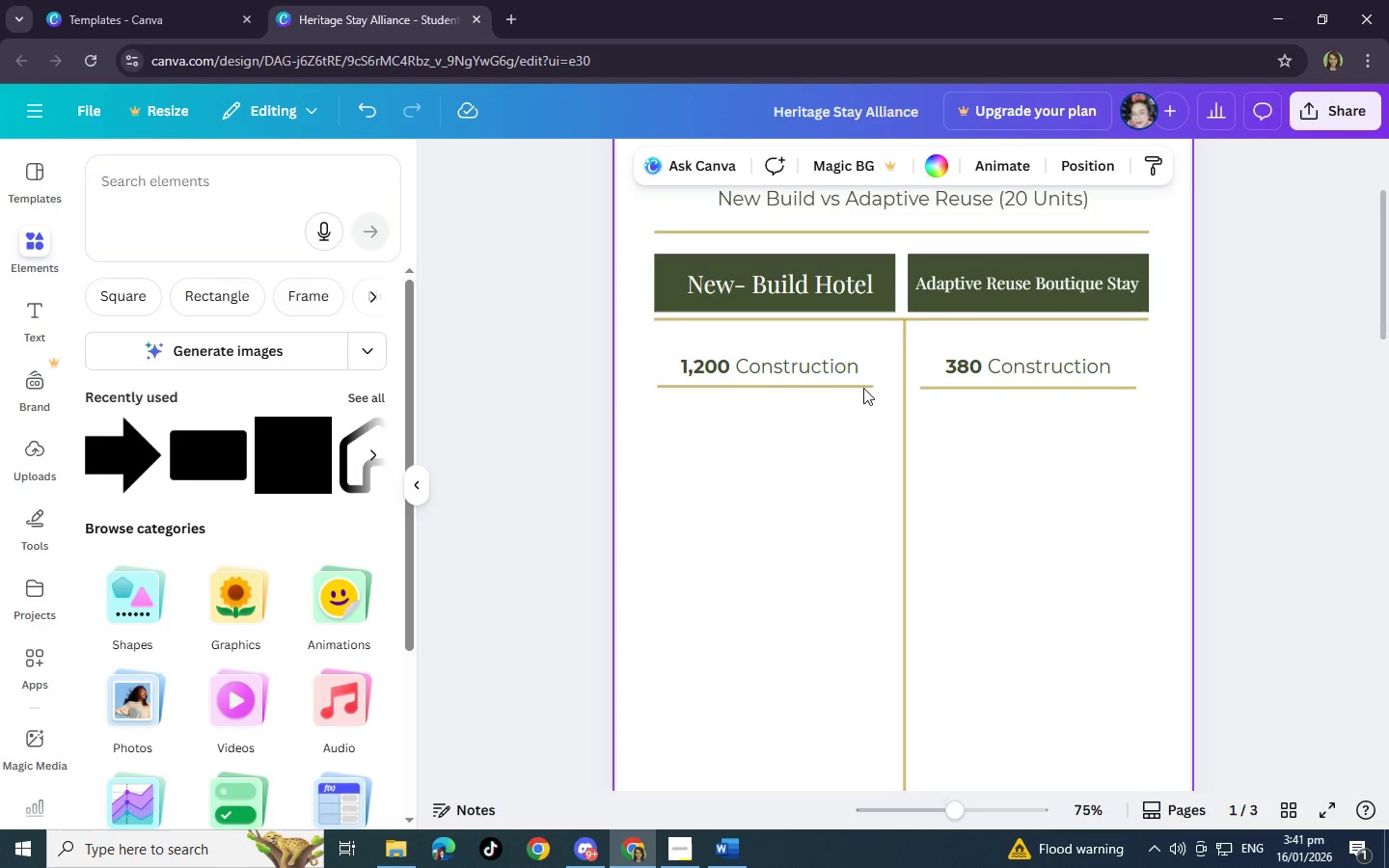 
left_click_drag(start_coordinate=[850, 388], to_coordinate=[857, 388])
 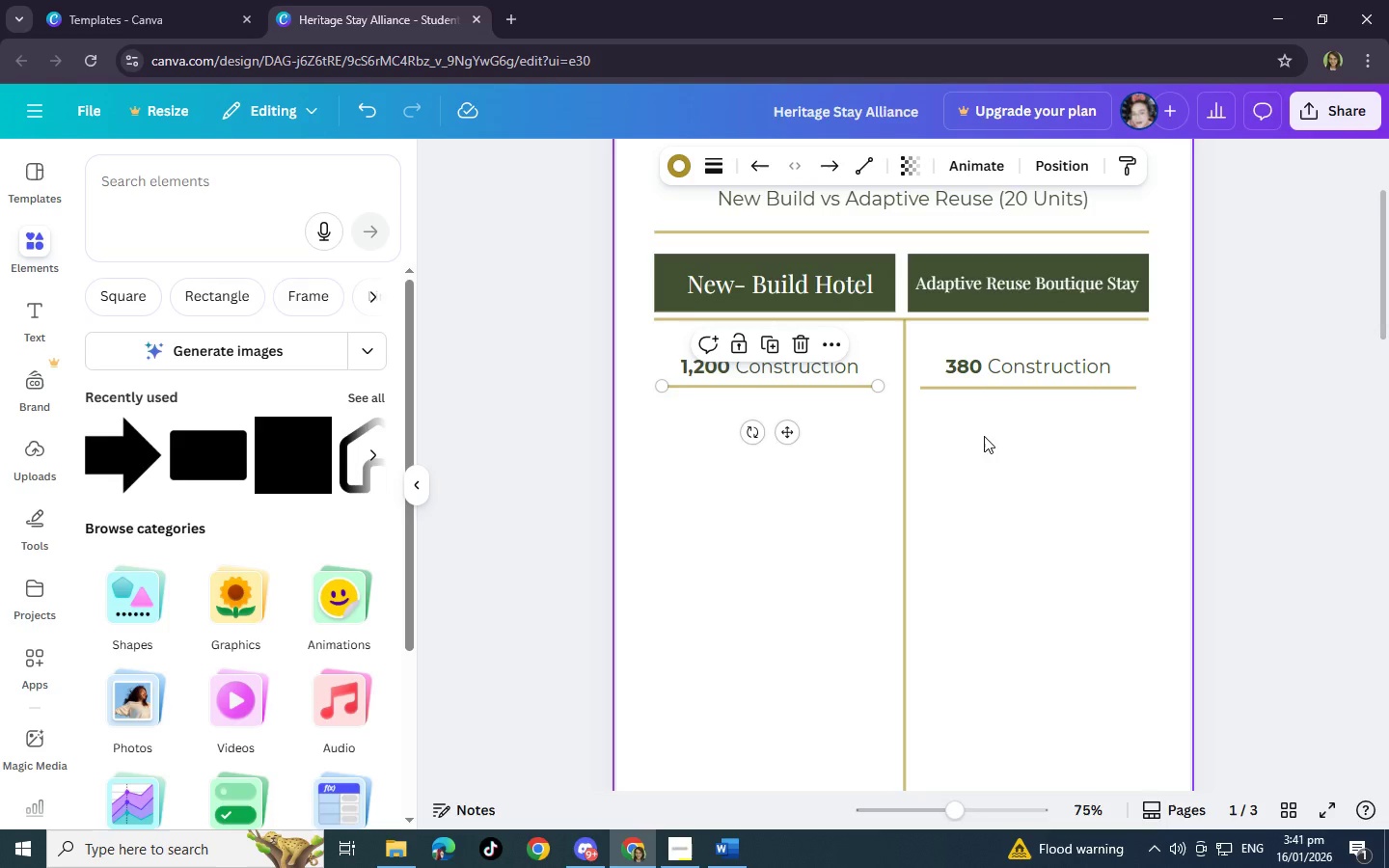 
left_click([1003, 449])
 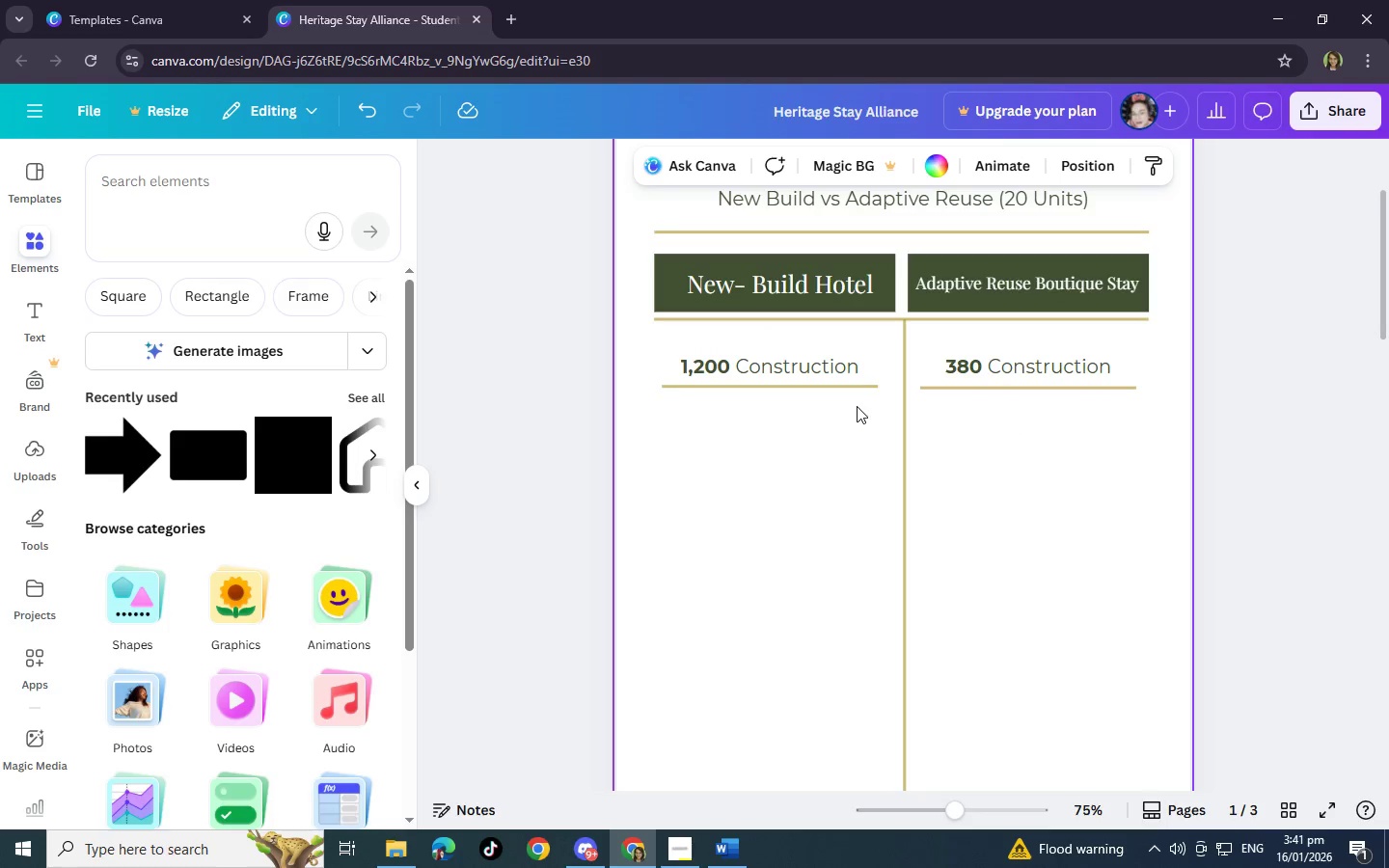 
left_click_drag(start_coordinate=[843, 384], to_coordinate=[854, 384])
 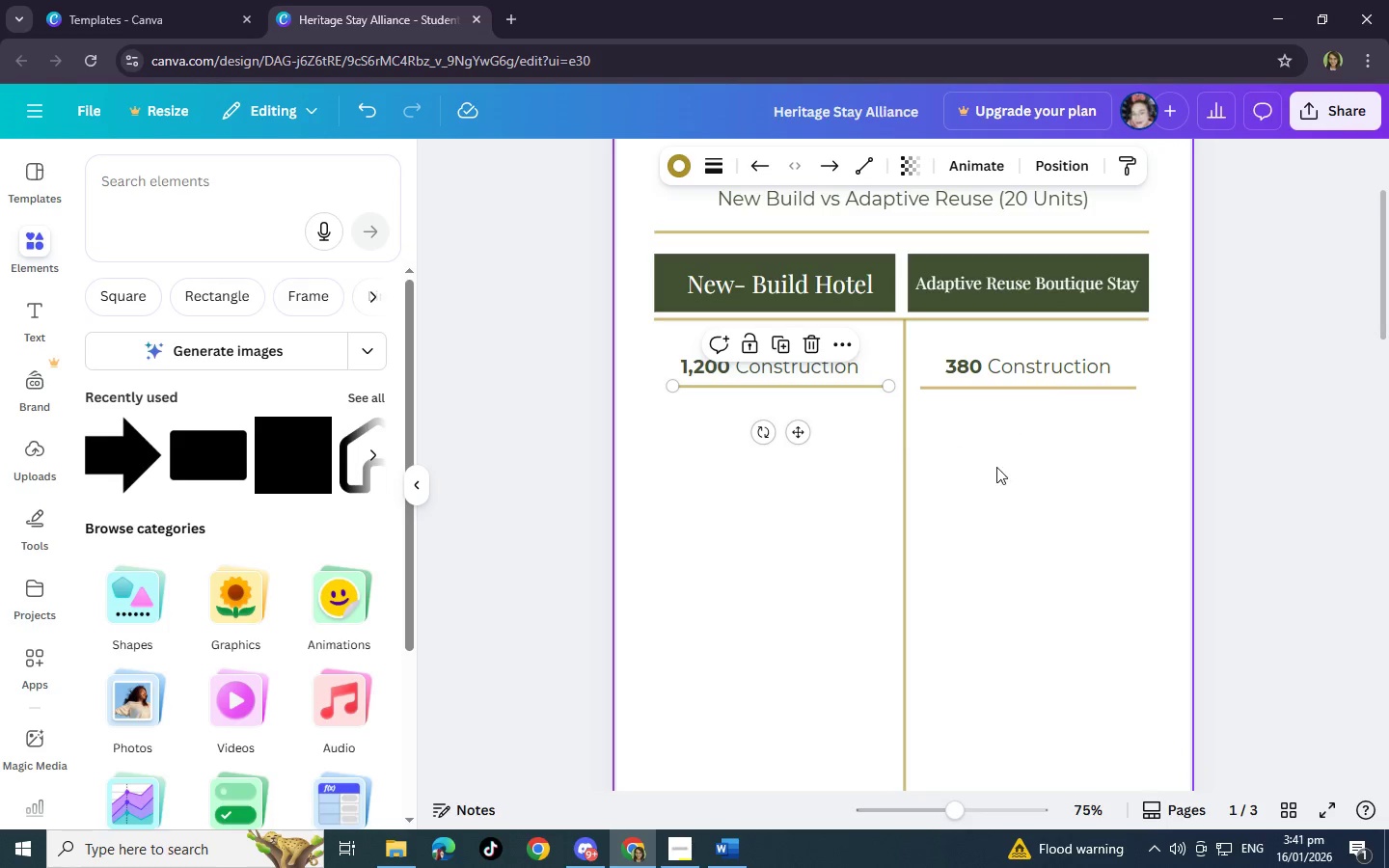 
left_click([1016, 475])
 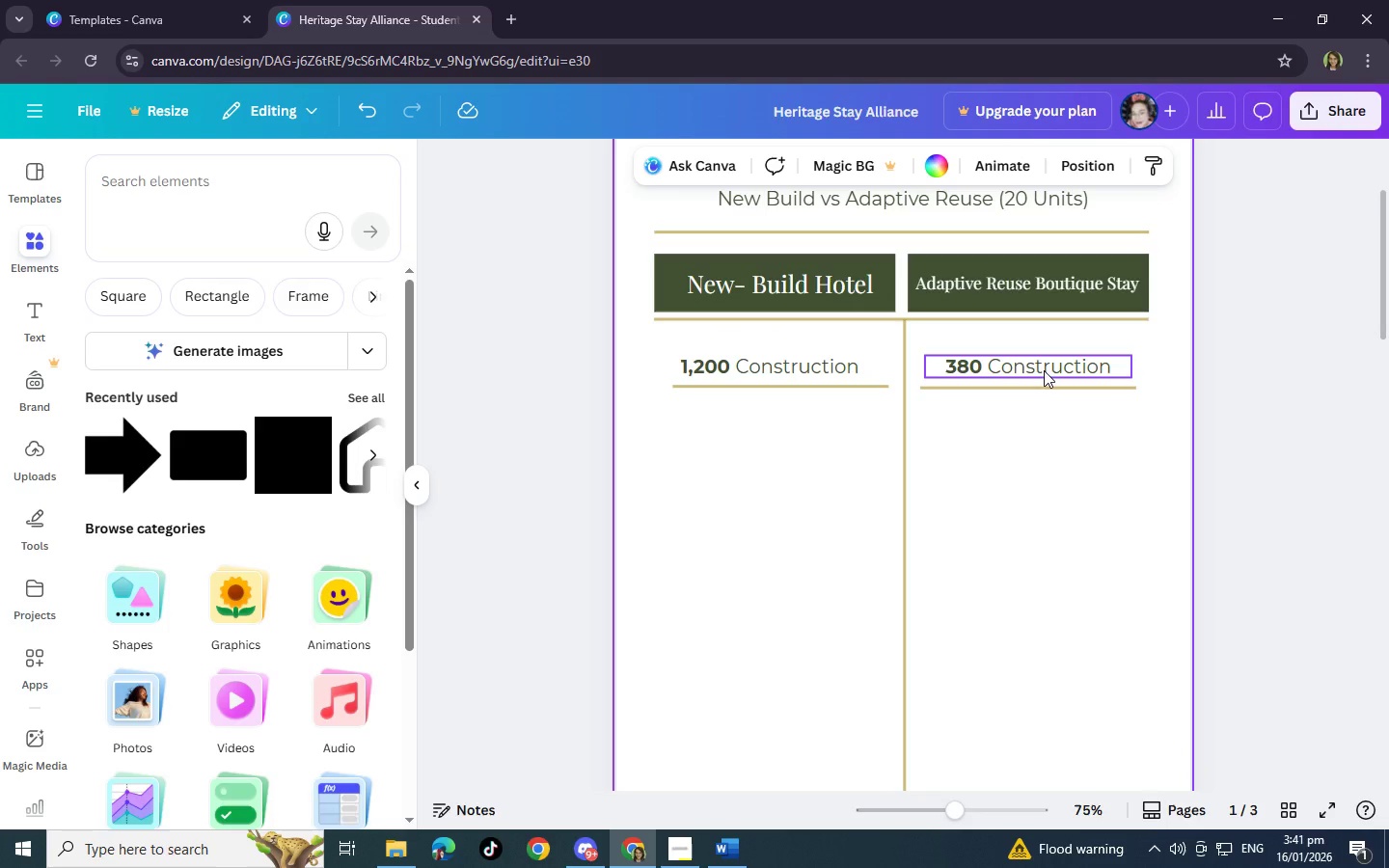 
wait(5.02)
 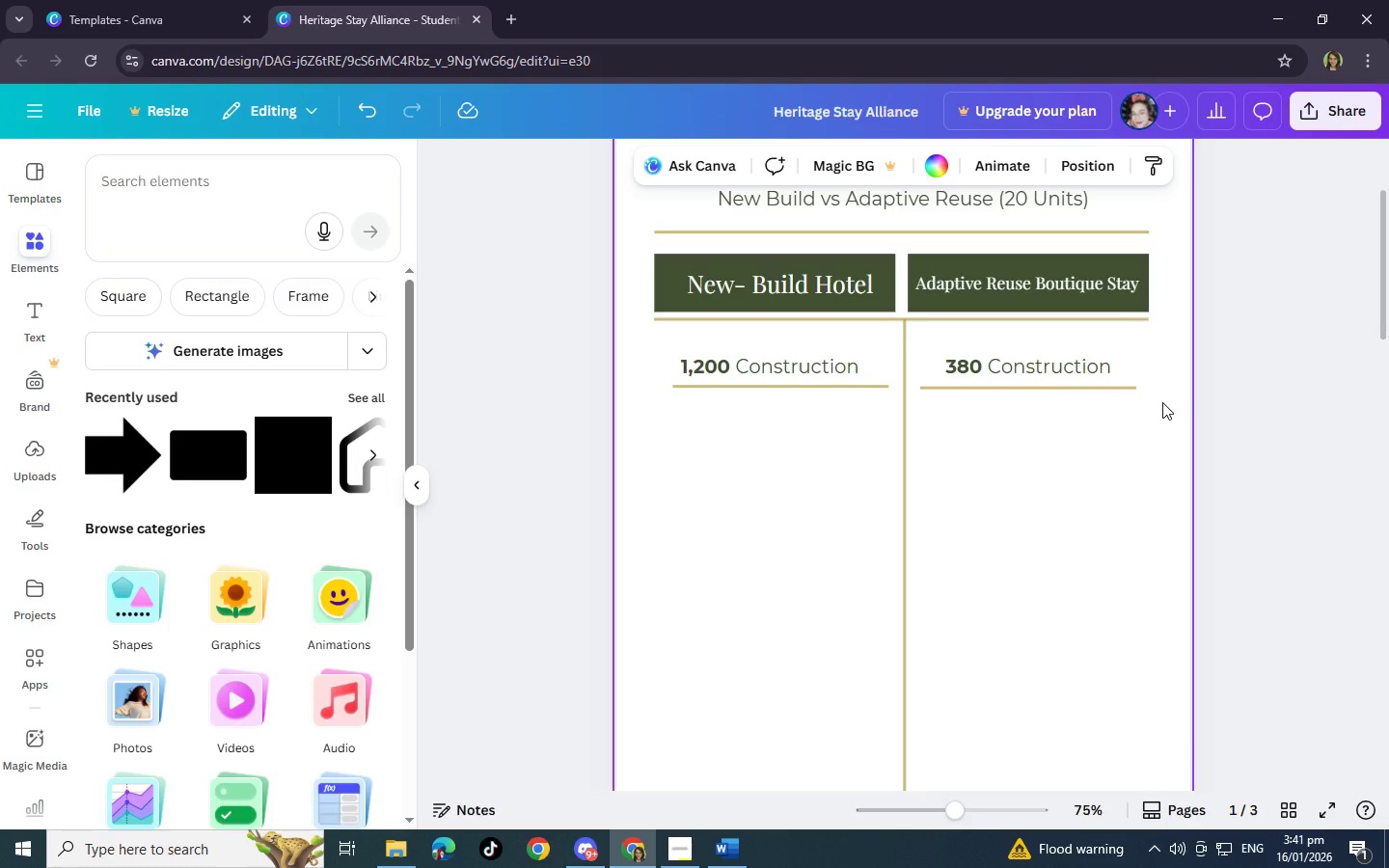 
left_click([809, 368])
 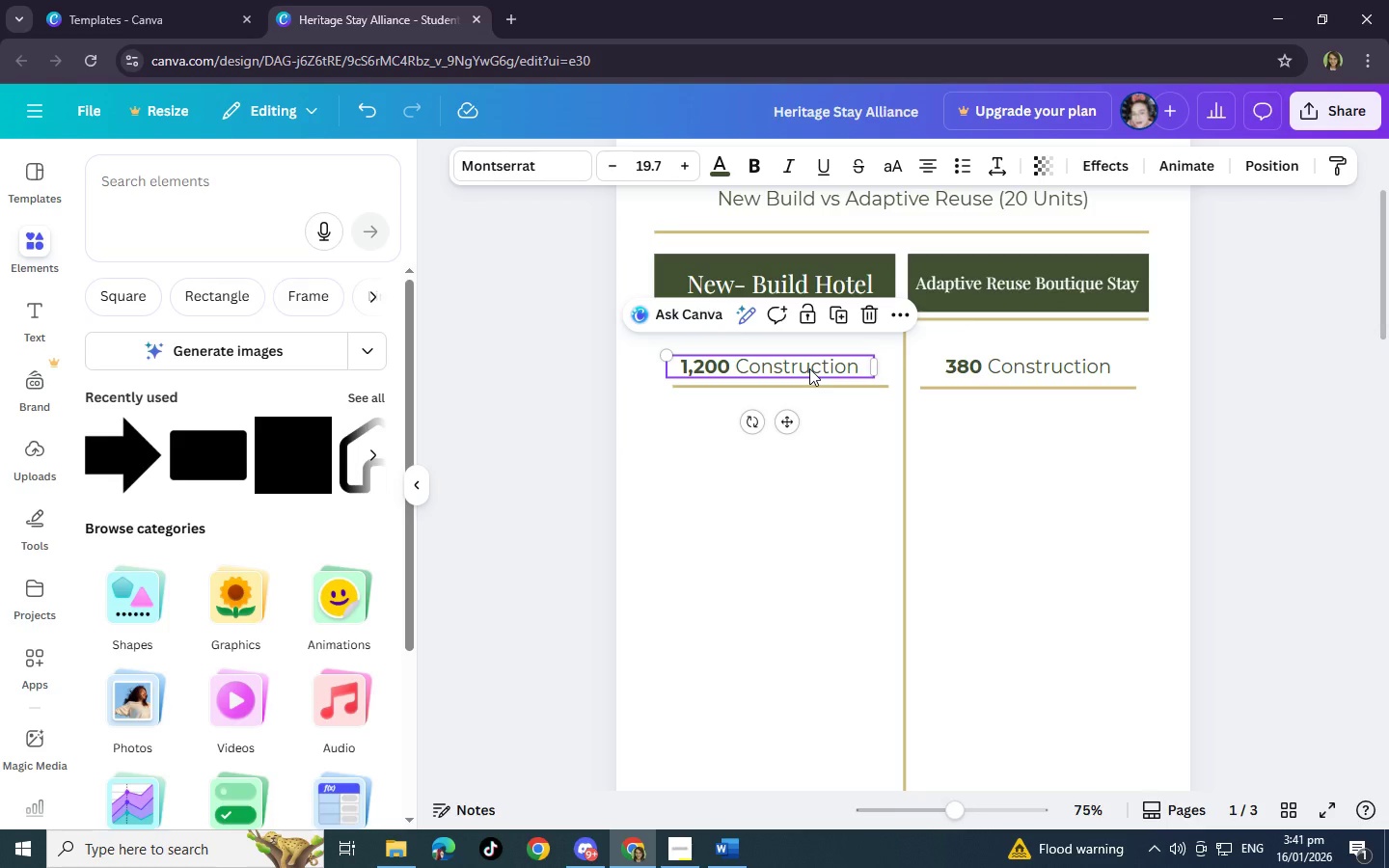 
key(Control+C)
 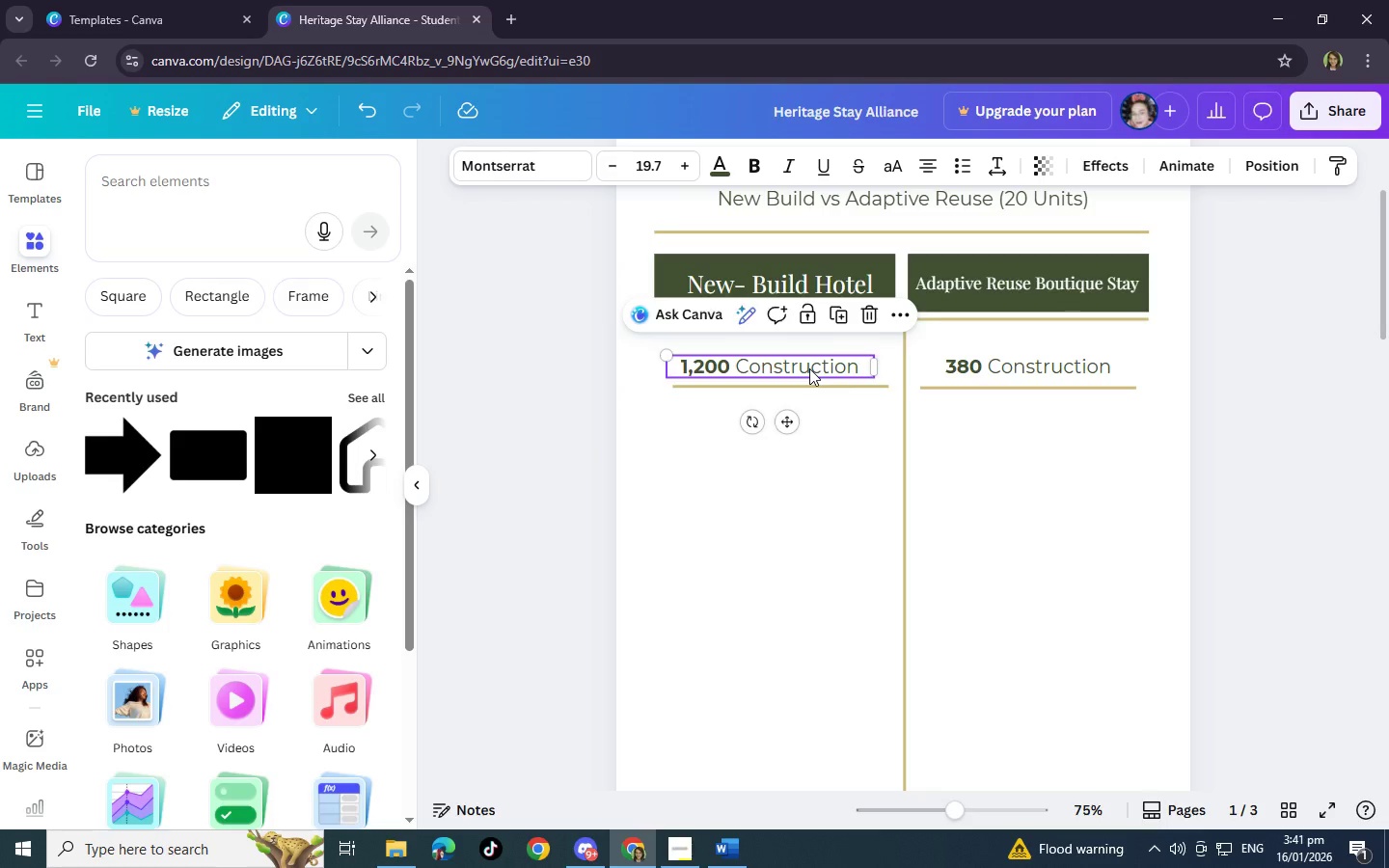 
key(Control+V)
 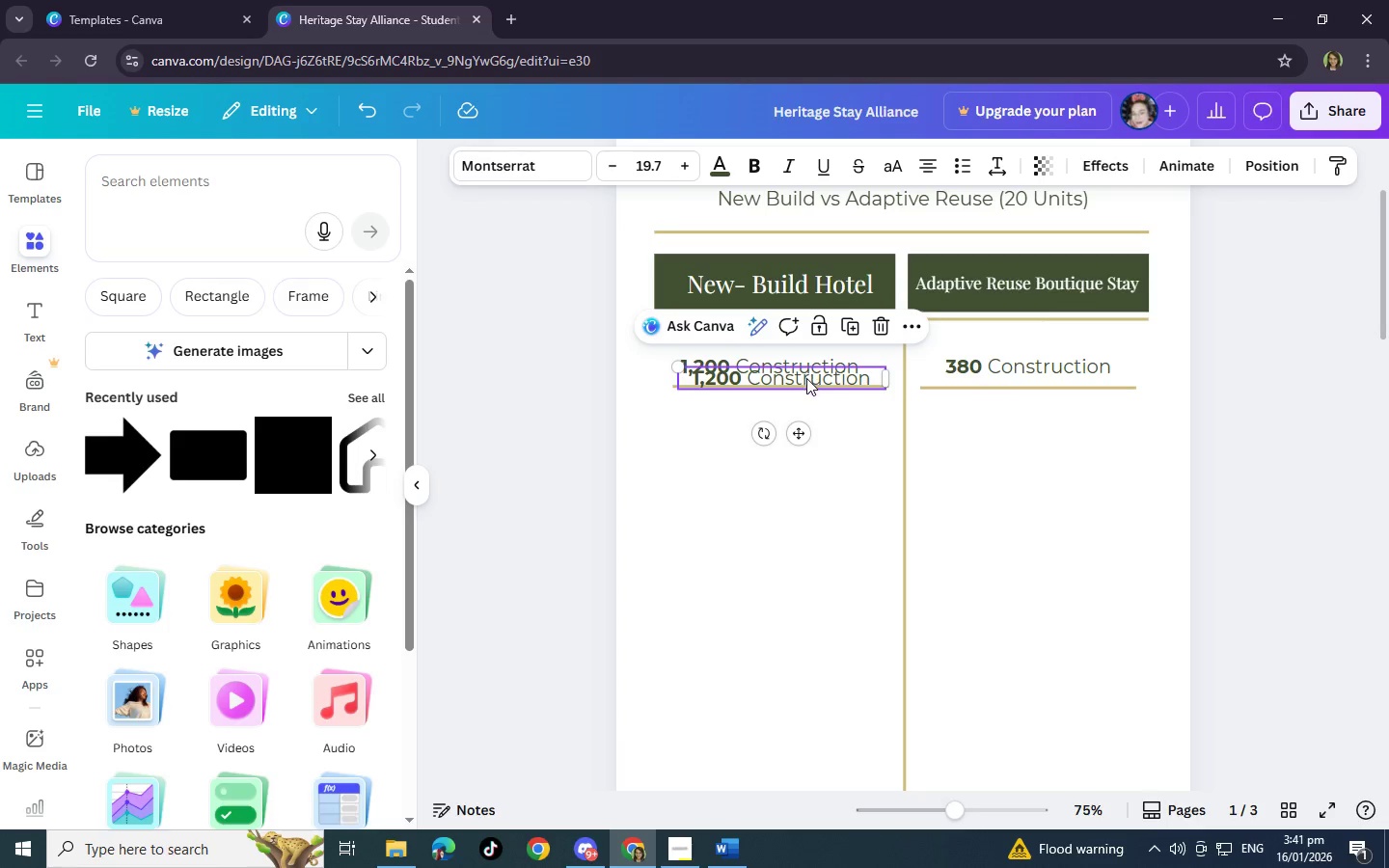 
left_click_drag(start_coordinate=[806, 378], to_coordinate=[801, 485])
 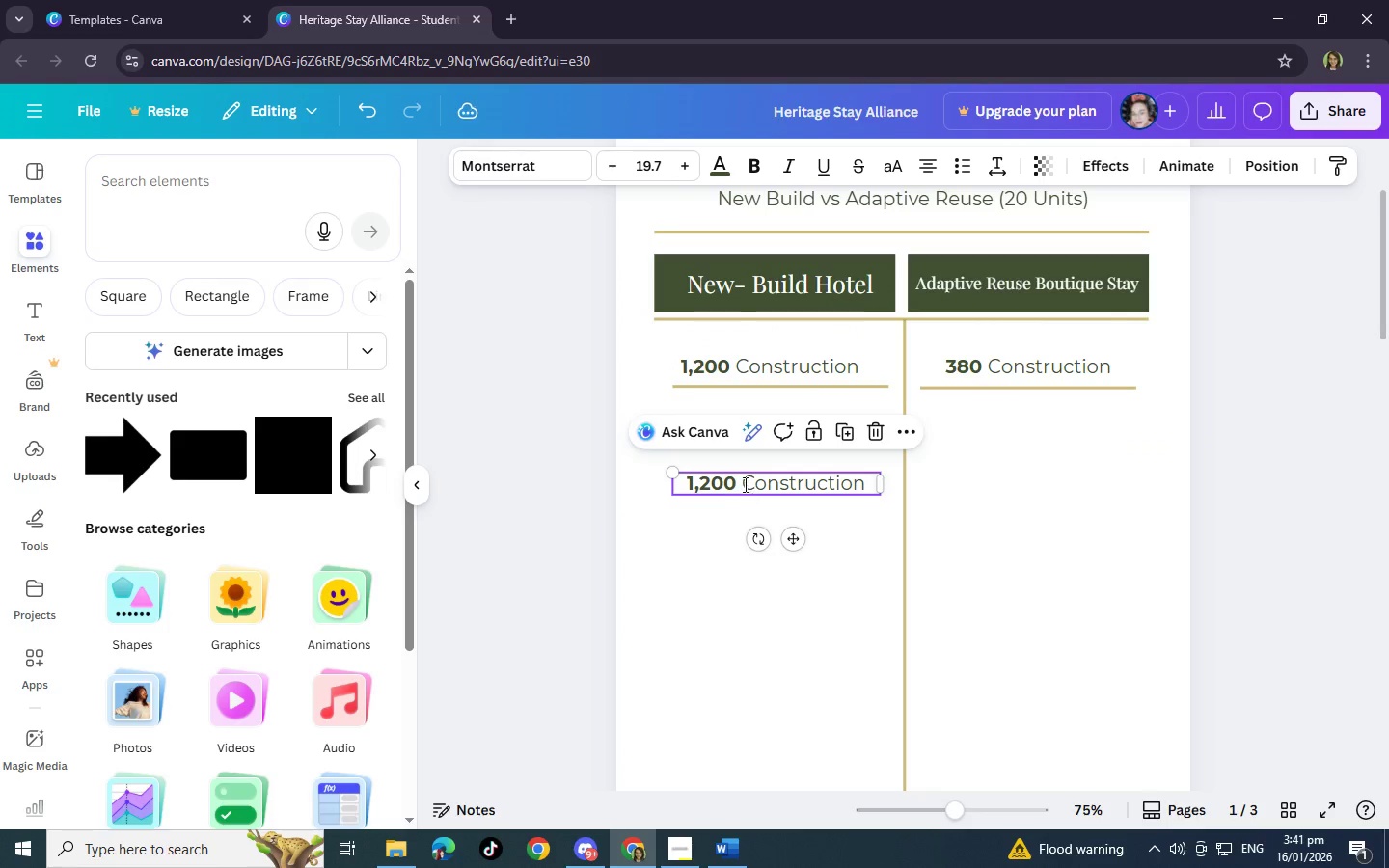 
double_click([744, 484])
 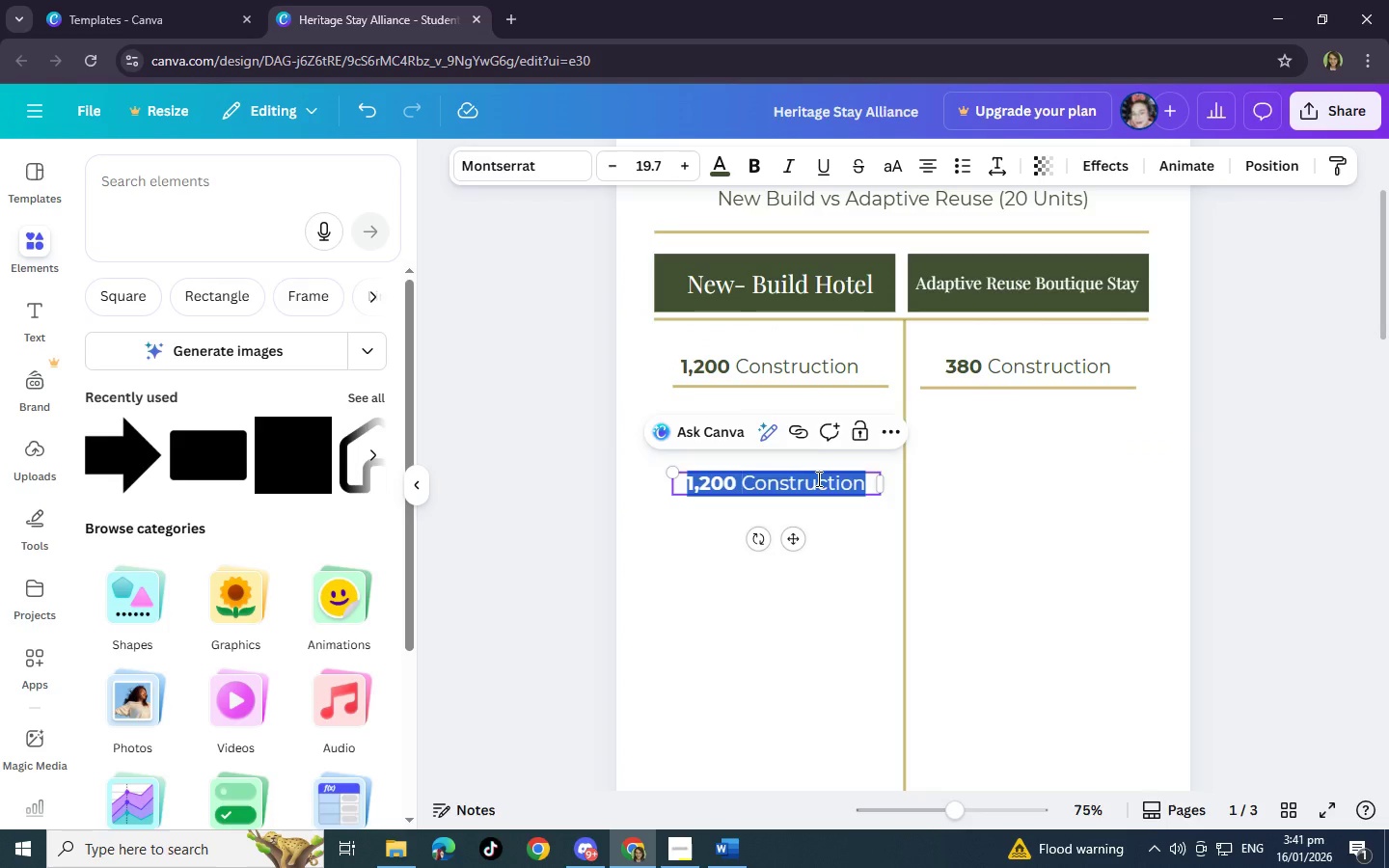 
key(Backspace)
type(mat)
key(Backspace)
key(Backspace)
key(Backspace)
key(Backspace)
type(Materials Produi)
key(Backspace)
type(cgtio)
key(Backspace)
key(Backspace)
key(Backspace)
type(ti)
key(Backspace)
key(Backspace)
type(ion)
 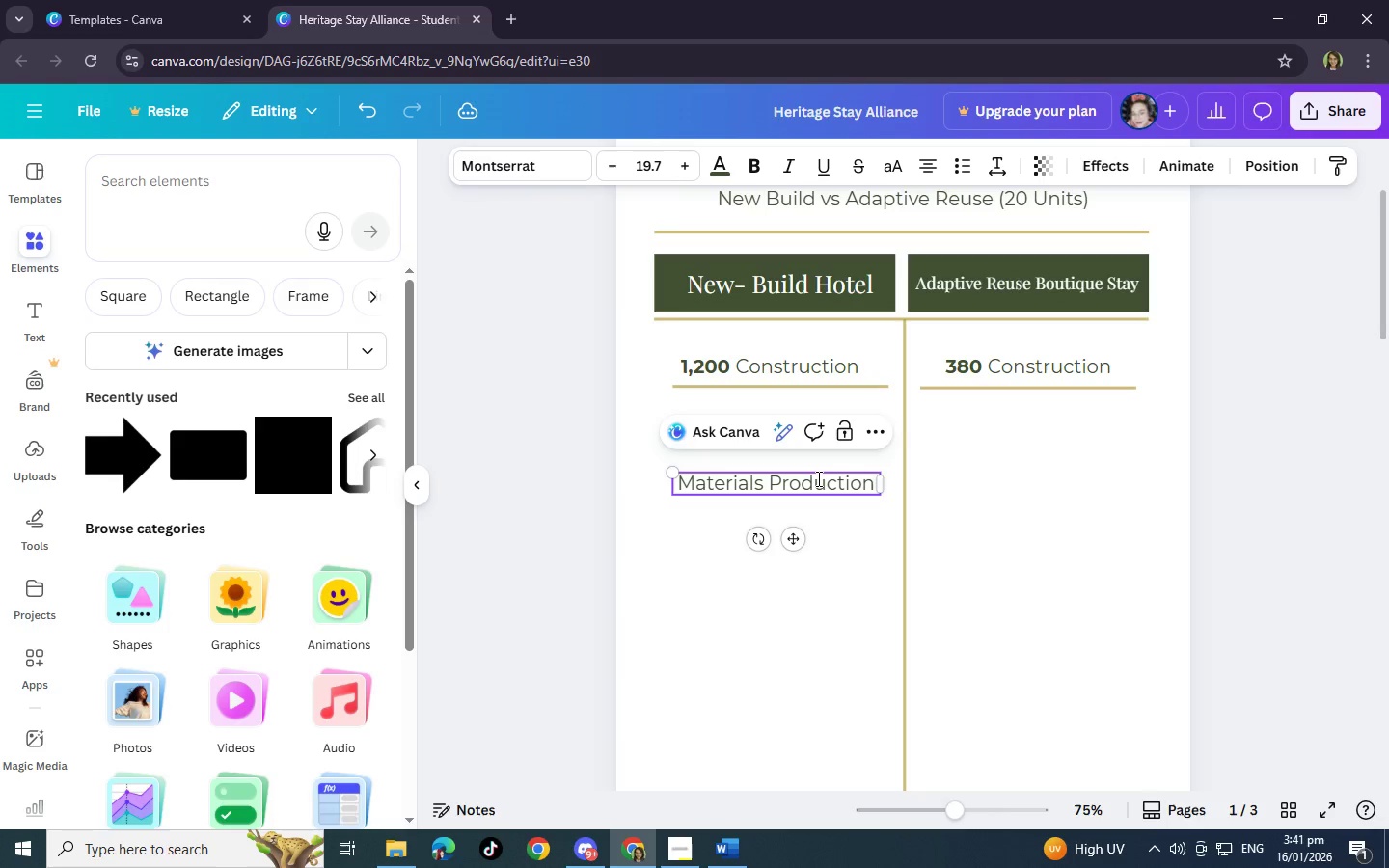 
left_click([973, 481])
 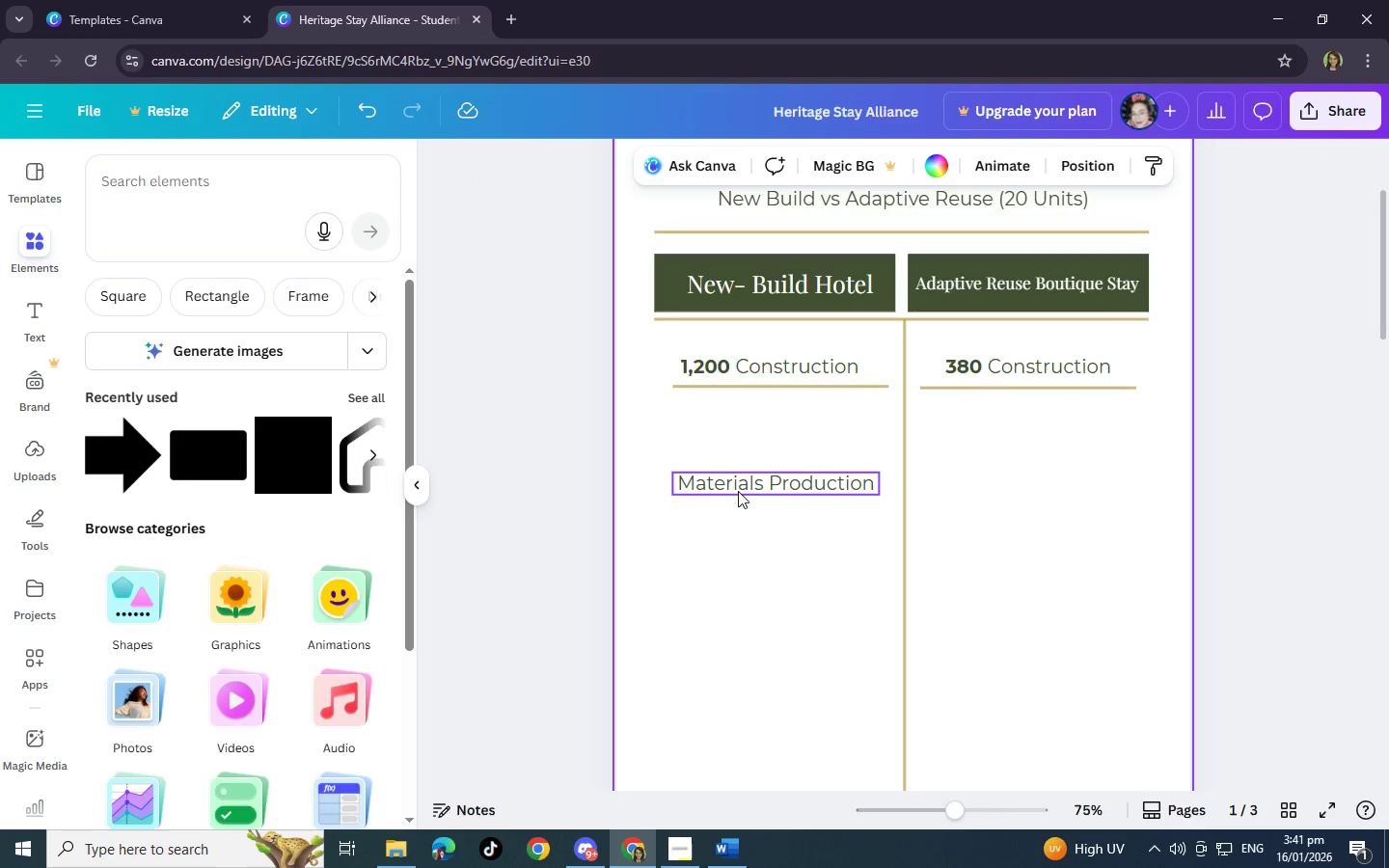 
left_click_drag(start_coordinate=[736, 491], to_coordinate=[741, 464])
 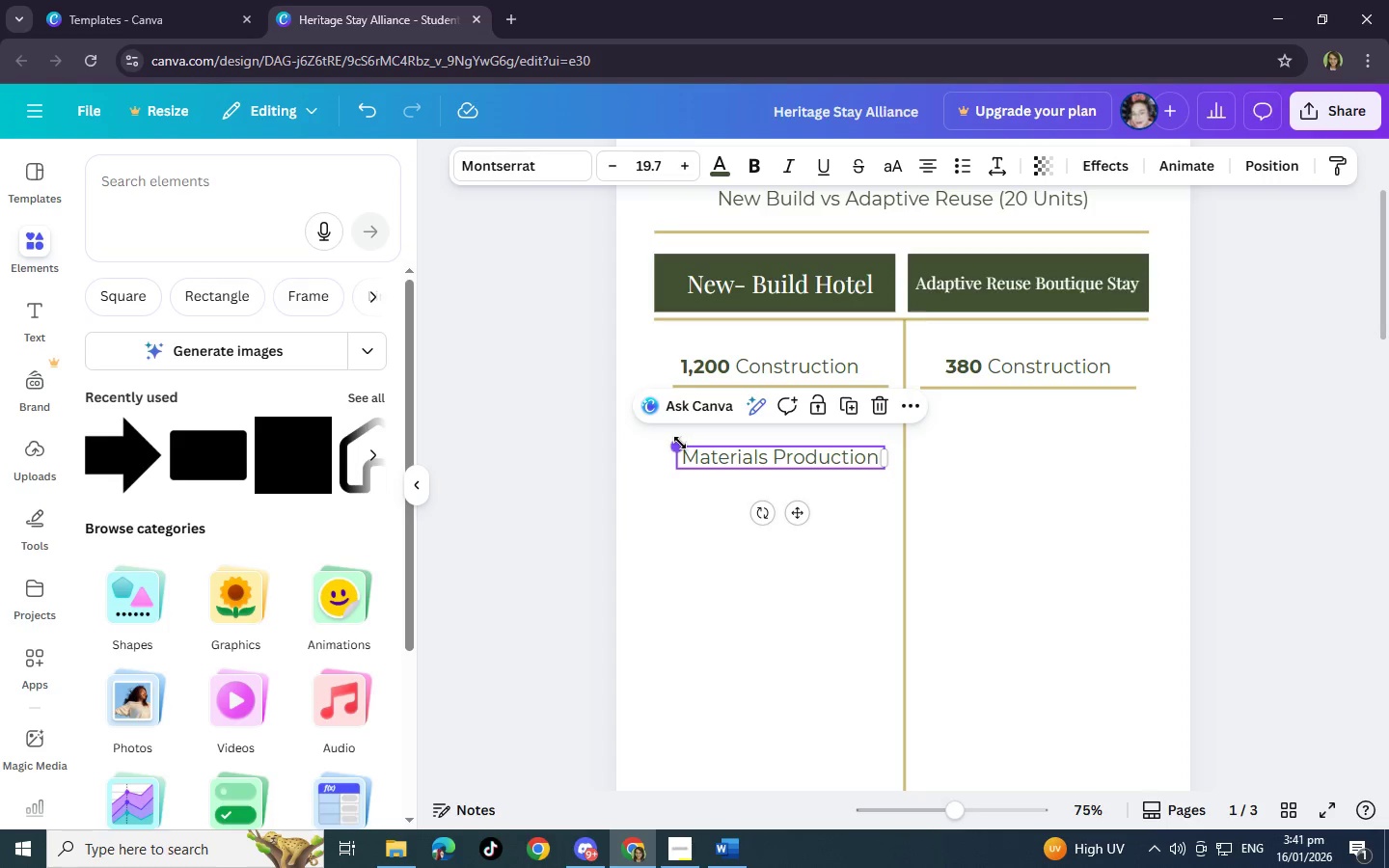 
left_click_drag(start_coordinate=[680, 443], to_coordinate=[687, 448])
 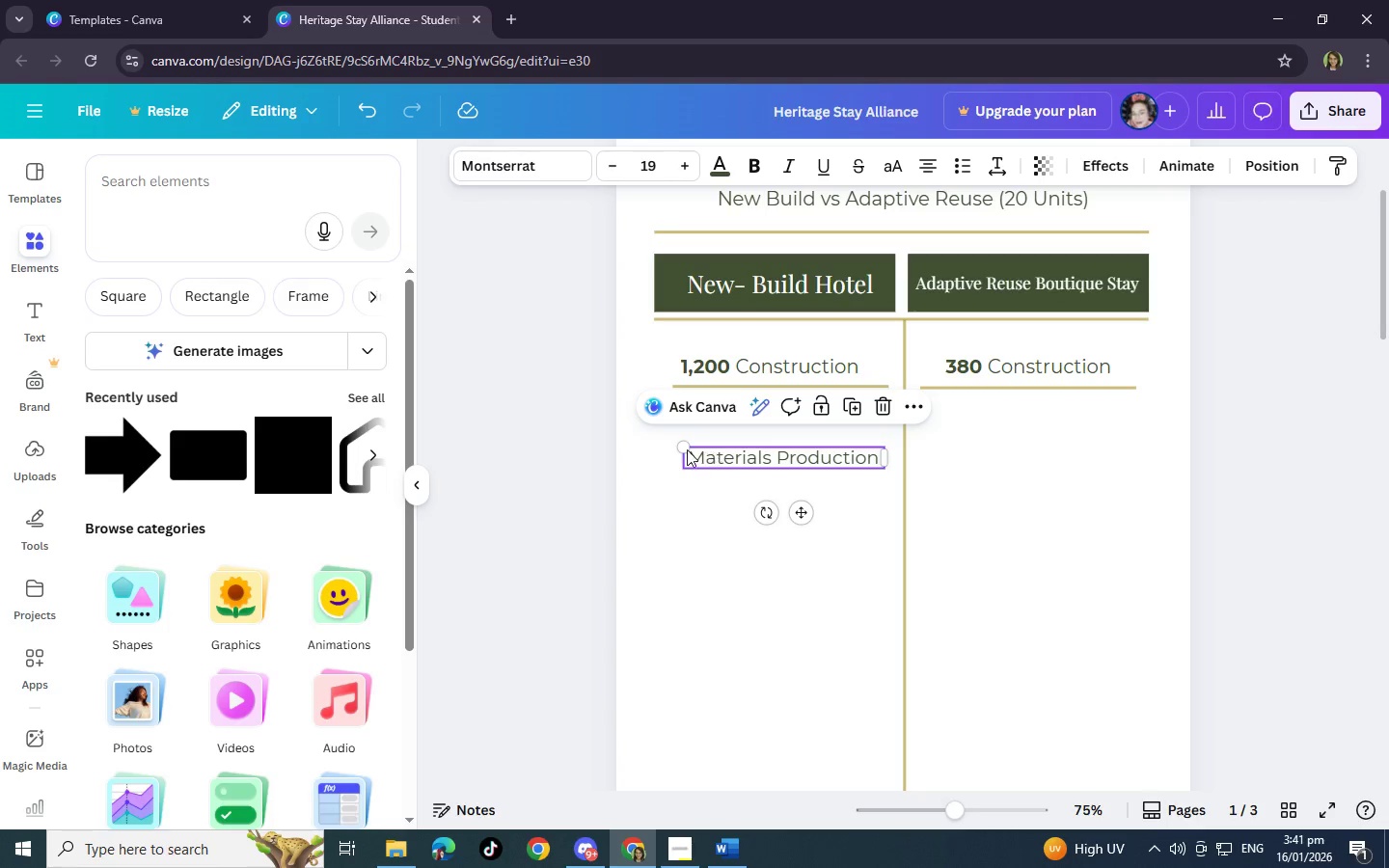 
left_click_drag(start_coordinate=[685, 449], to_coordinate=[717, 454])
 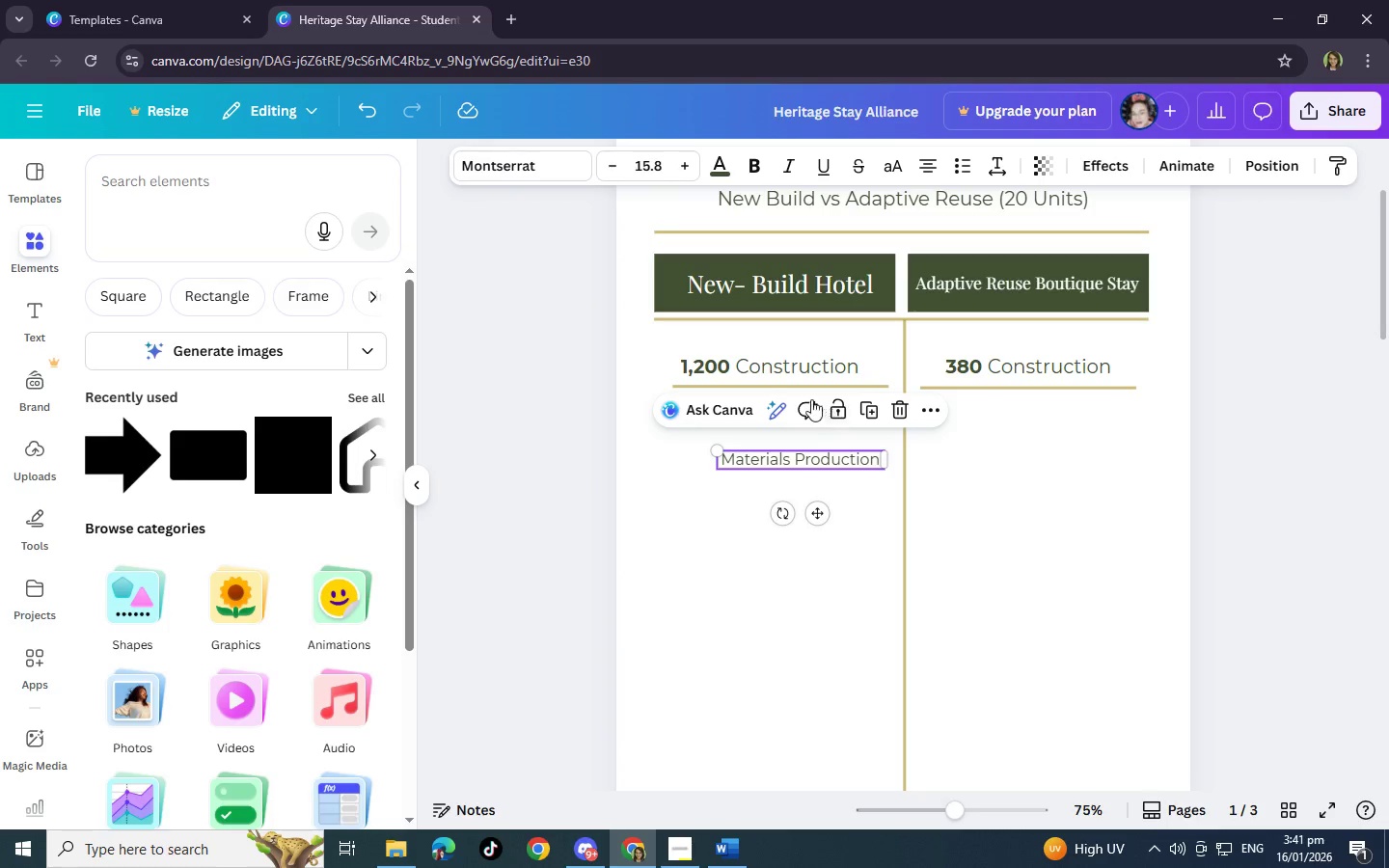 
left_click([804, 387])
 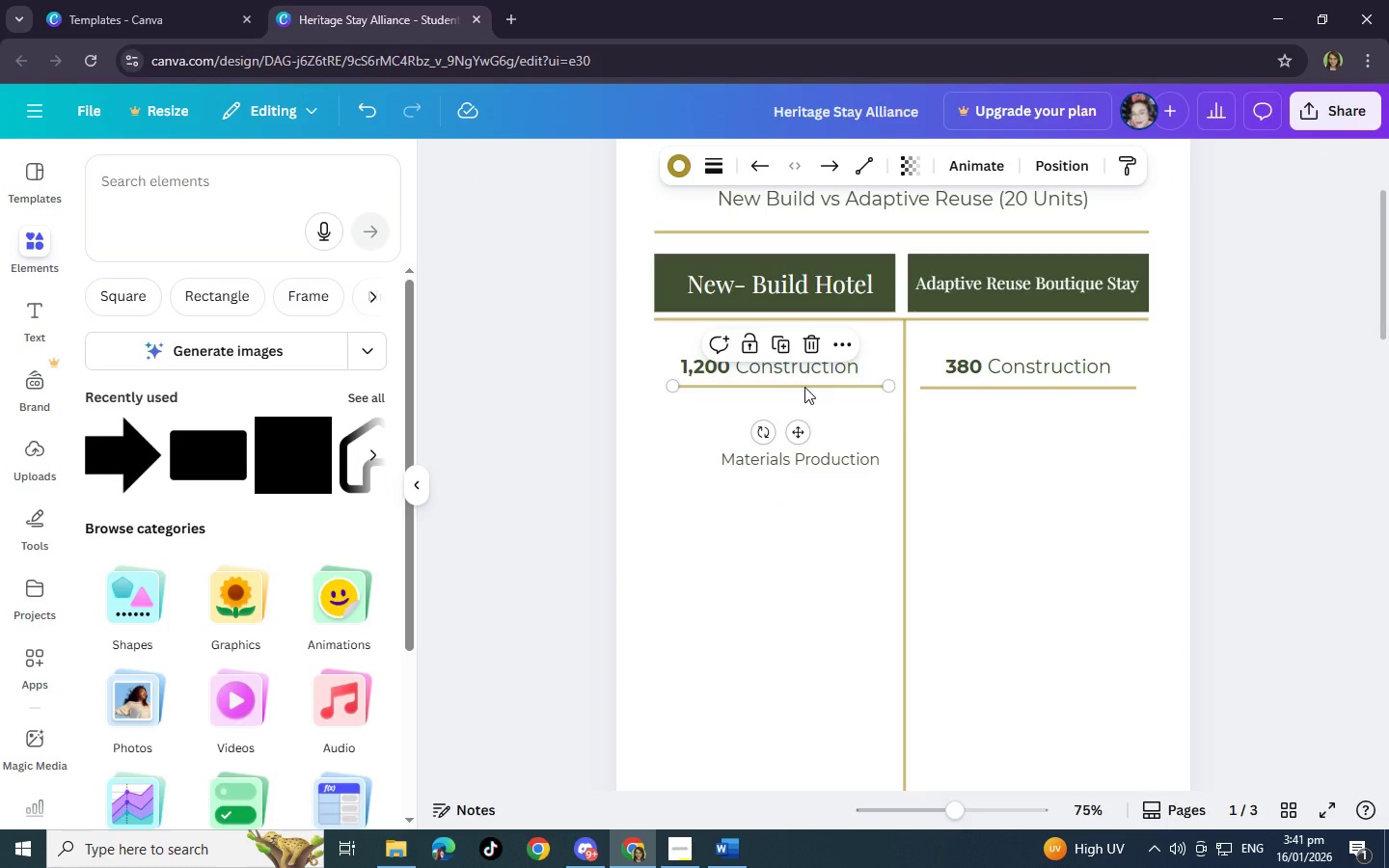 
key(Control+C)
 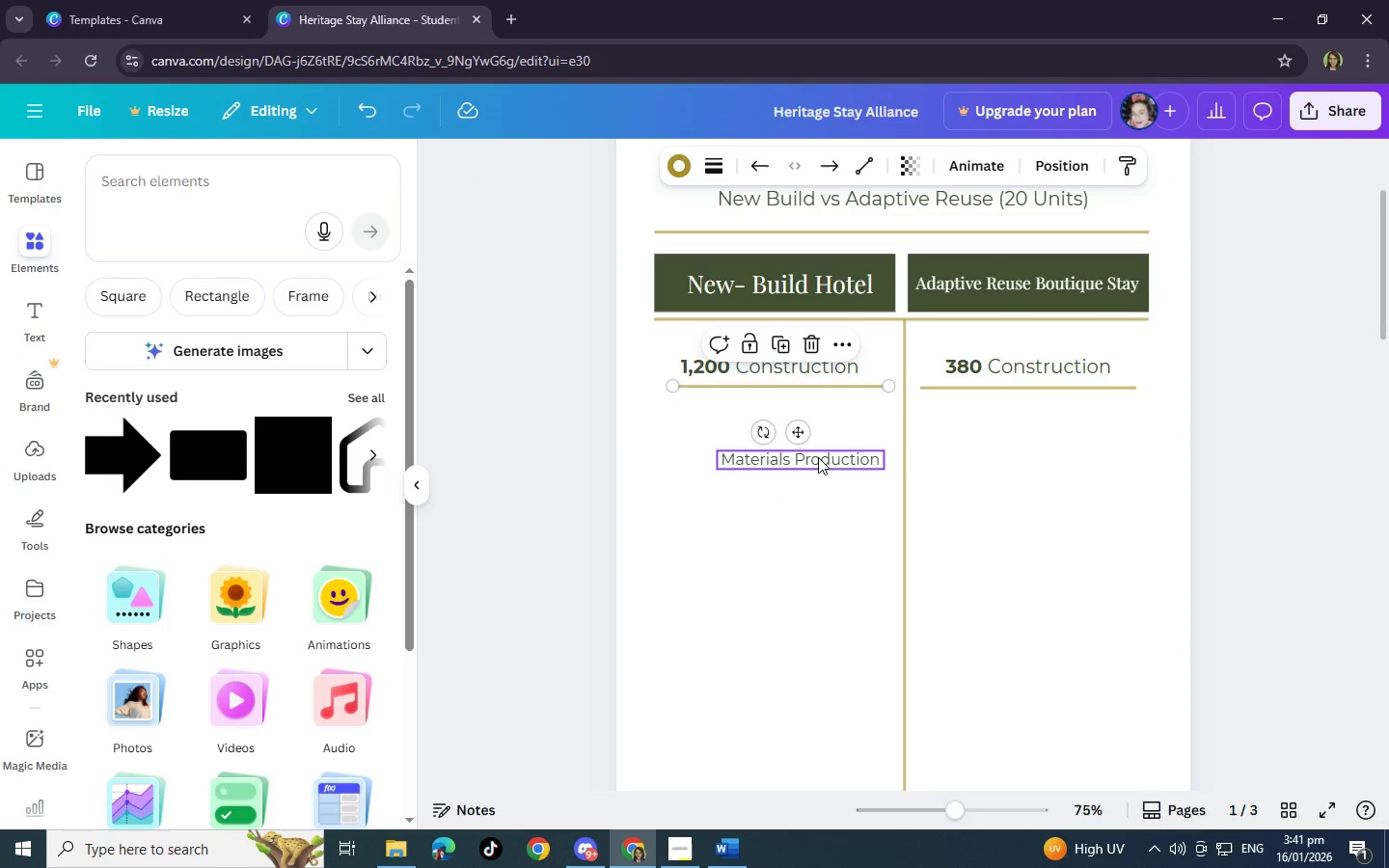 
key(Control+V)
 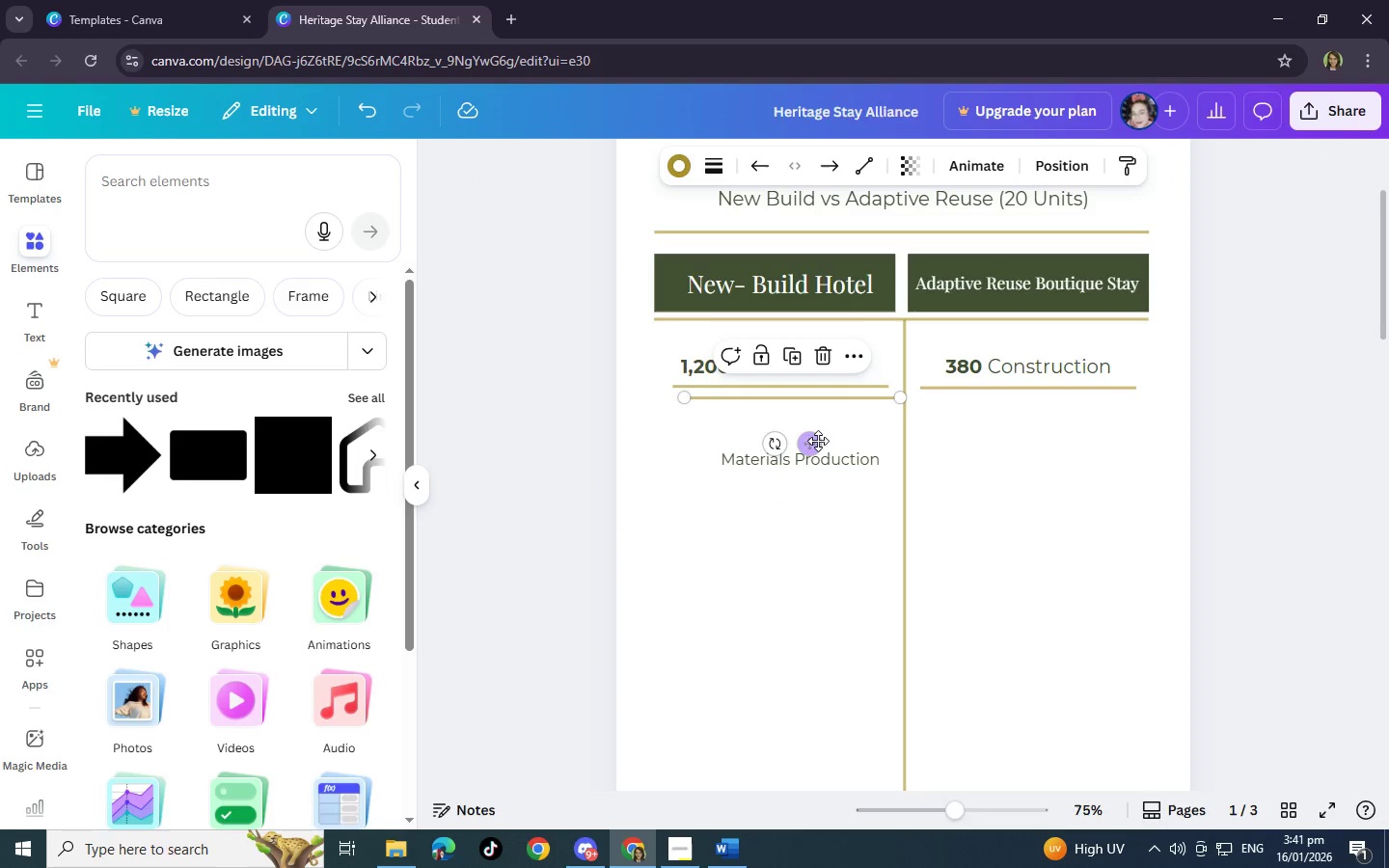 
left_click_drag(start_coordinate=[813, 447], to_coordinate=[803, 529])
 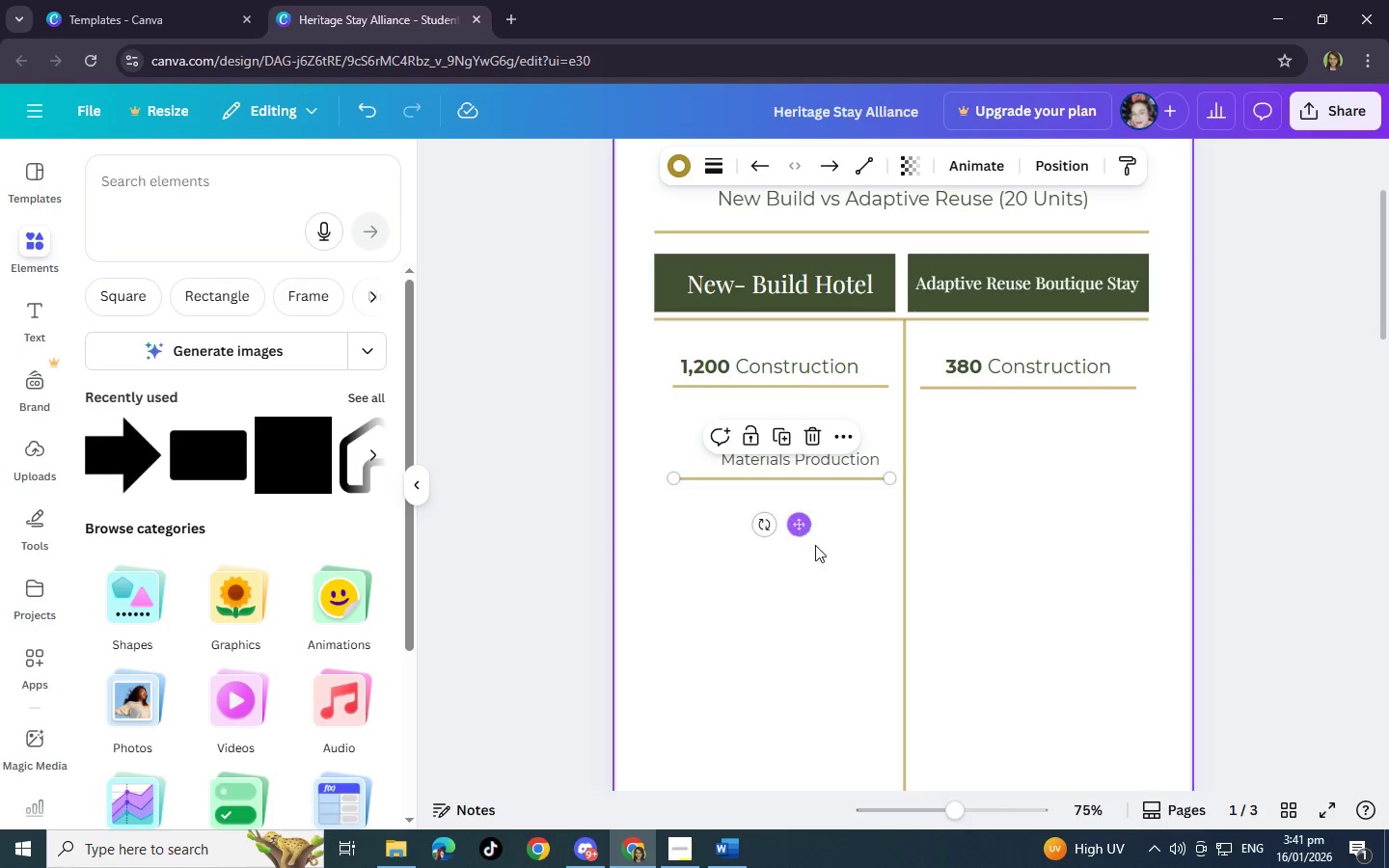 
left_click([870, 588])
 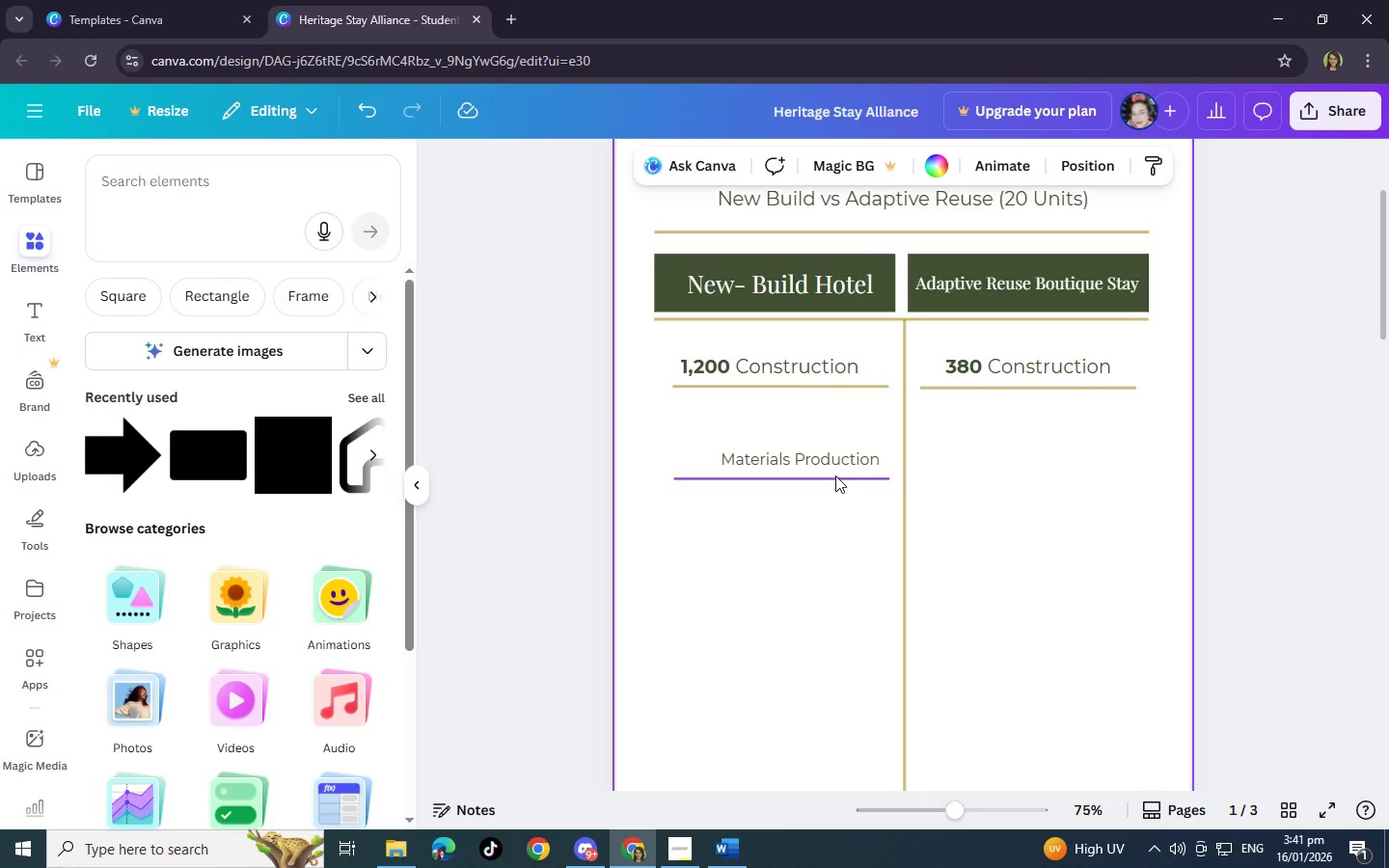 
left_click([835, 475])
 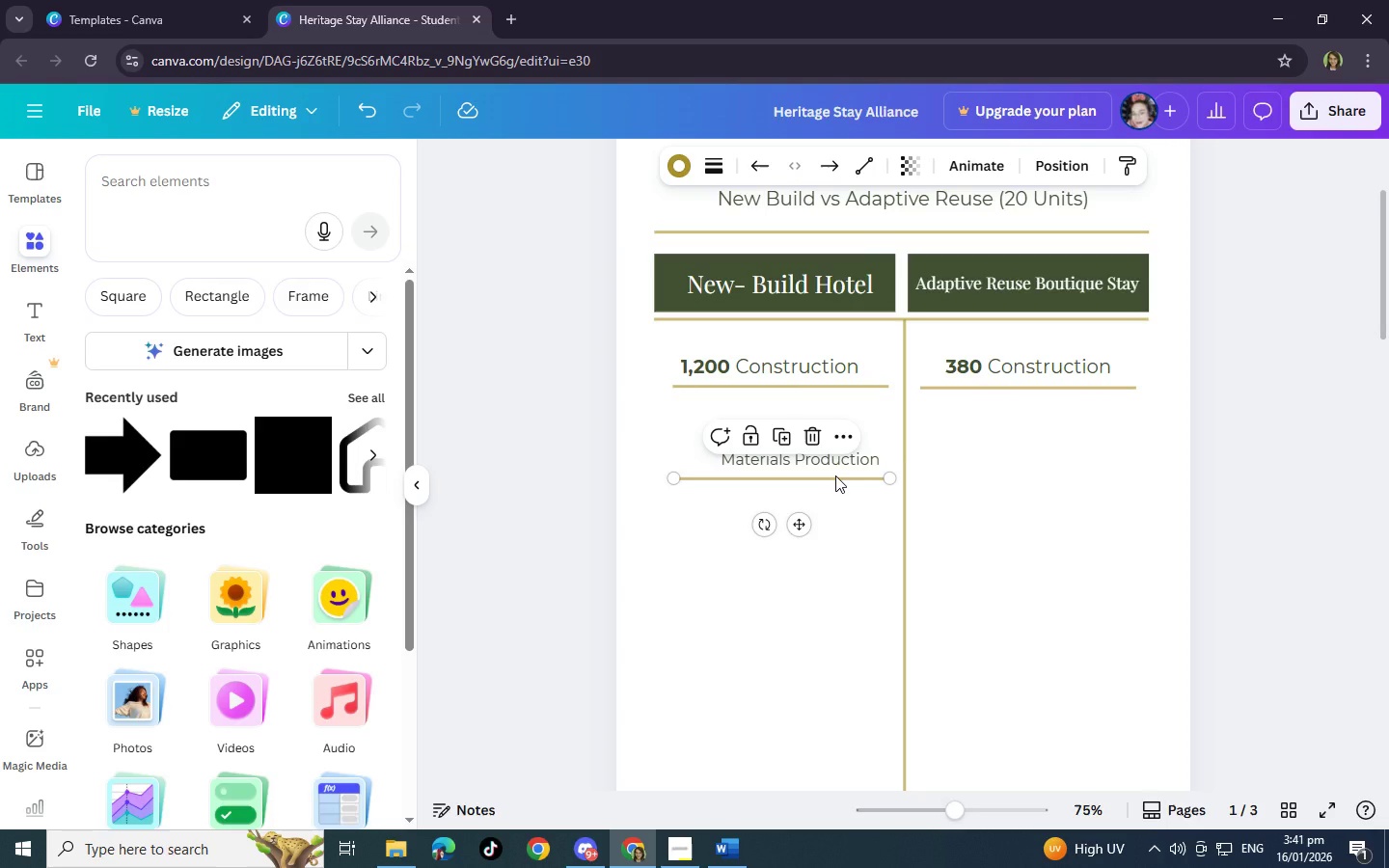 
key(Control+C)
 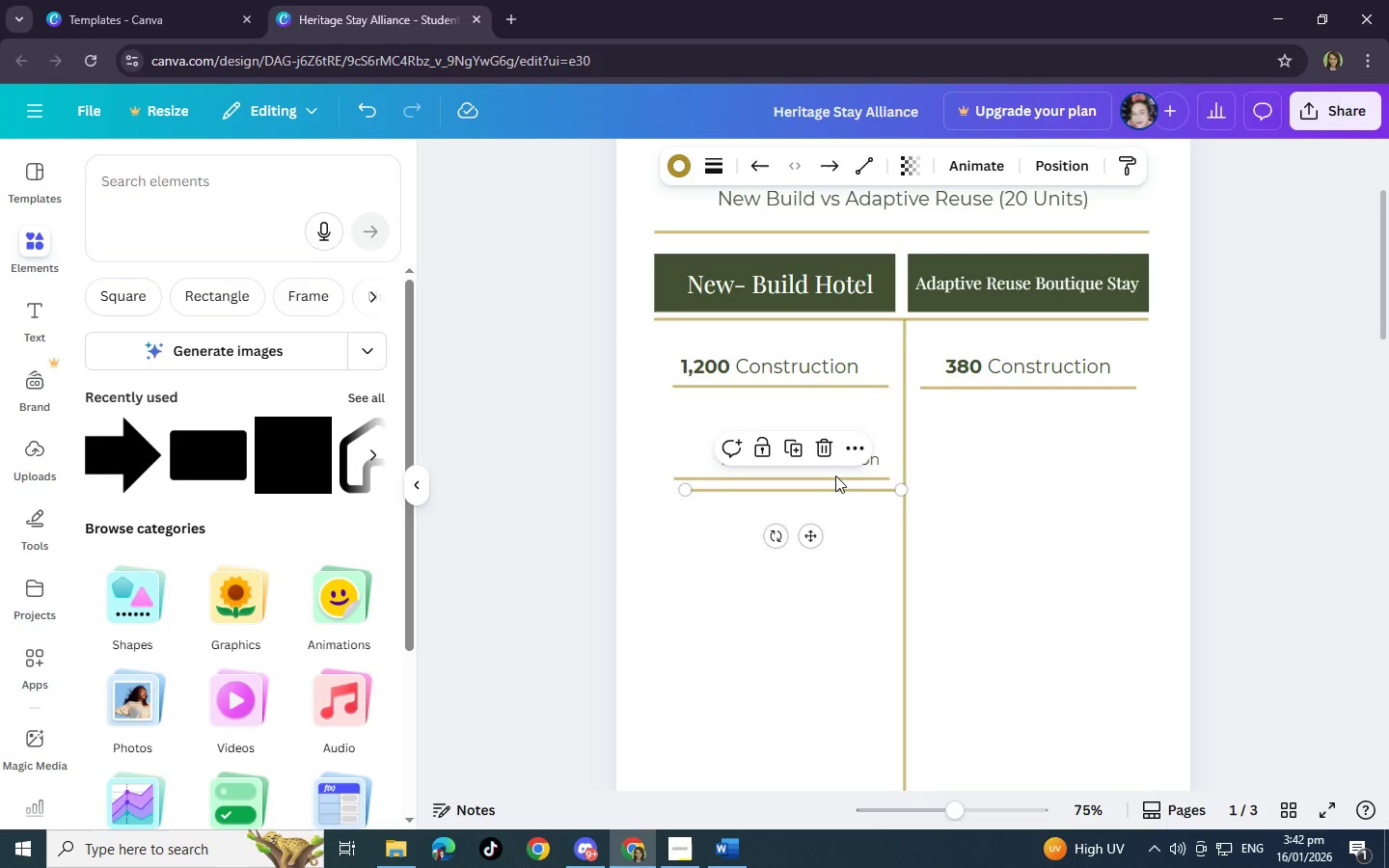 
key(Control+V)
 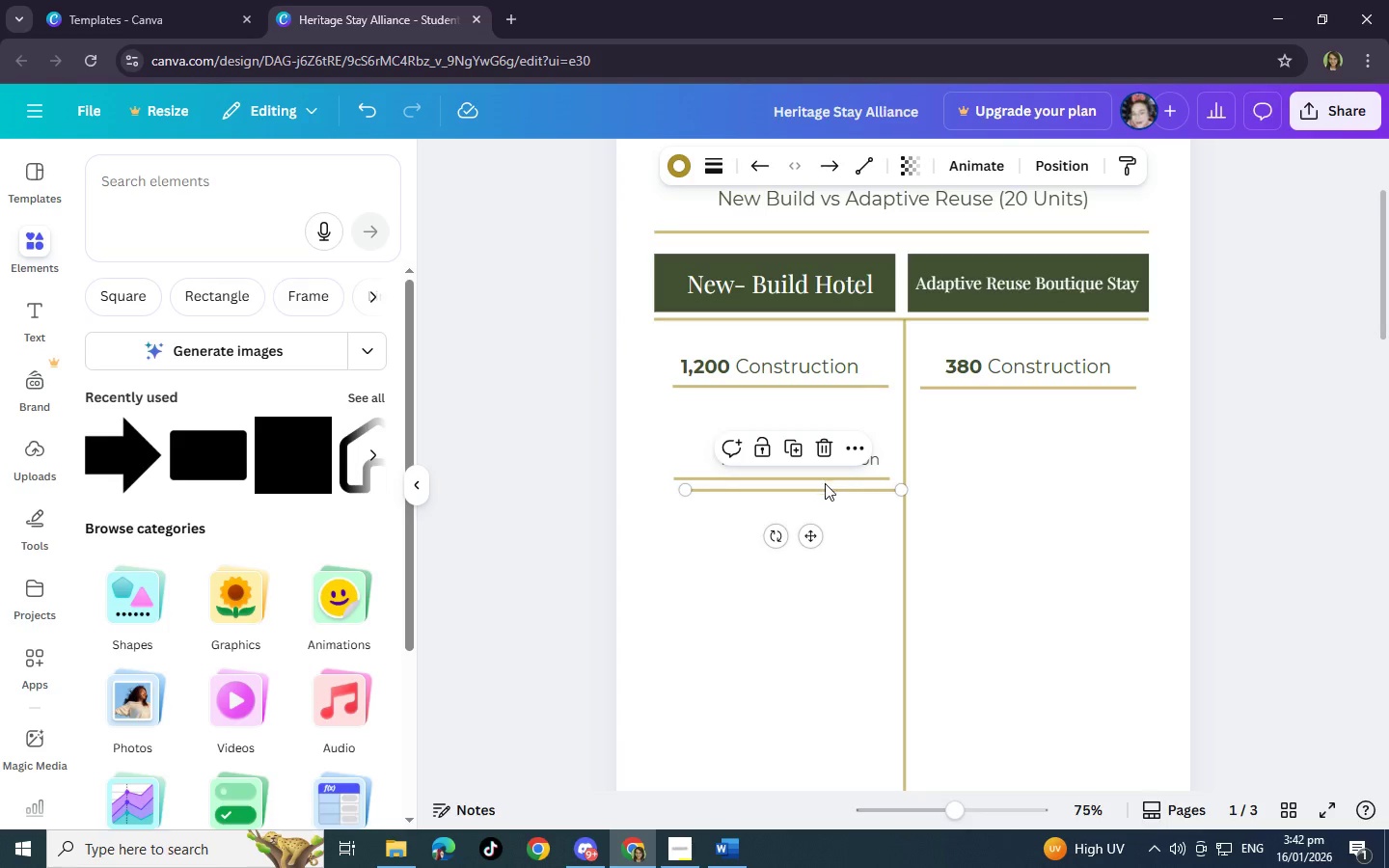 
left_click_drag(start_coordinate=[827, 495], to_coordinate=[1054, 486])
 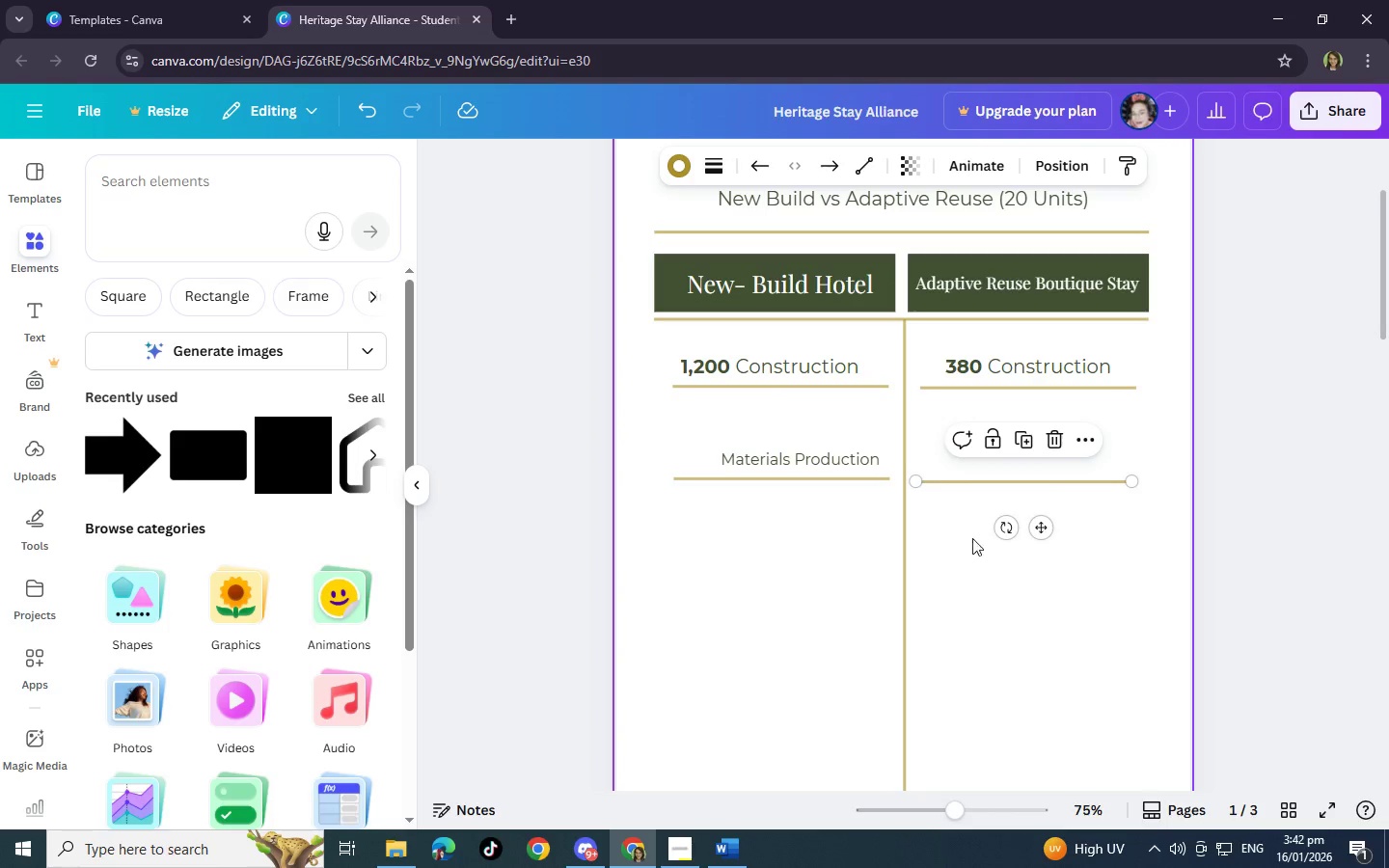 
left_click([925, 567])
 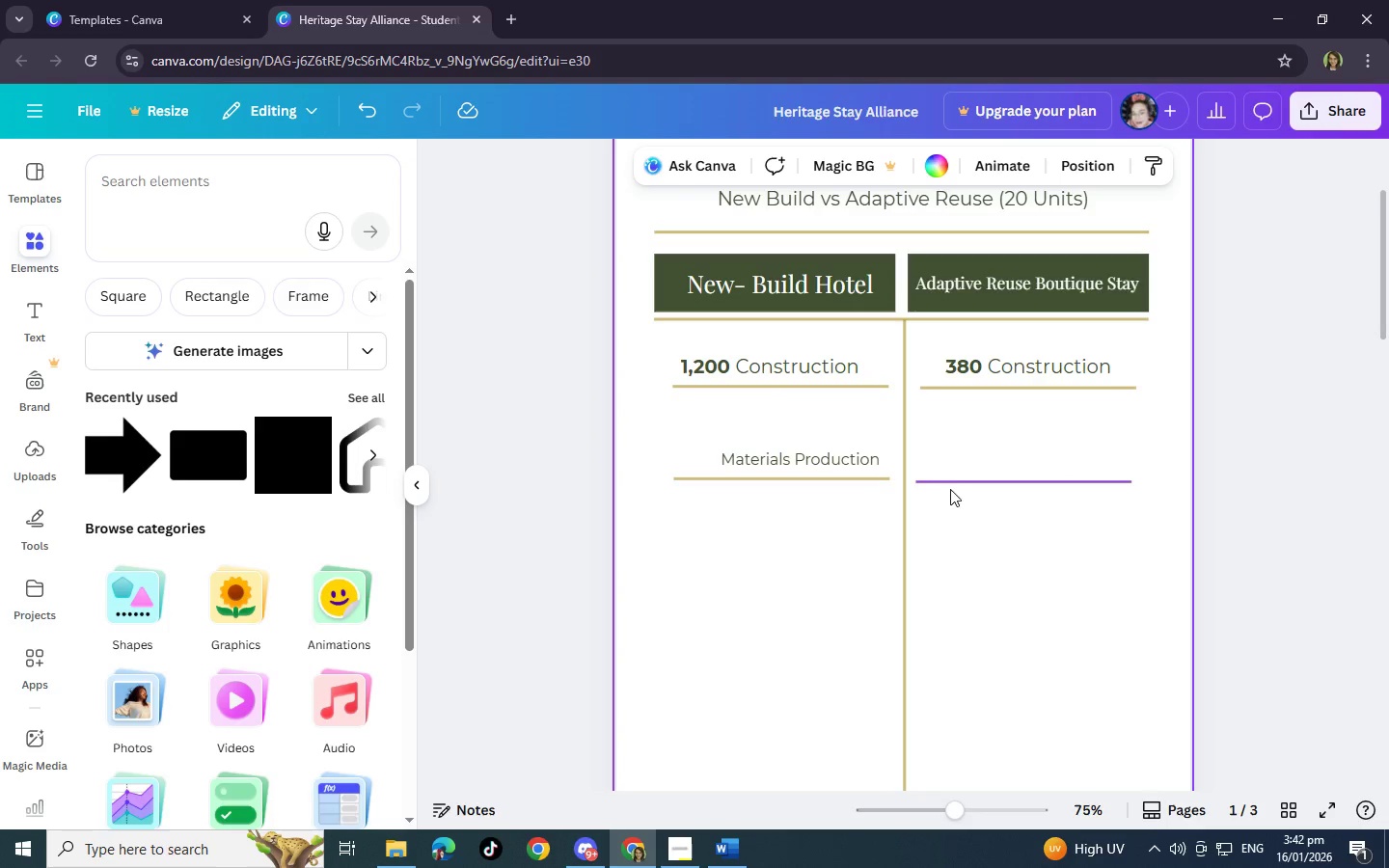 
left_click_drag(start_coordinate=[952, 484], to_coordinate=[958, 480])
 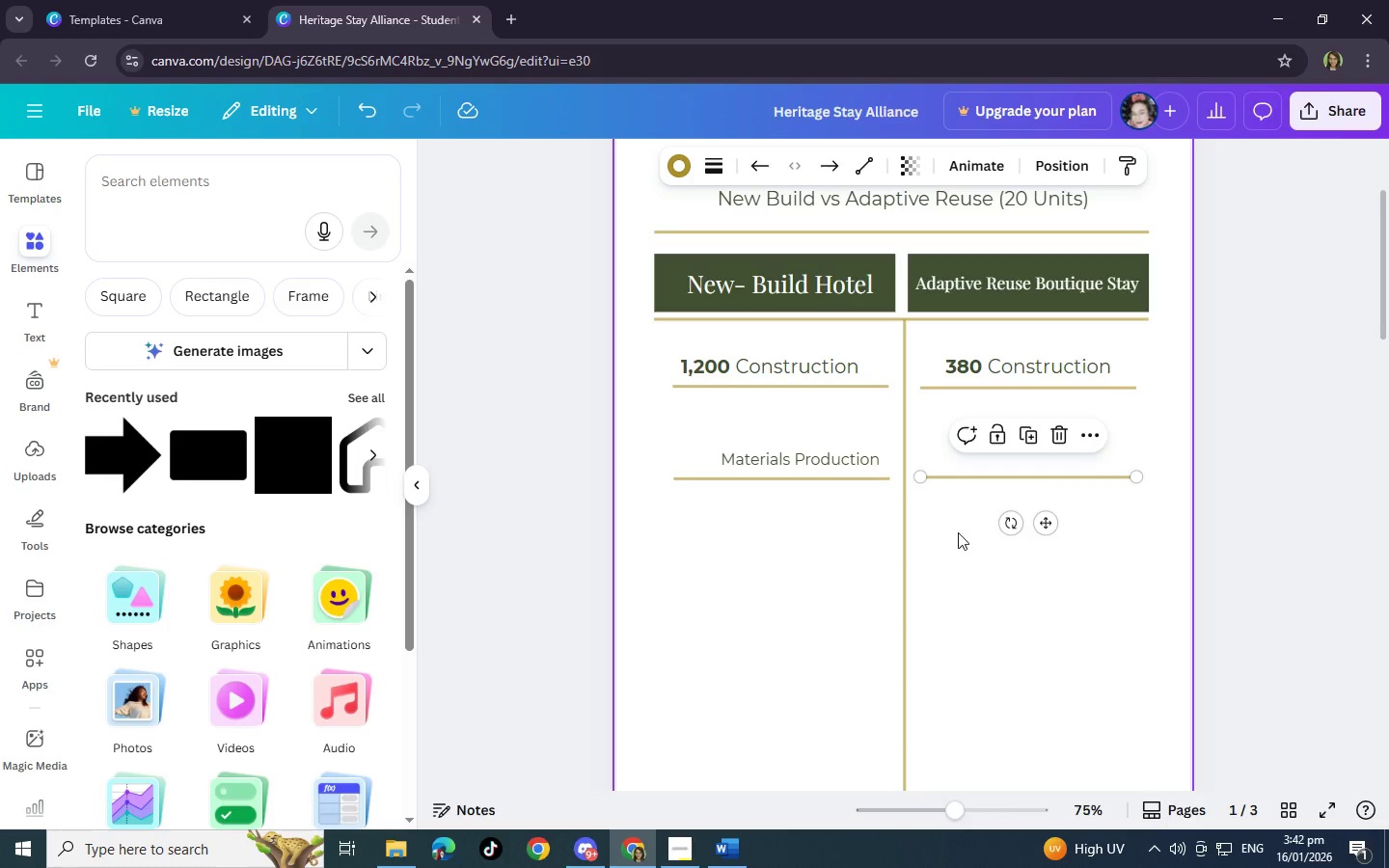 
left_click([958, 545])
 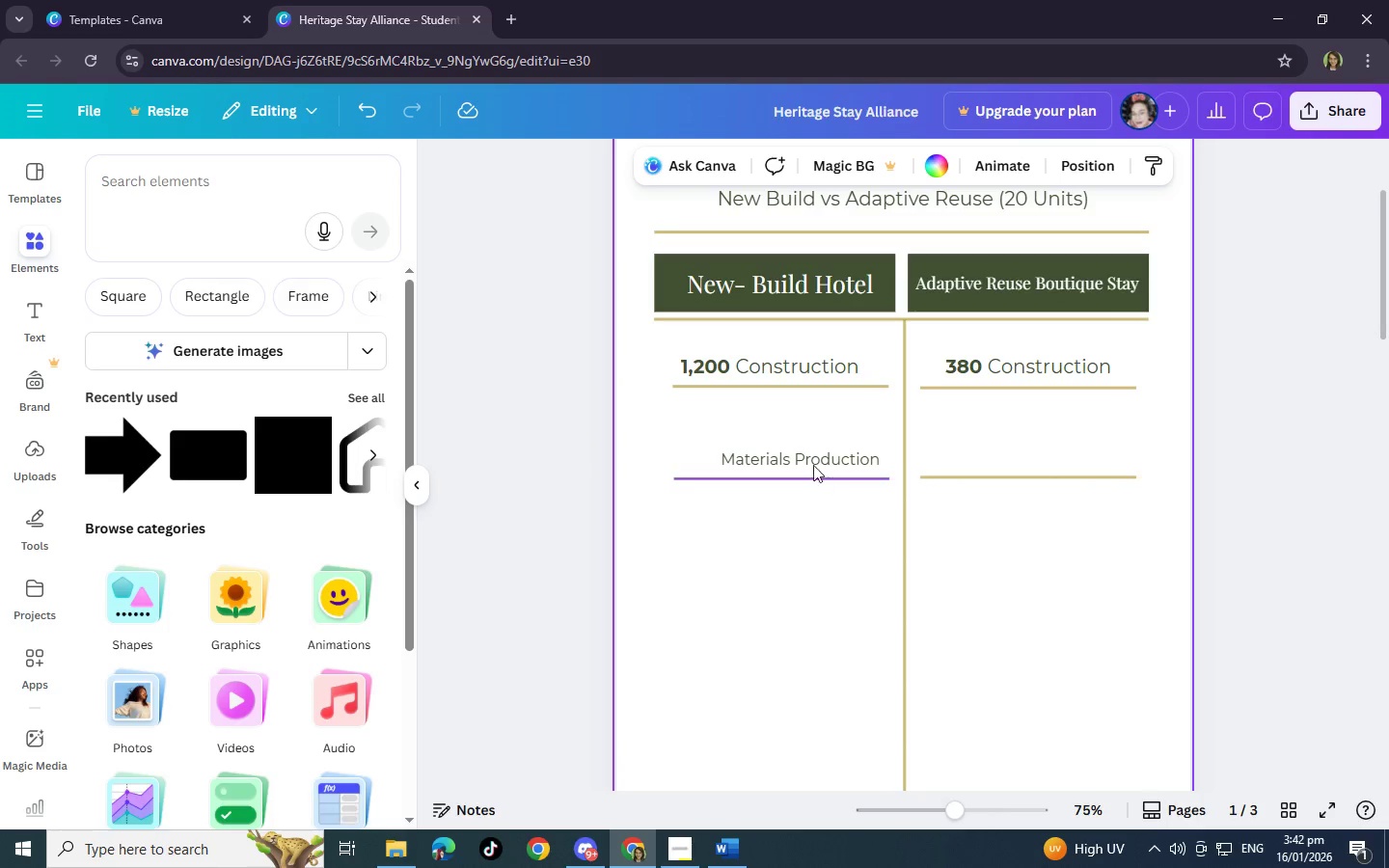 
left_click([809, 458])
 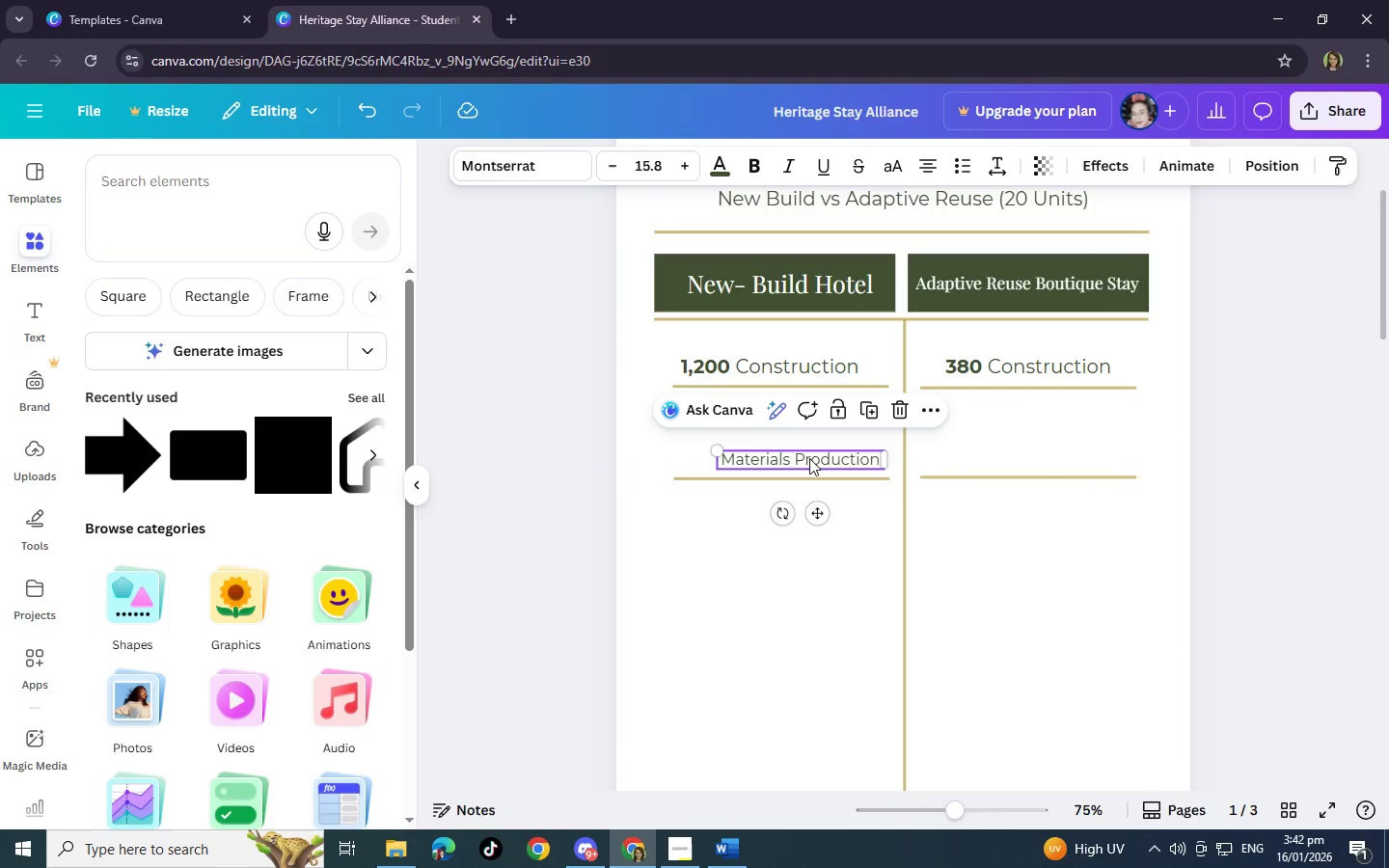 
key(Control+C)
 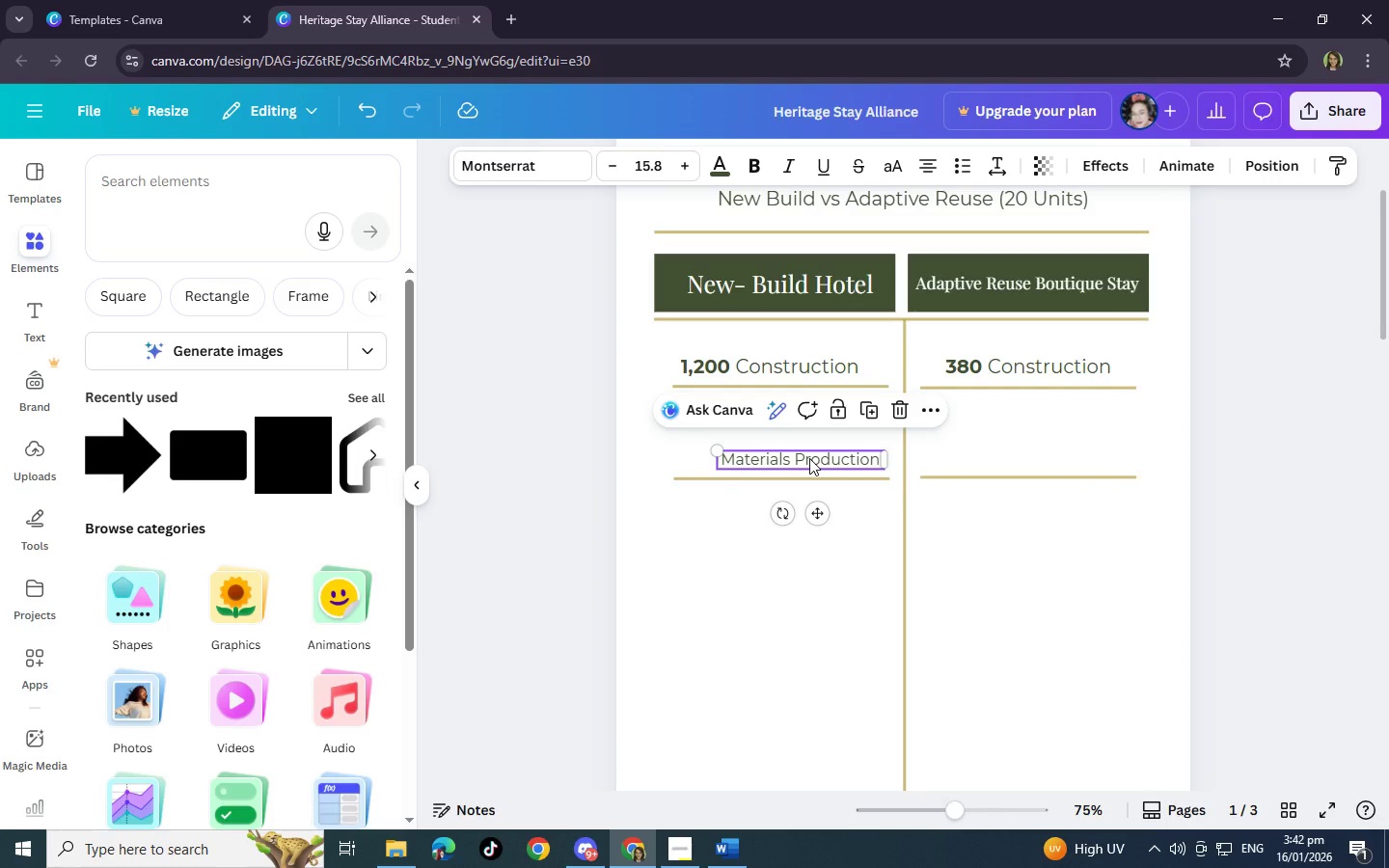 
key(Control+V)
 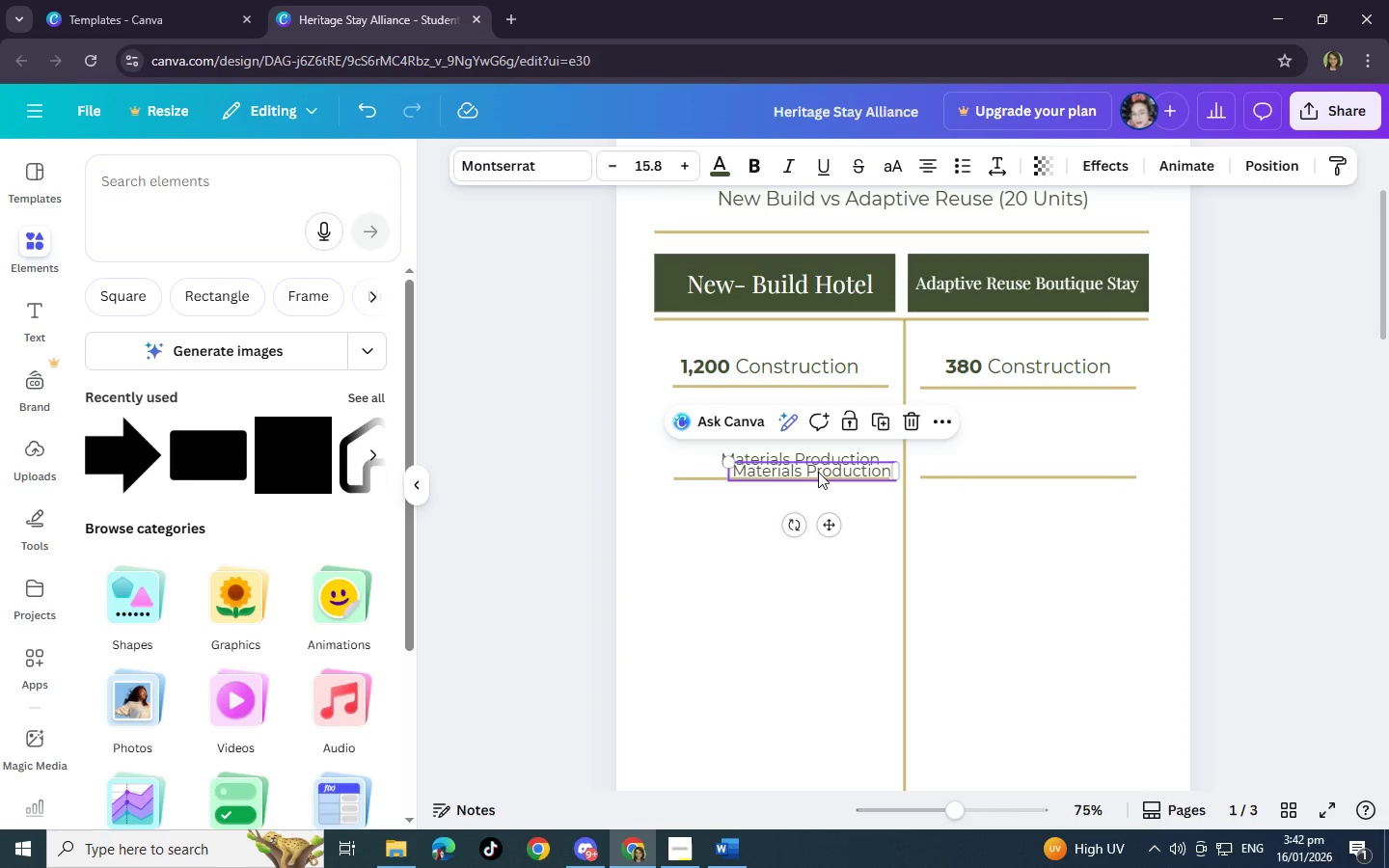 
left_click_drag(start_coordinate=[819, 473], to_coordinate=[1035, 462])
 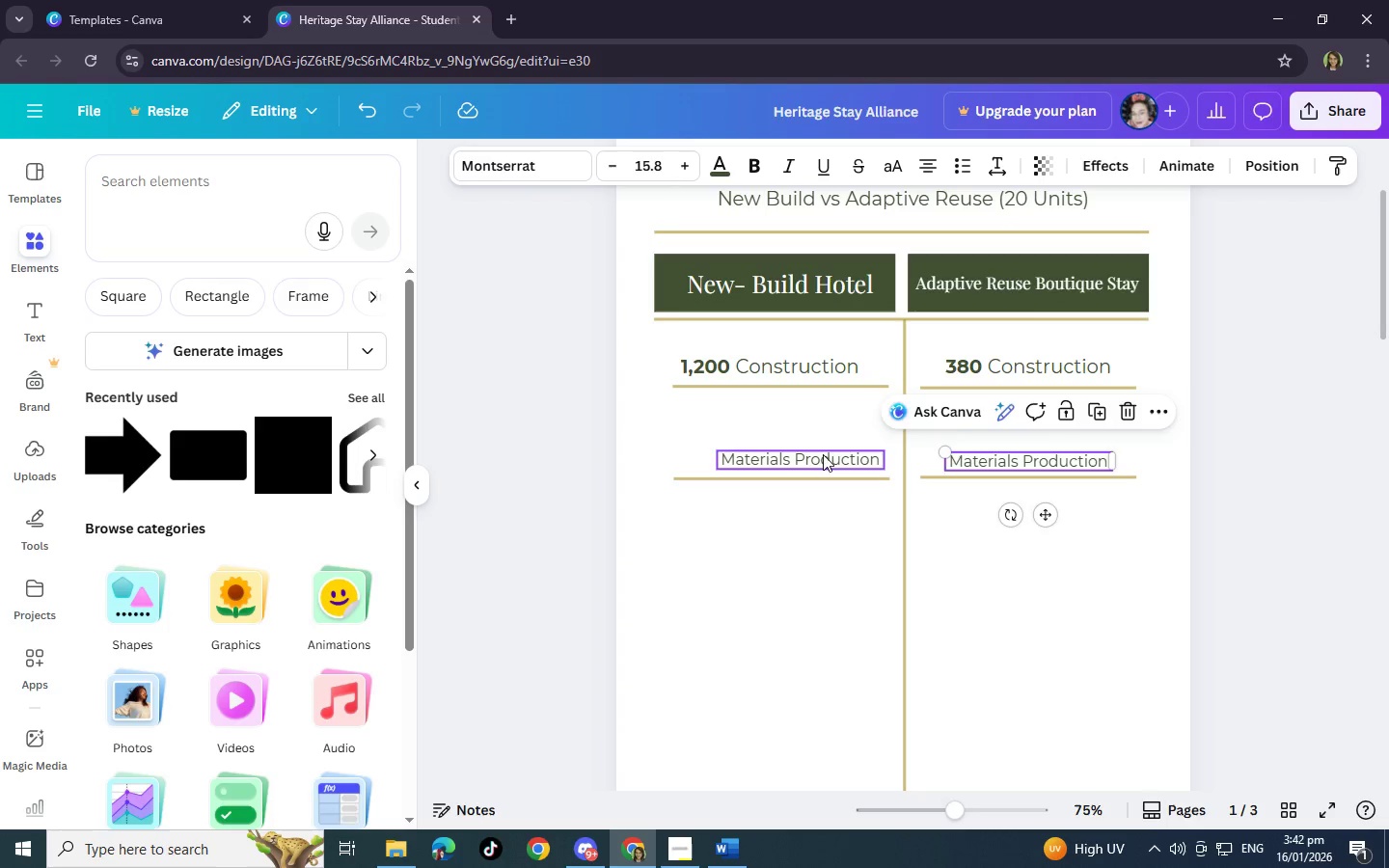 
left_click_drag(start_coordinate=[822, 454], to_coordinate=[816, 452])
 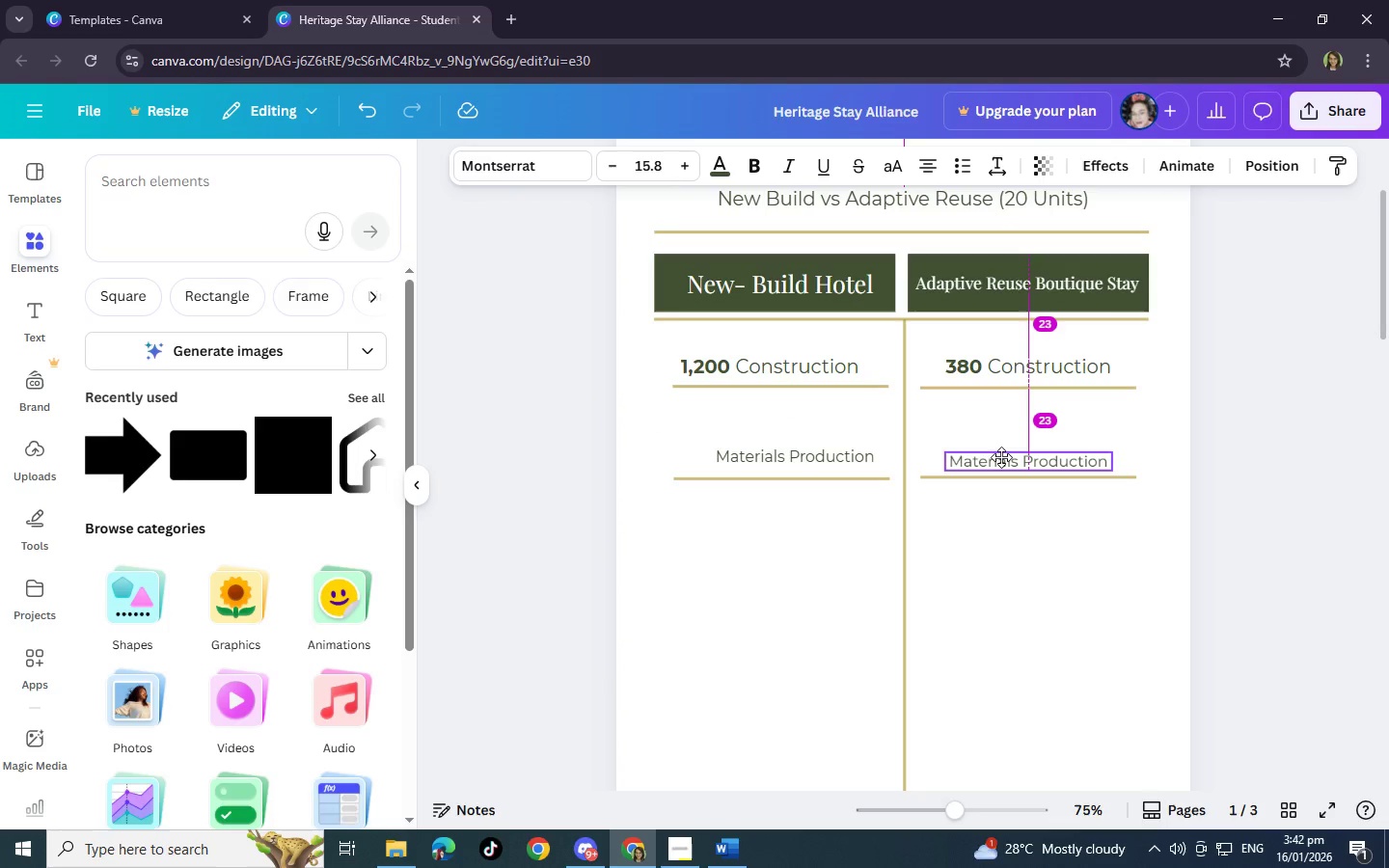 
wait(5.3)
 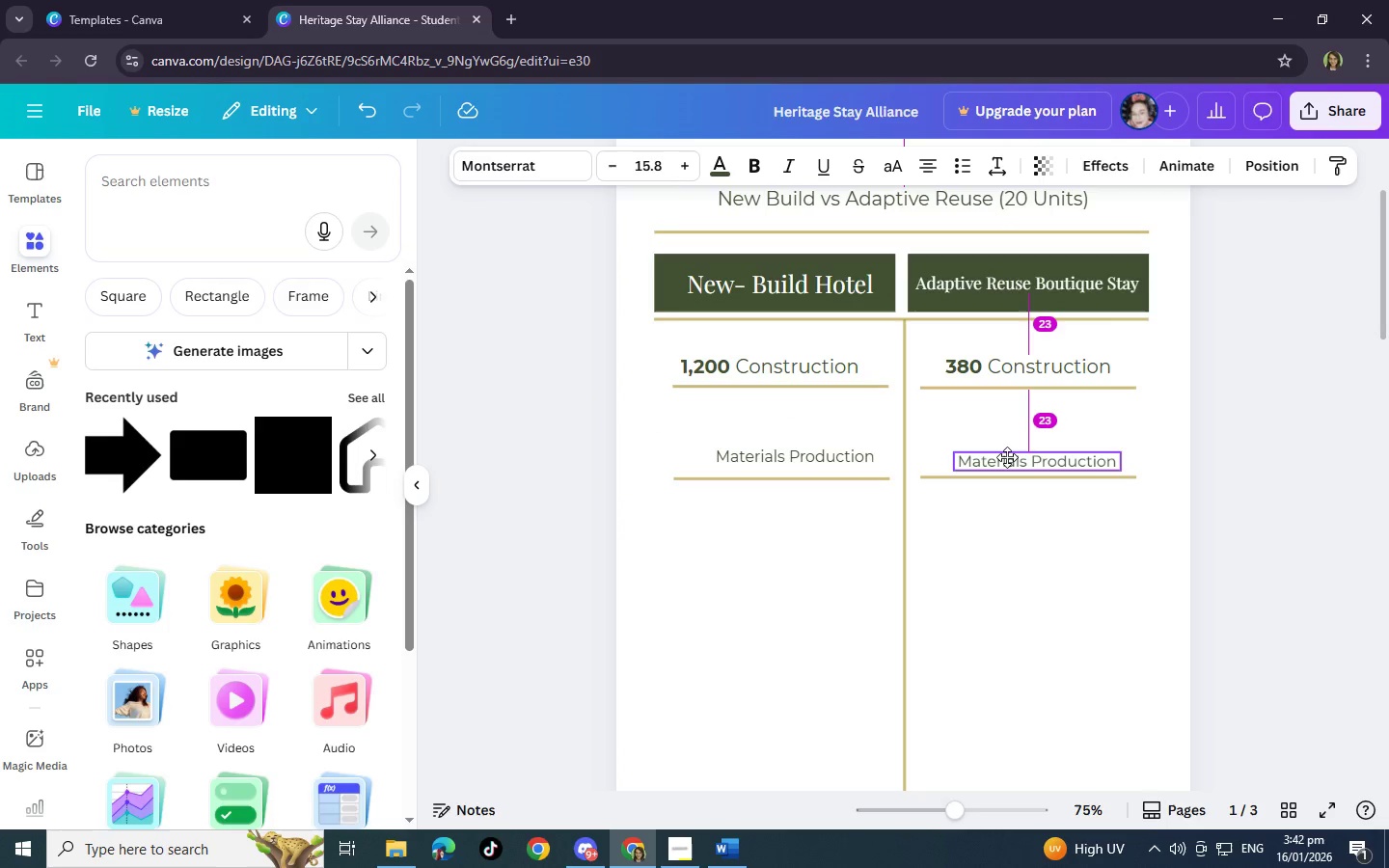 
left_click_drag(start_coordinate=[1010, 466], to_coordinate=[1013, 457])
 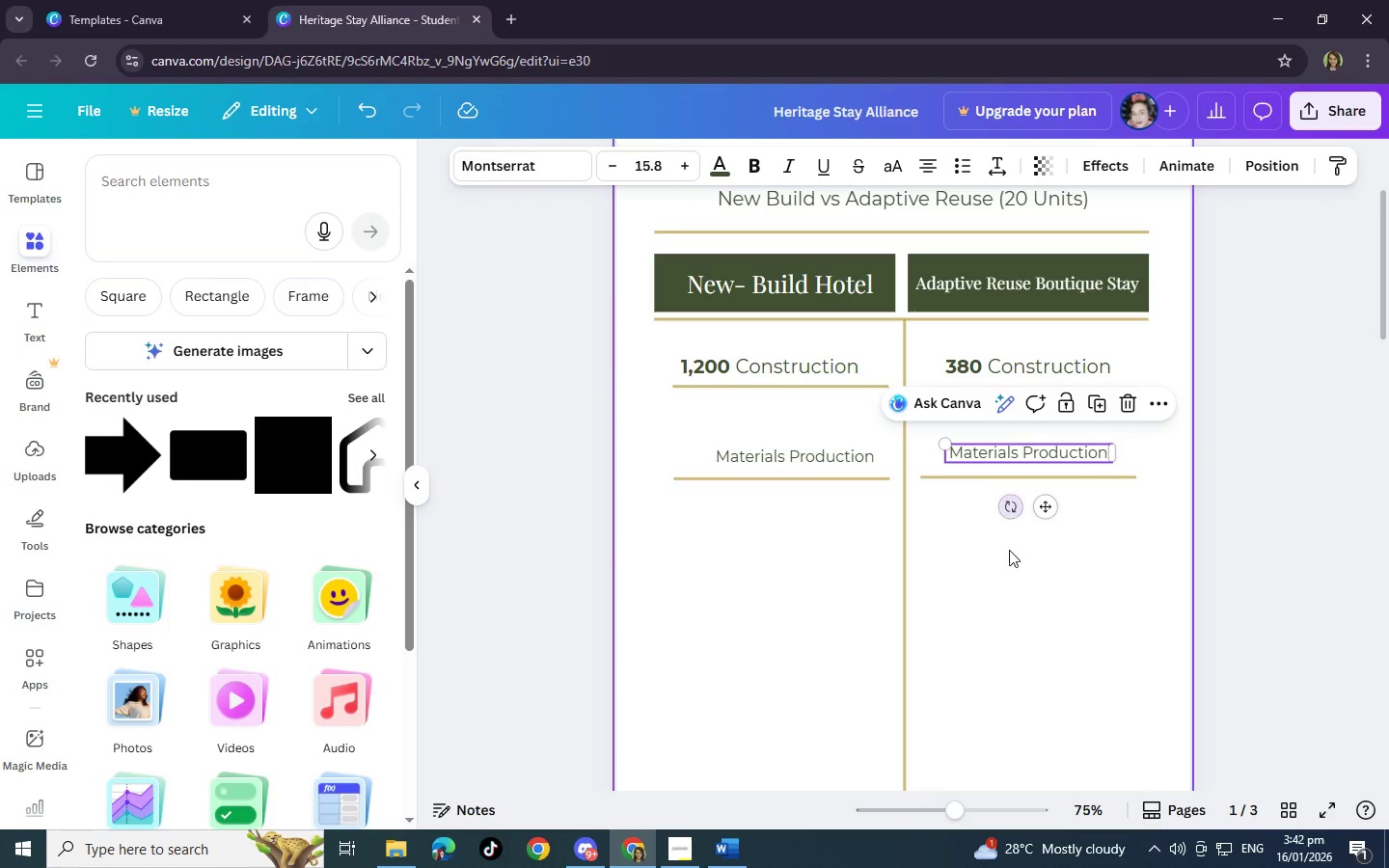 
left_click([1009, 550])
 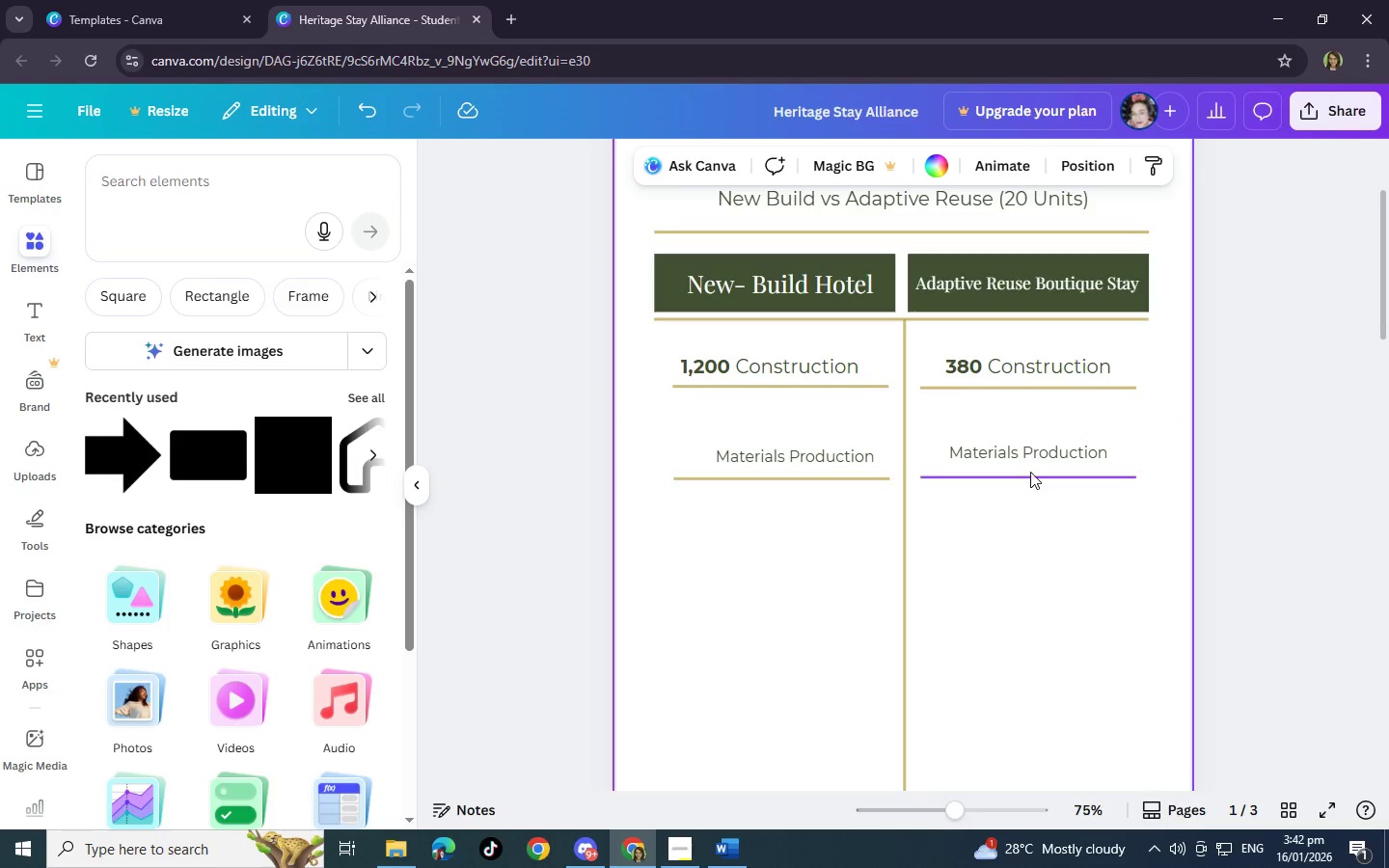 
left_click([1030, 456])
 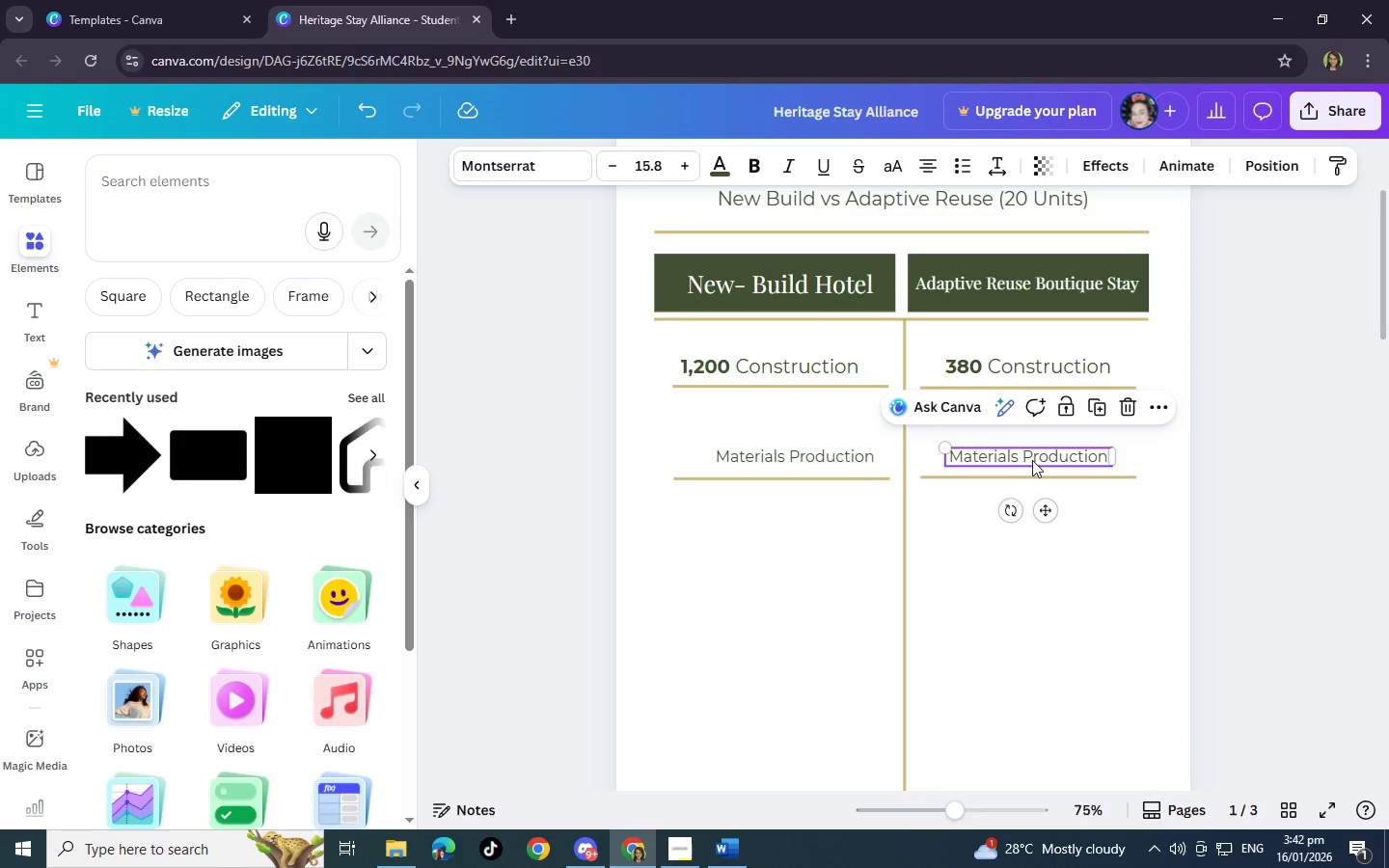 
left_click([1038, 582])
 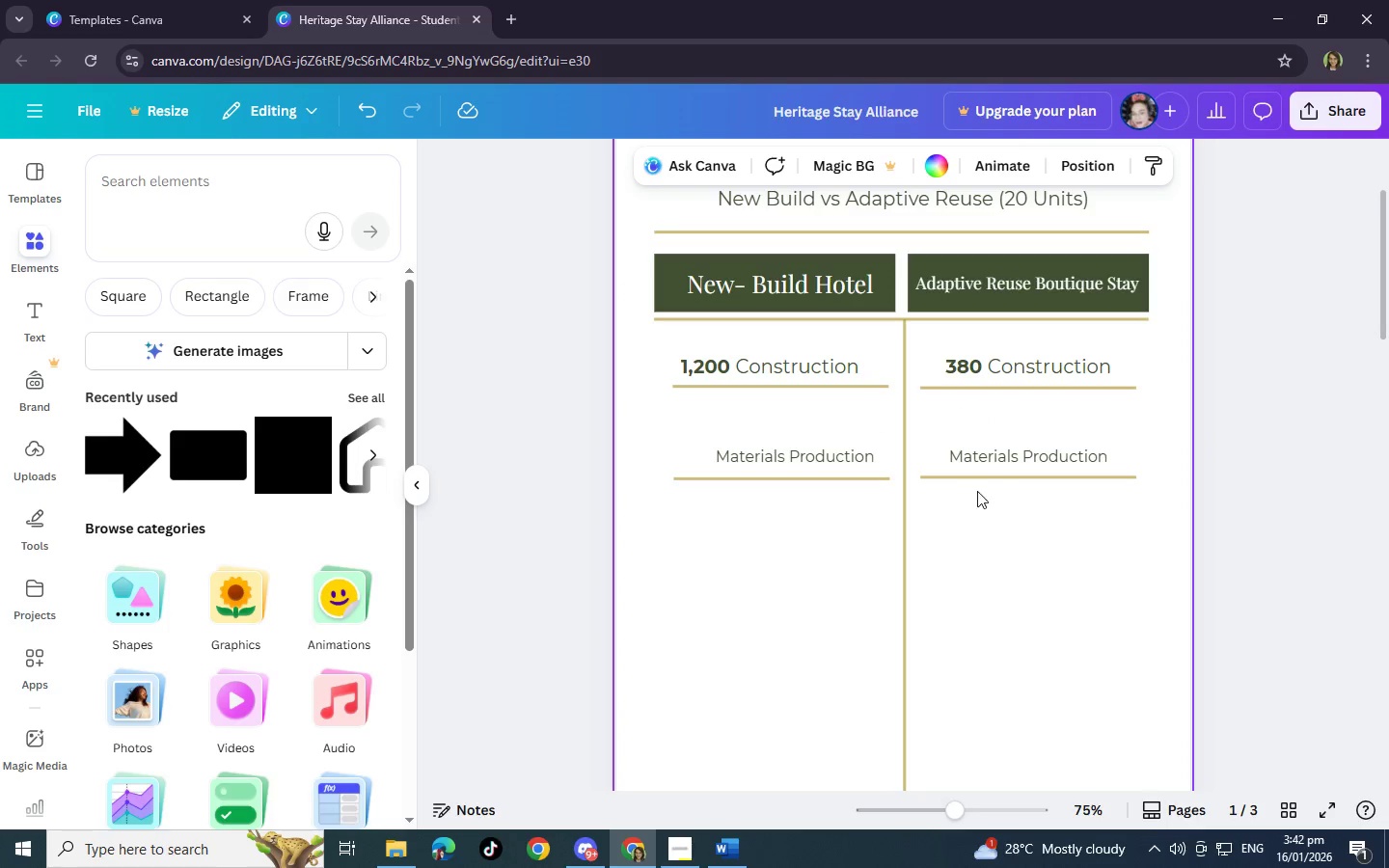 
left_click_drag(start_coordinate=[997, 479], to_coordinate=[1004, 483])
 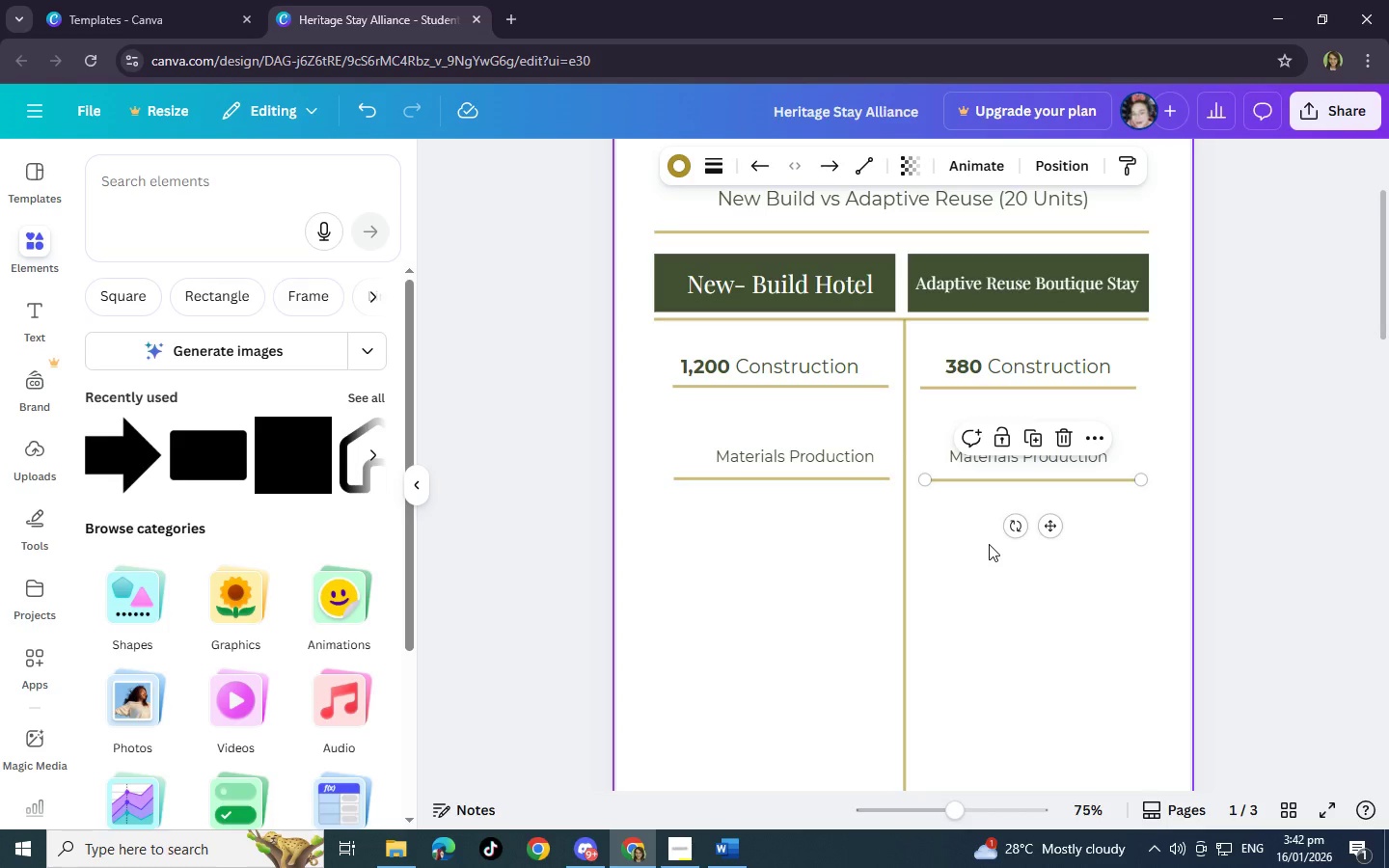 
left_click([989, 544])
 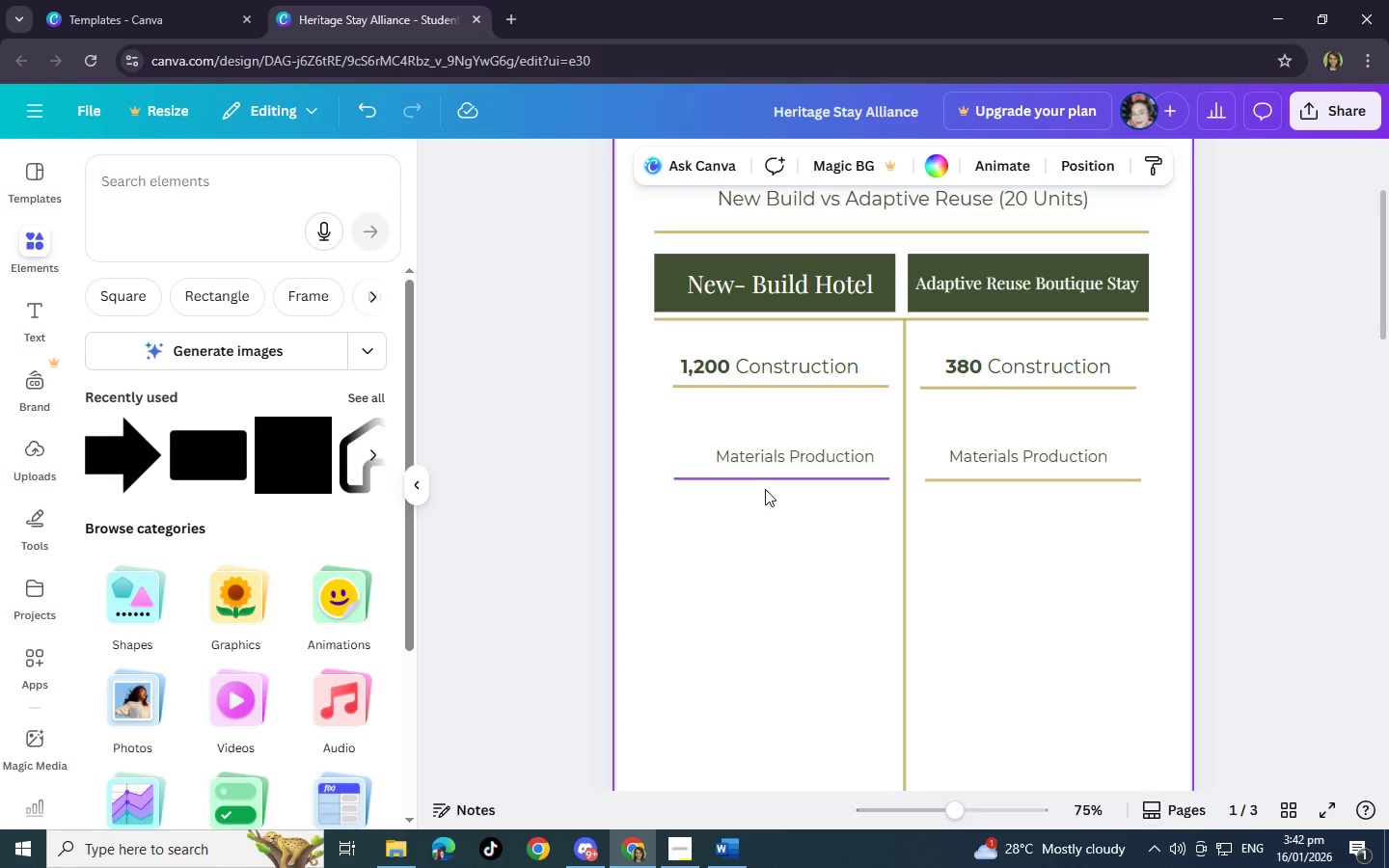 
left_click_drag(start_coordinate=[784, 477], to_coordinate=[786, 482])
 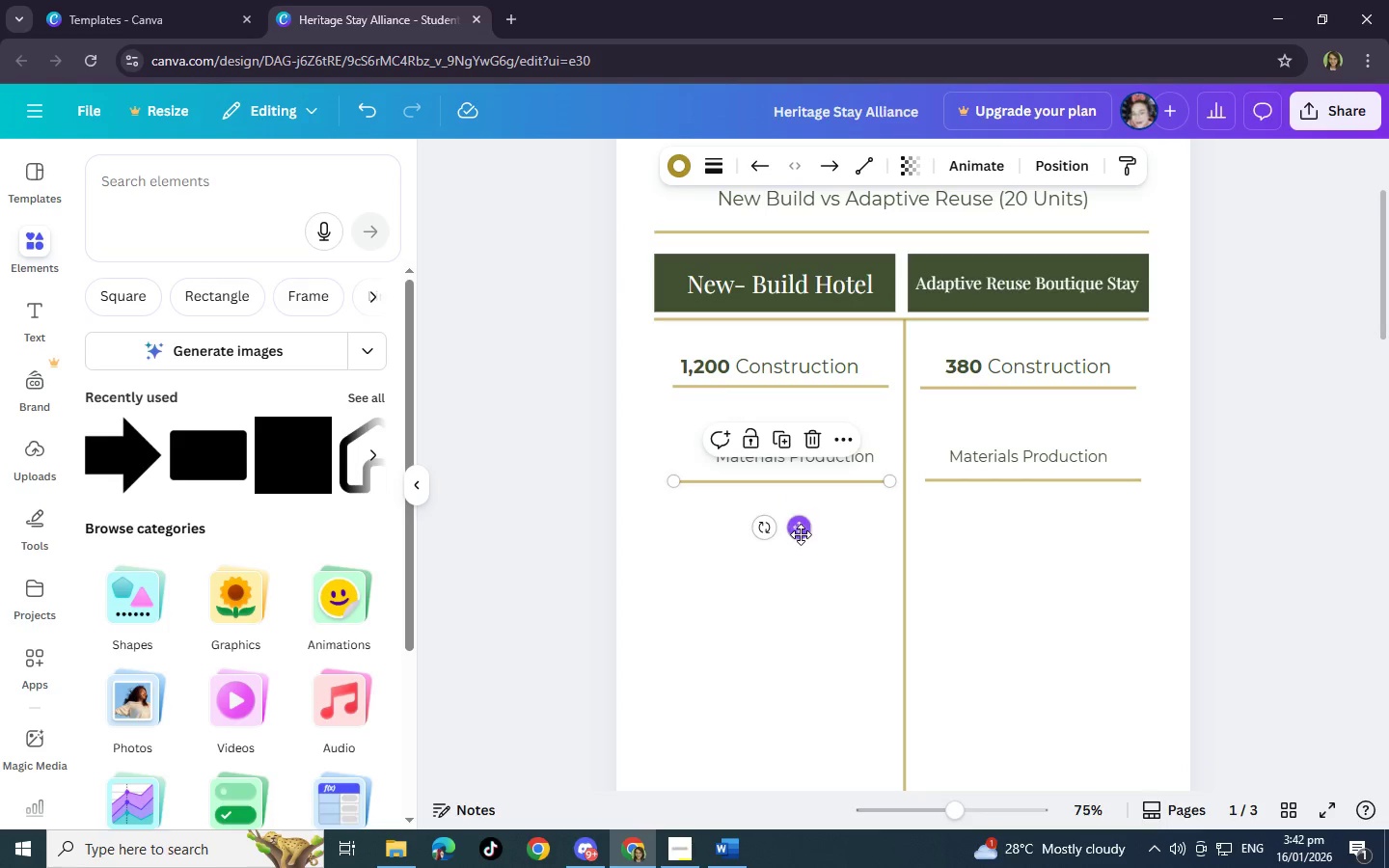 
left_click([801, 534])
 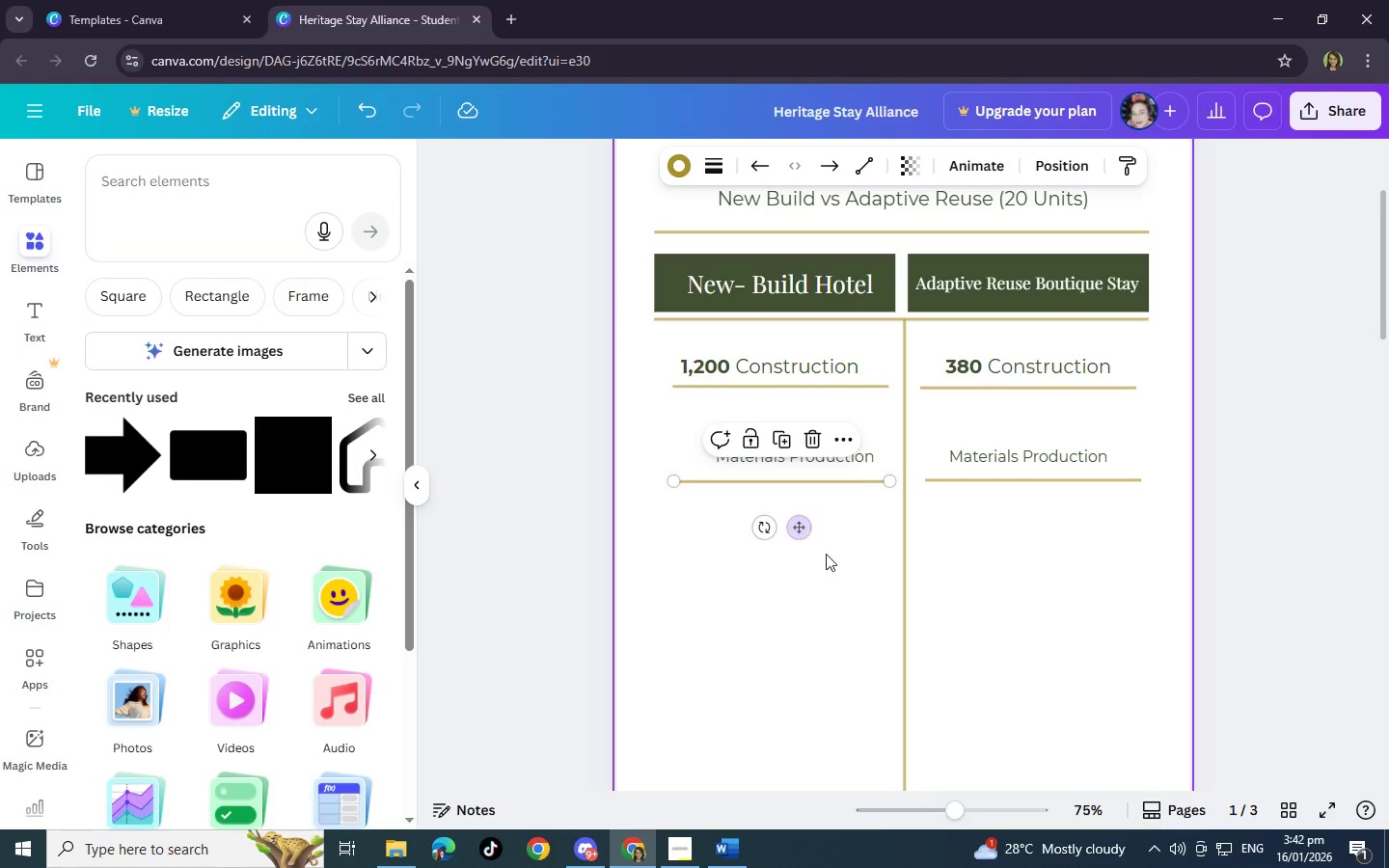 
left_click([840, 576])
 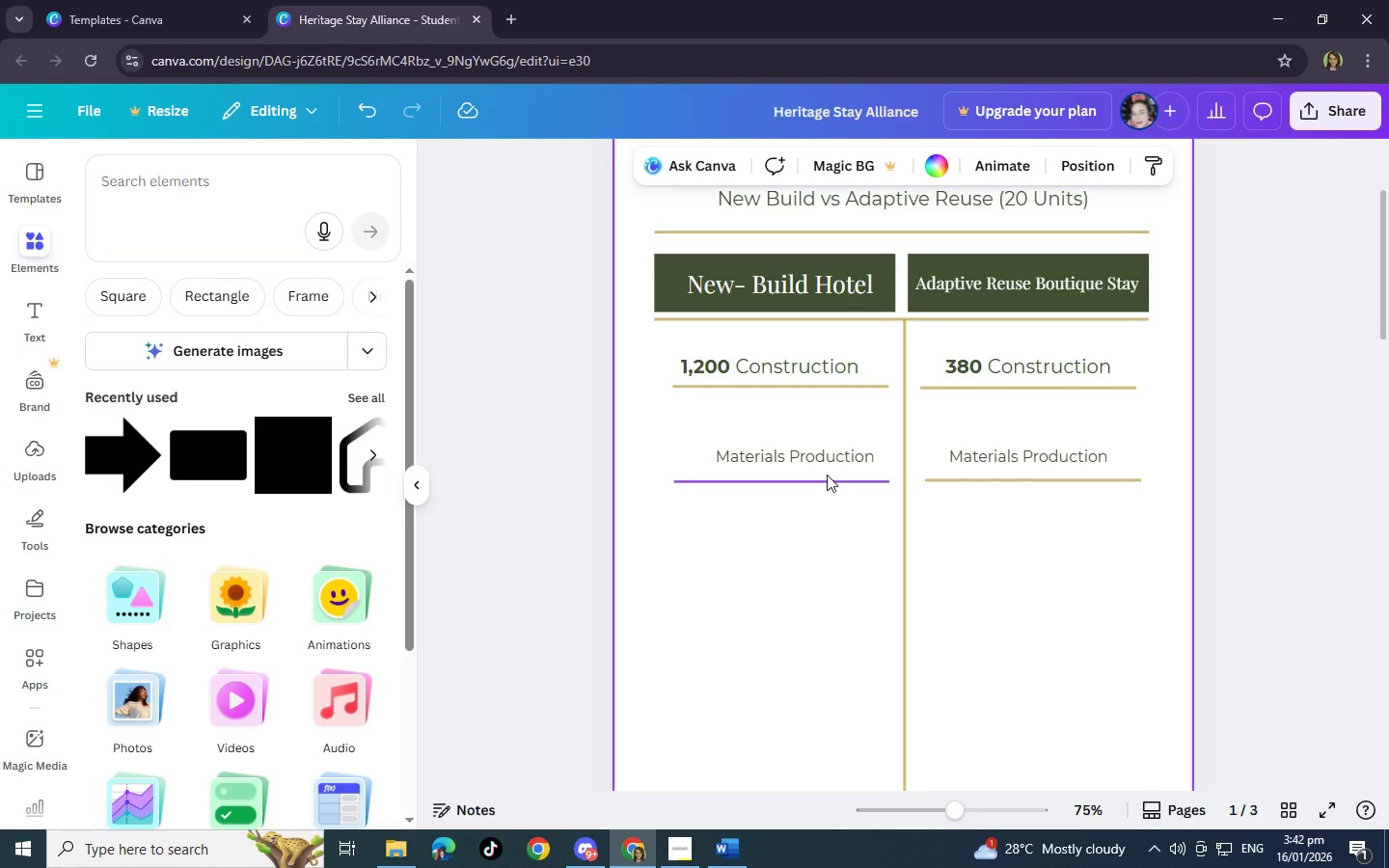 
left_click([828, 457])
 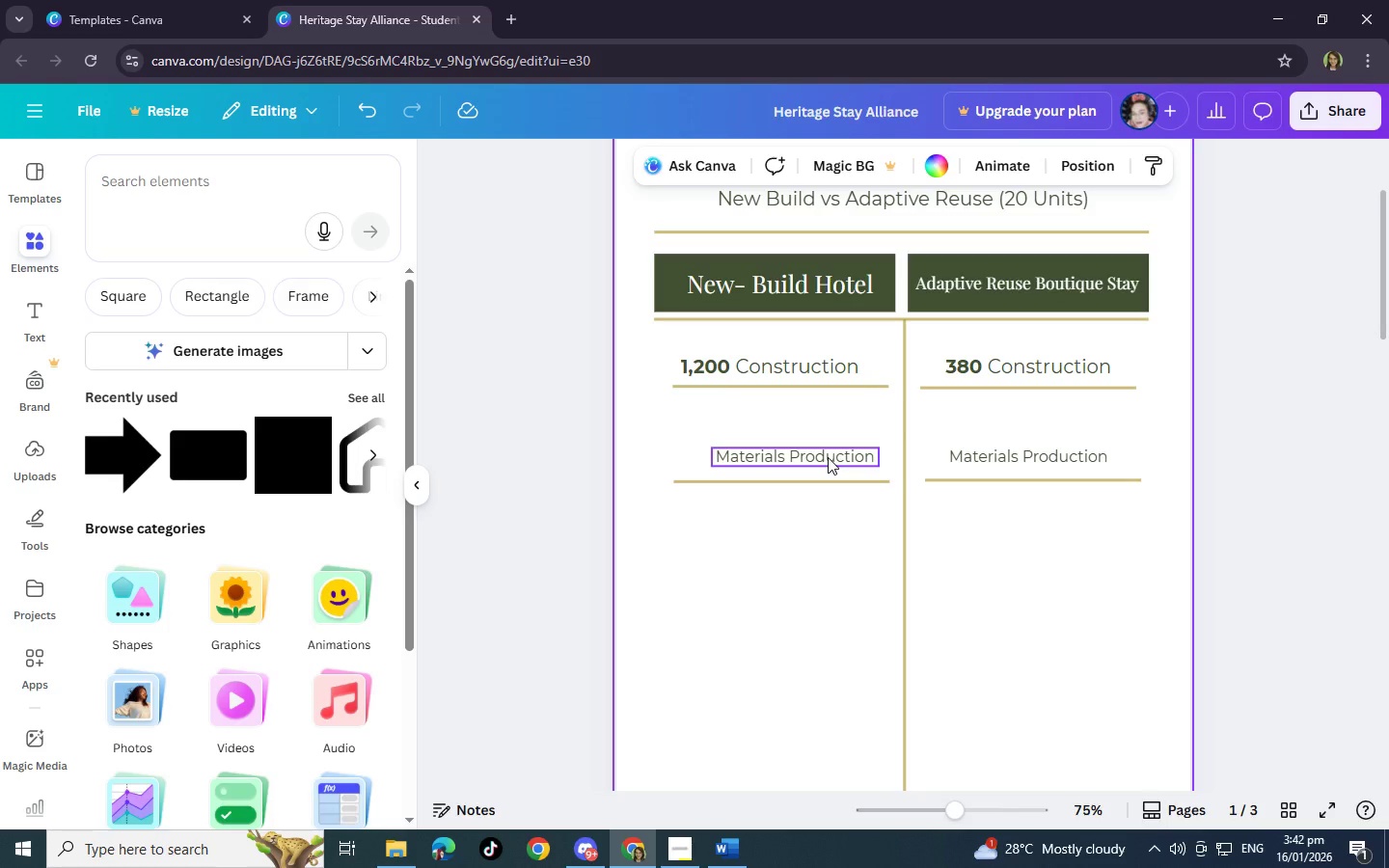 
key(Control+C)
 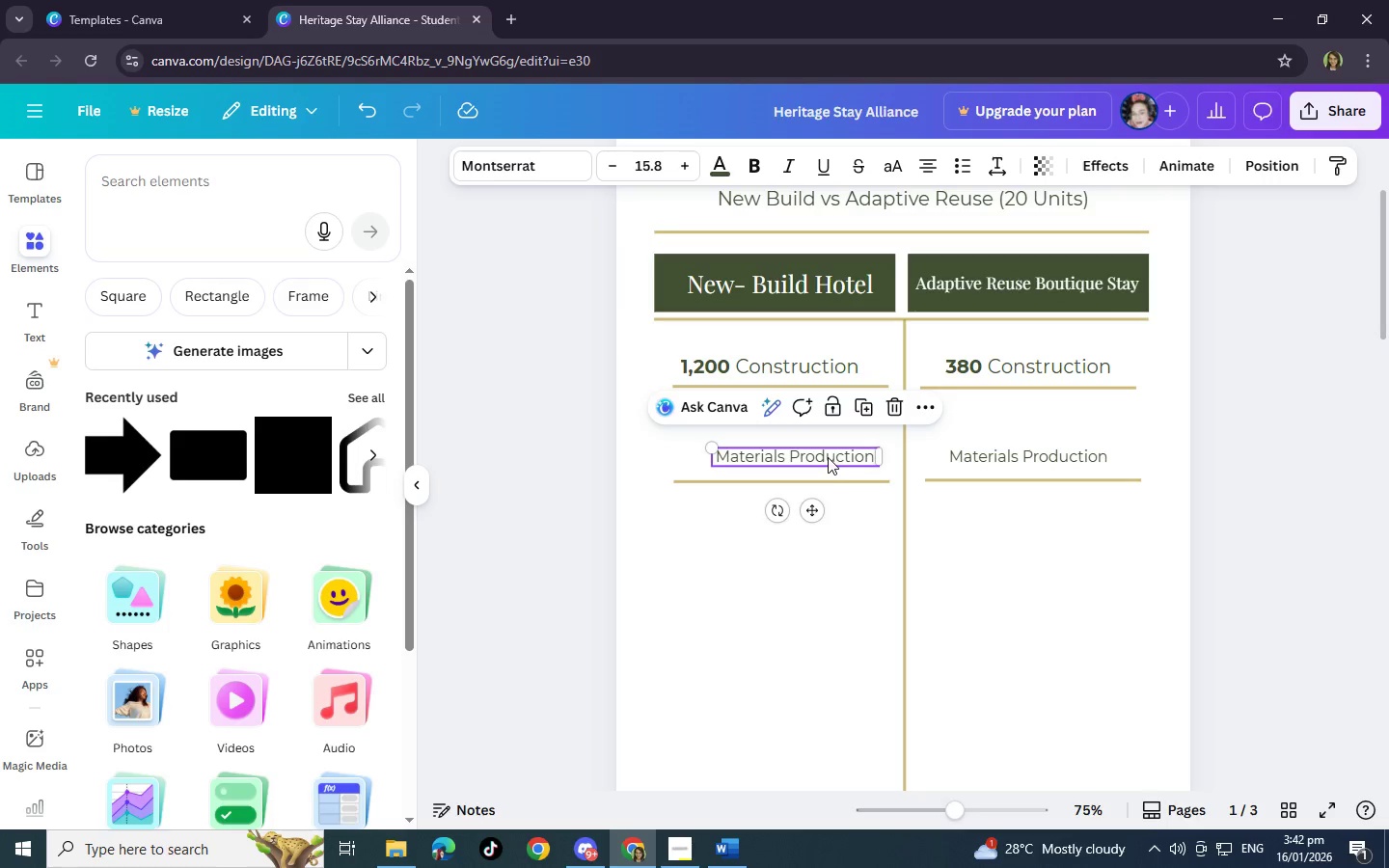 
key(Control+V)
 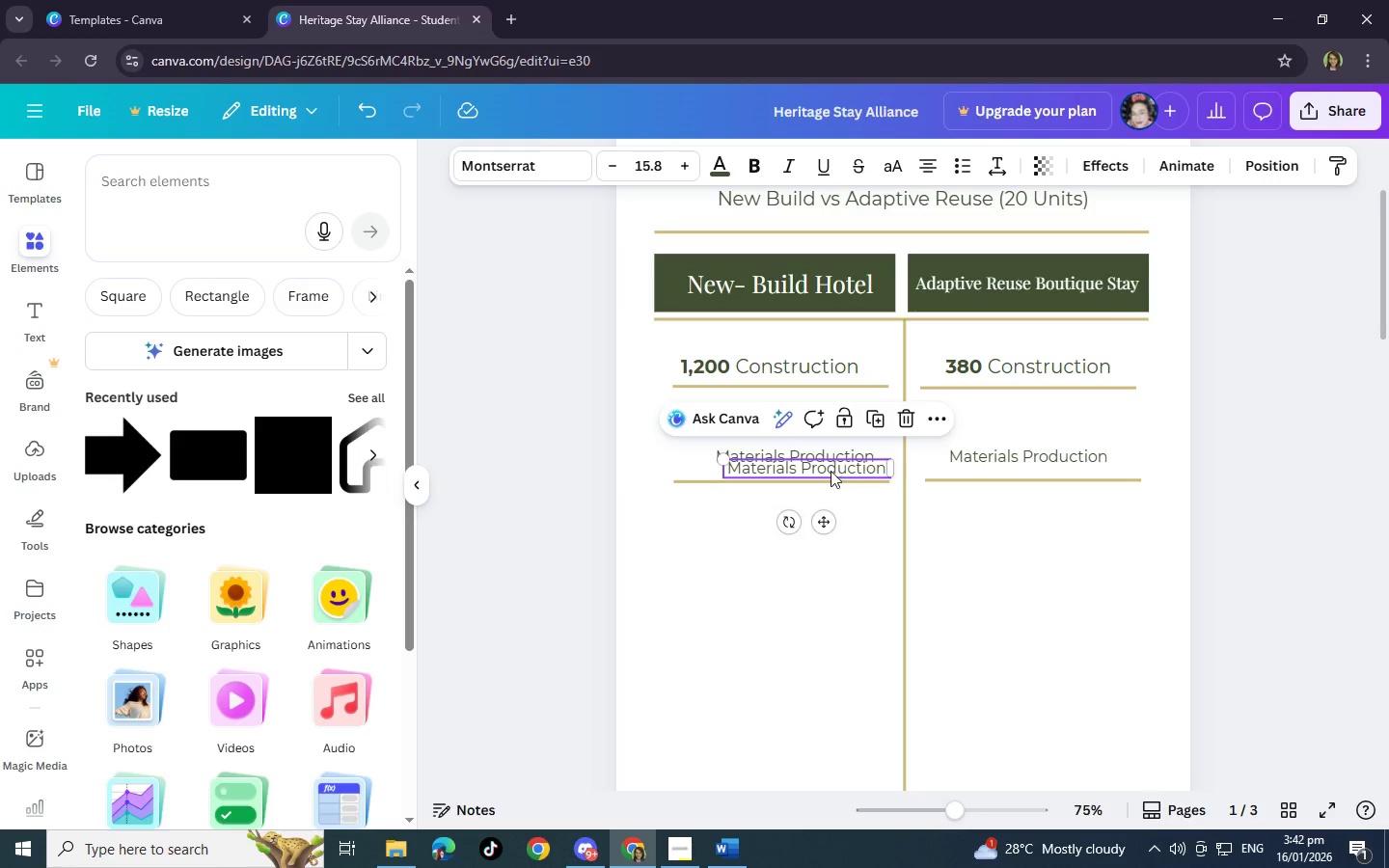 
left_click_drag(start_coordinate=[831, 465], to_coordinate=[811, 545])
 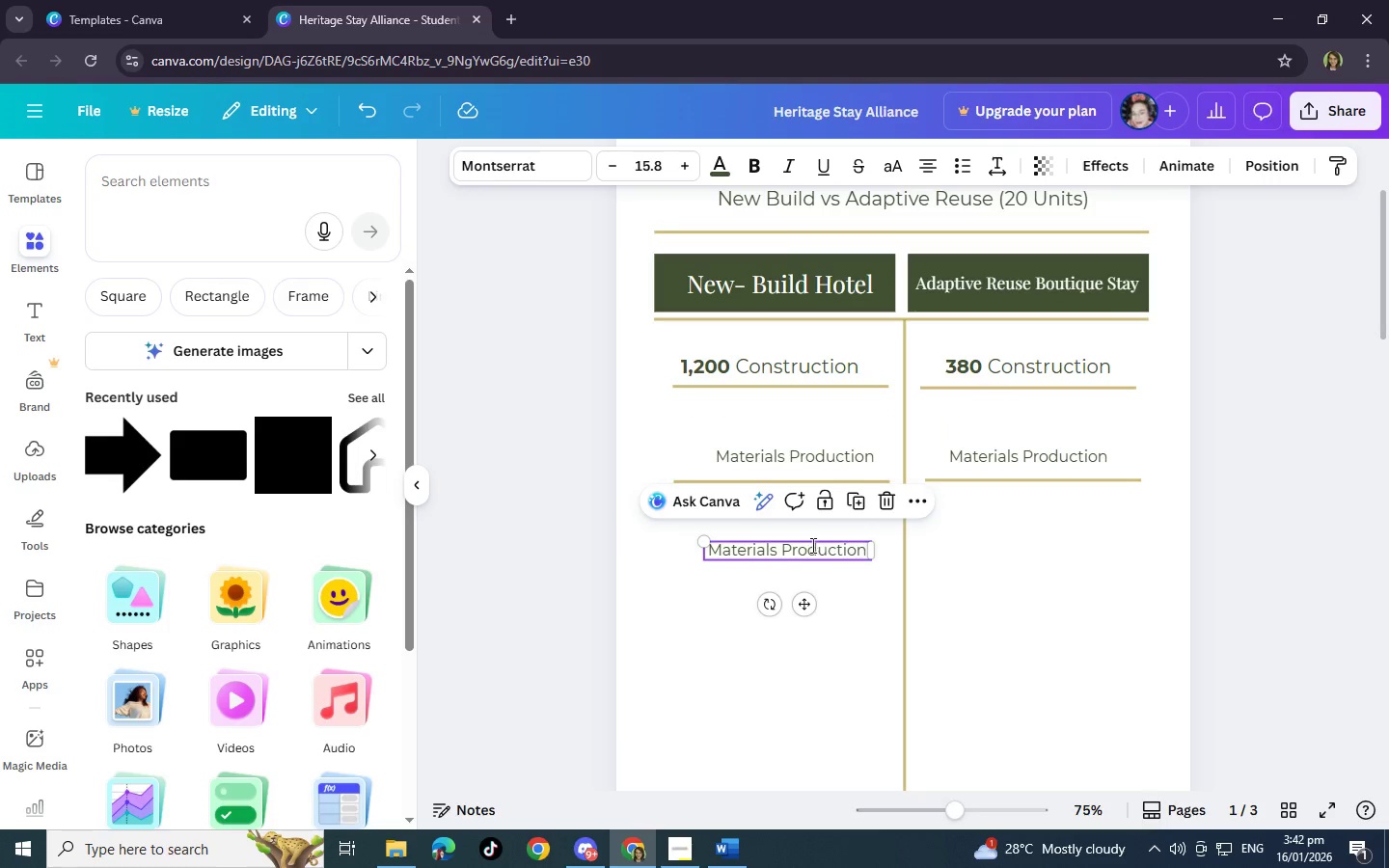 
double_click([811, 545])
 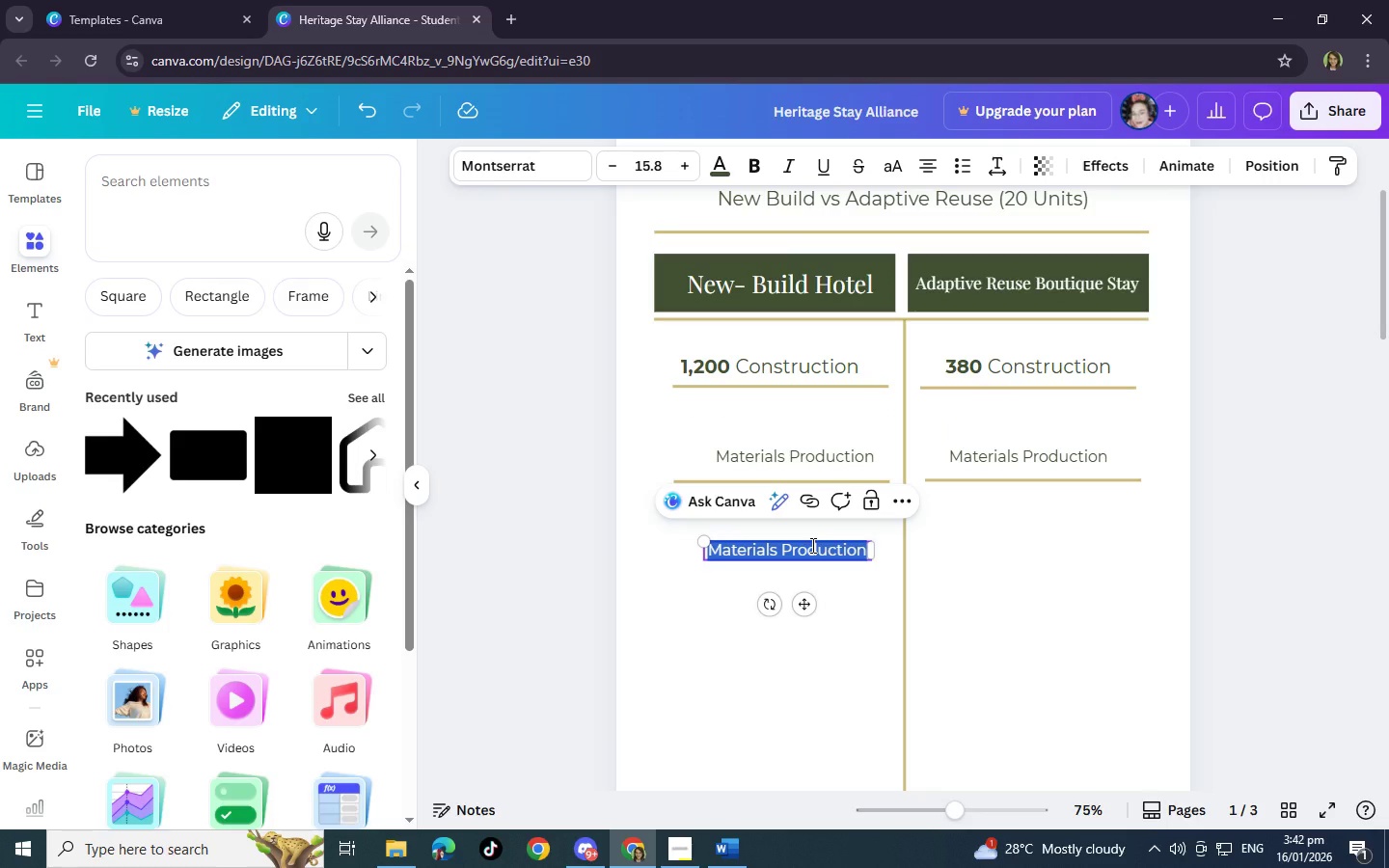 
type(Op)
 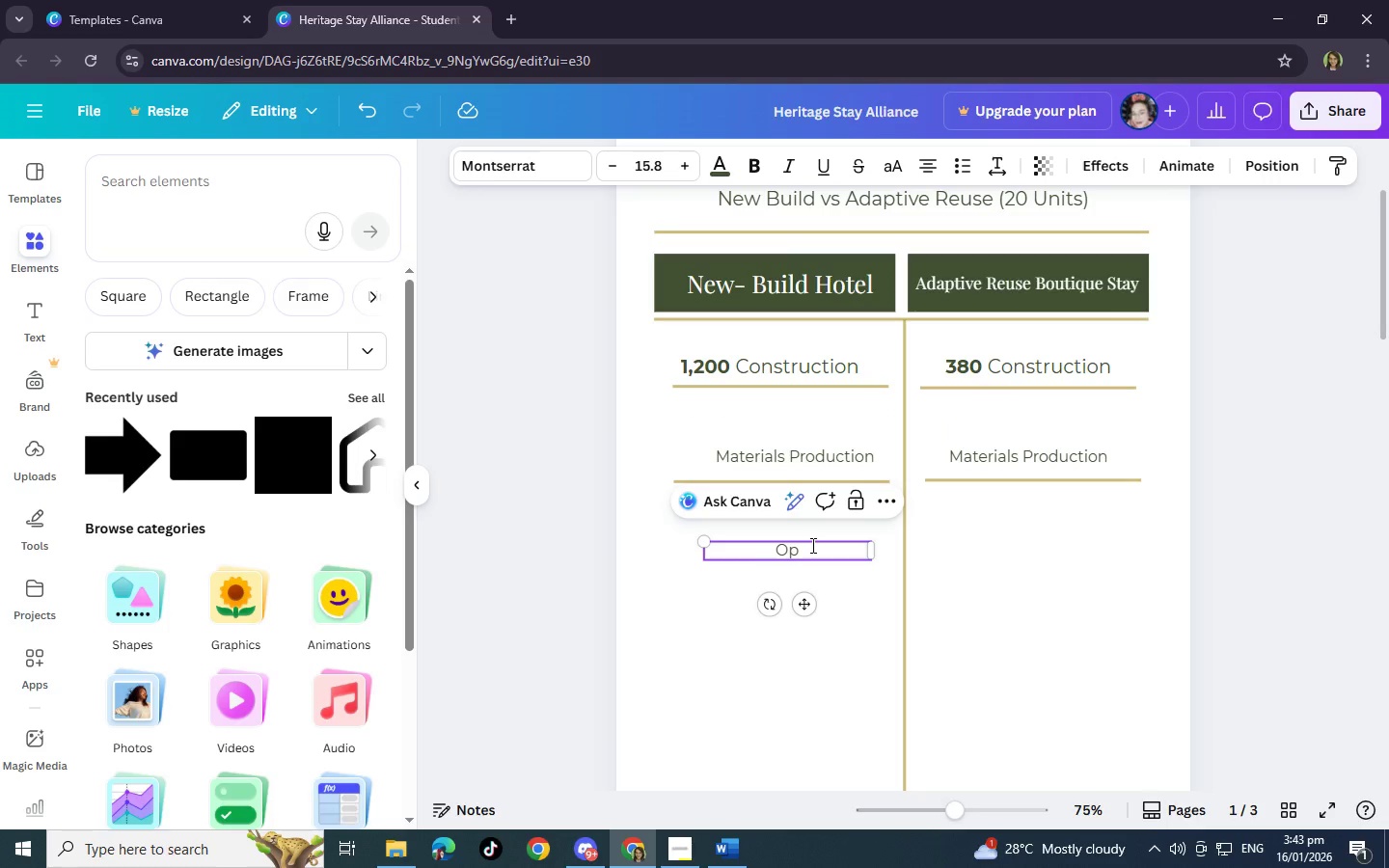 
type(erations (10)
key(Backspace)
key(Backspace)
type(10 Years))
 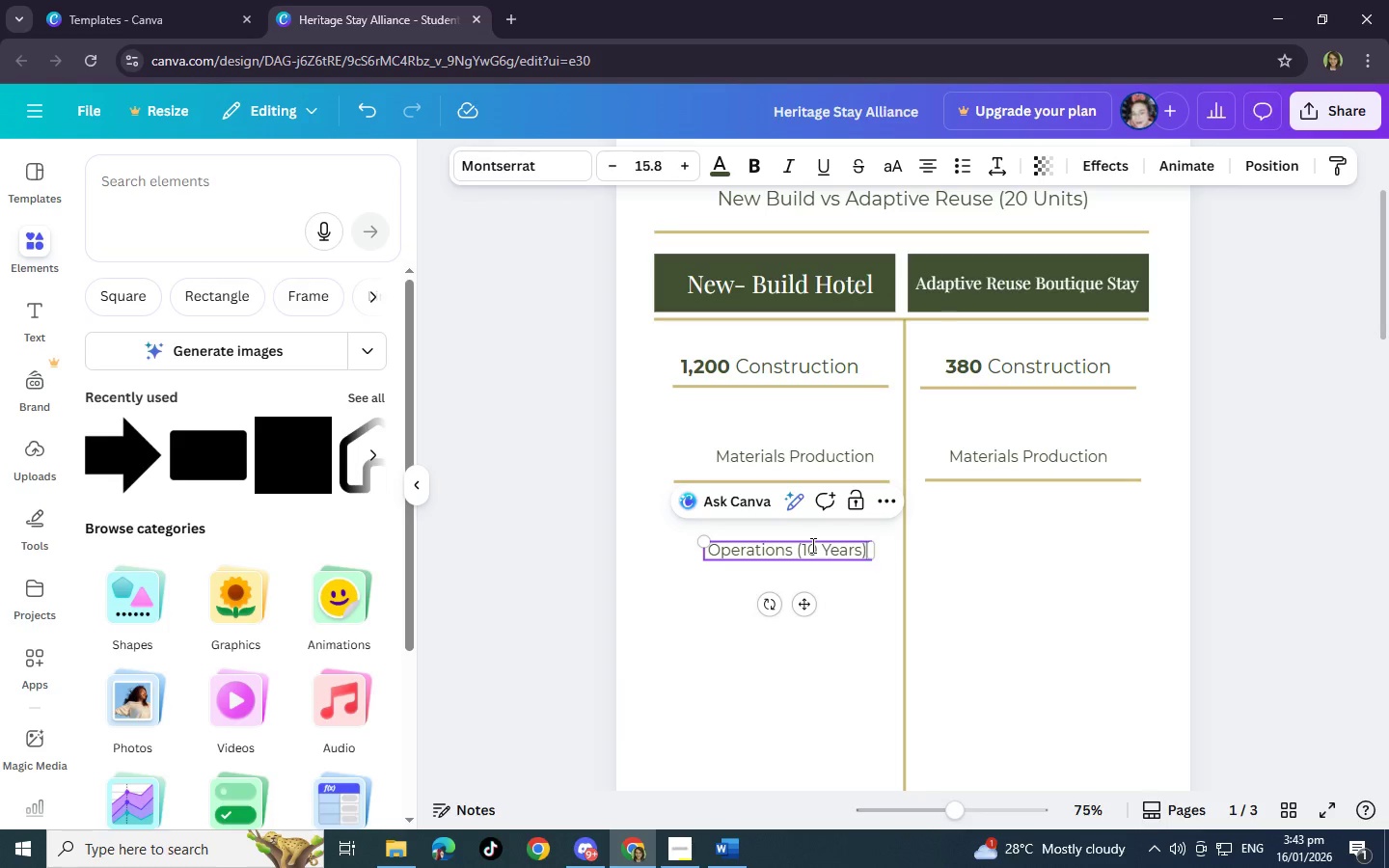 
left_click([850, 624])
 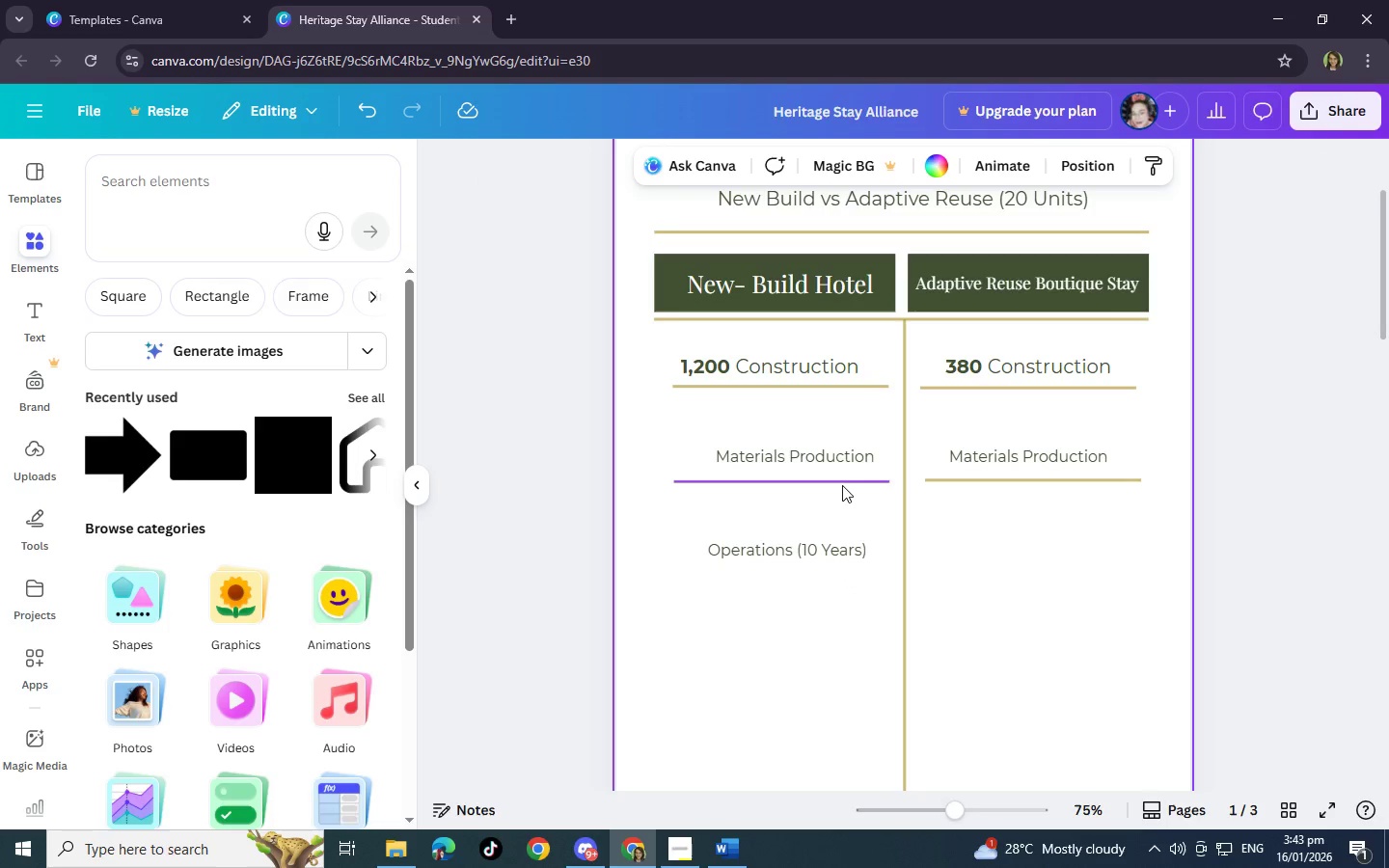 
left_click([842, 485])
 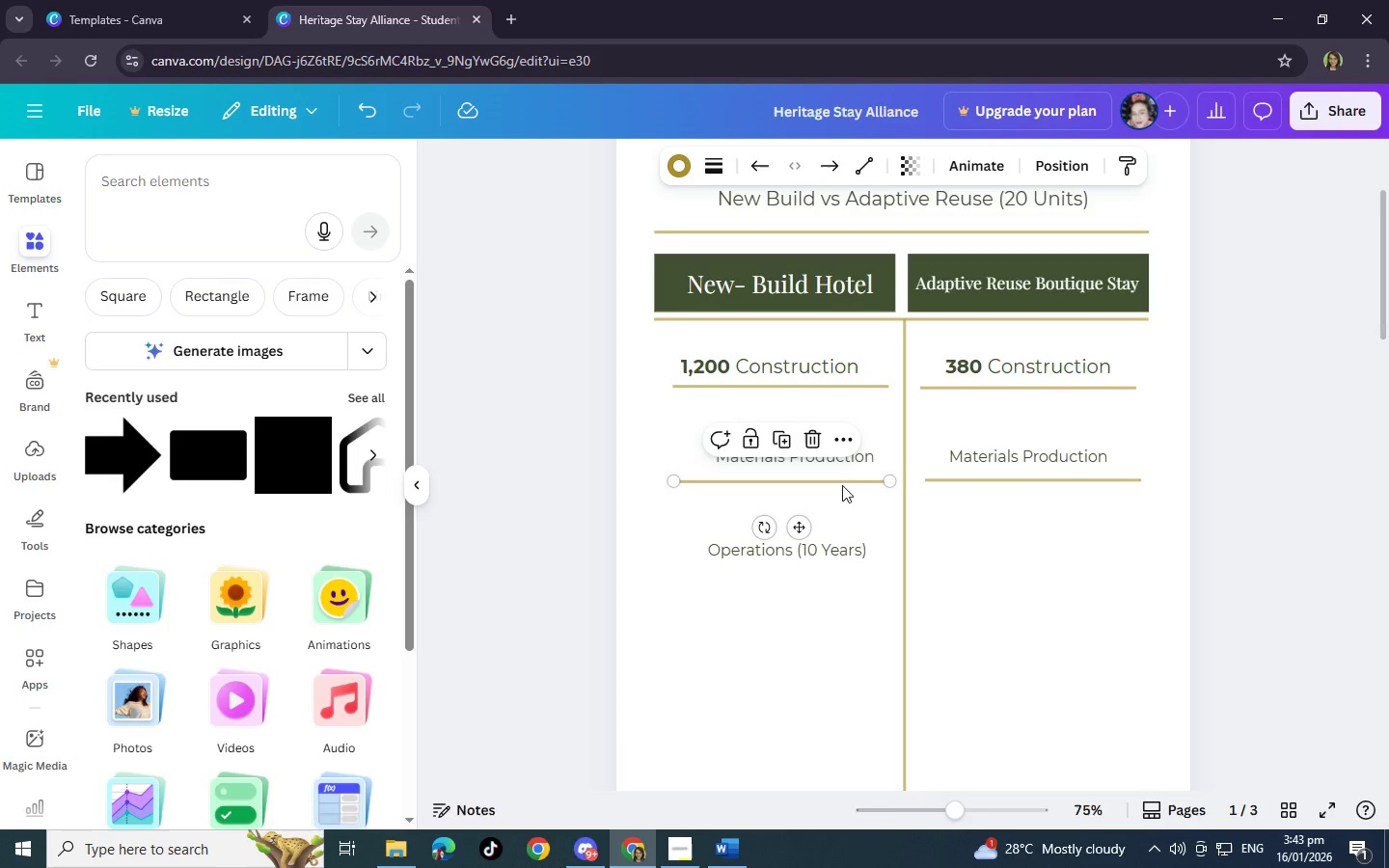 
key(Control+C)
 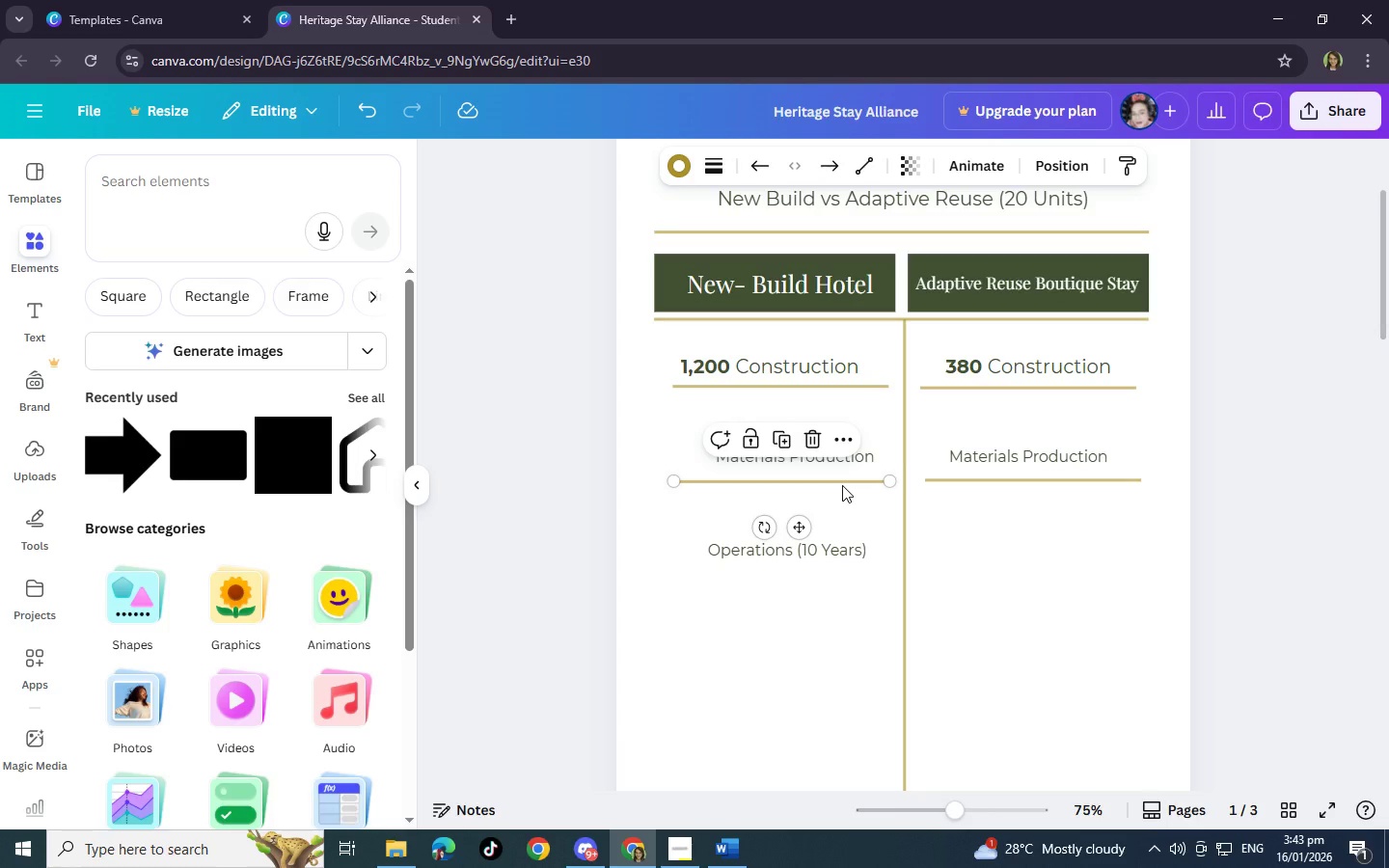 
key(Control+V)
 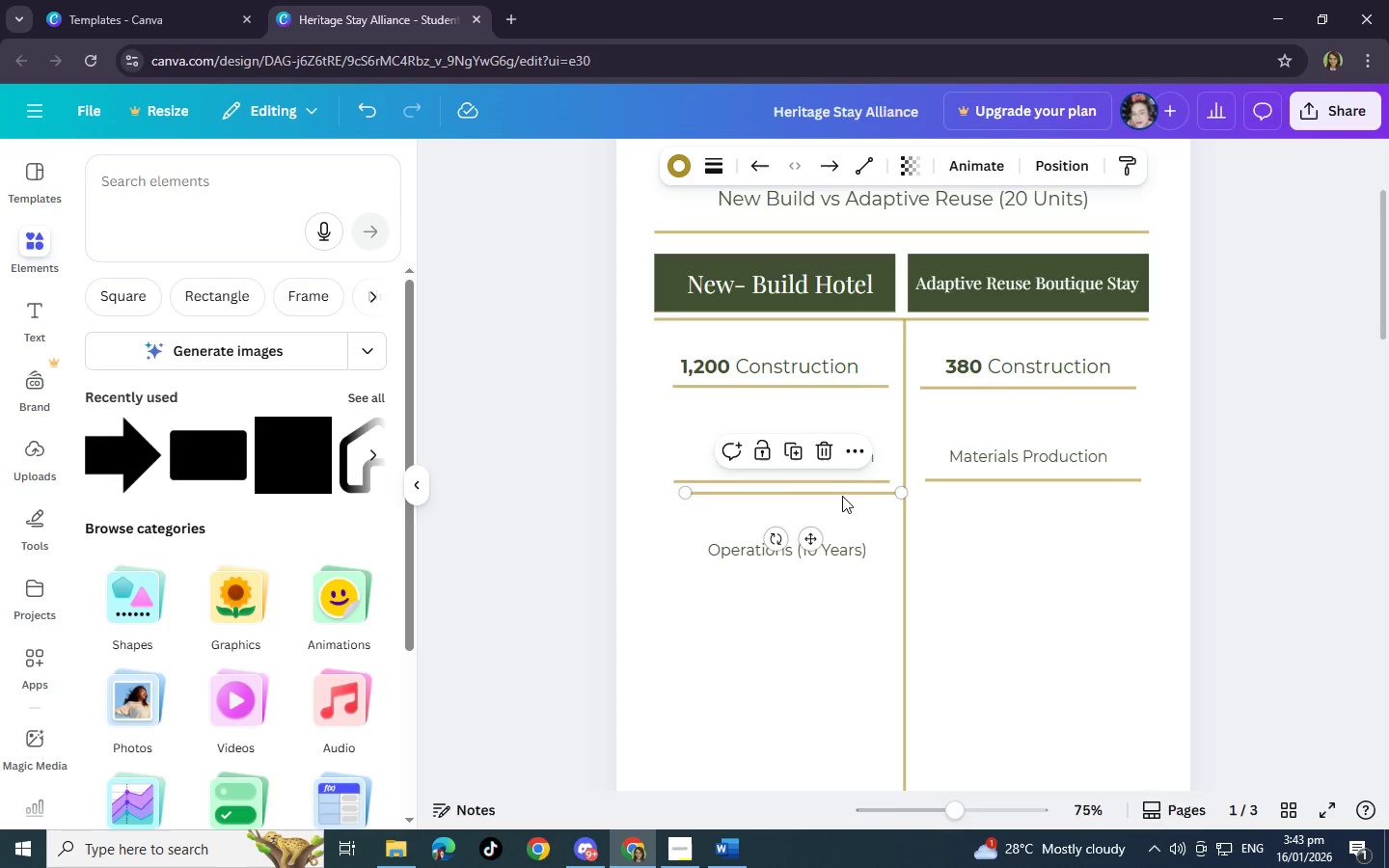 
left_click_drag(start_coordinate=[842, 496], to_coordinate=[829, 568])
 